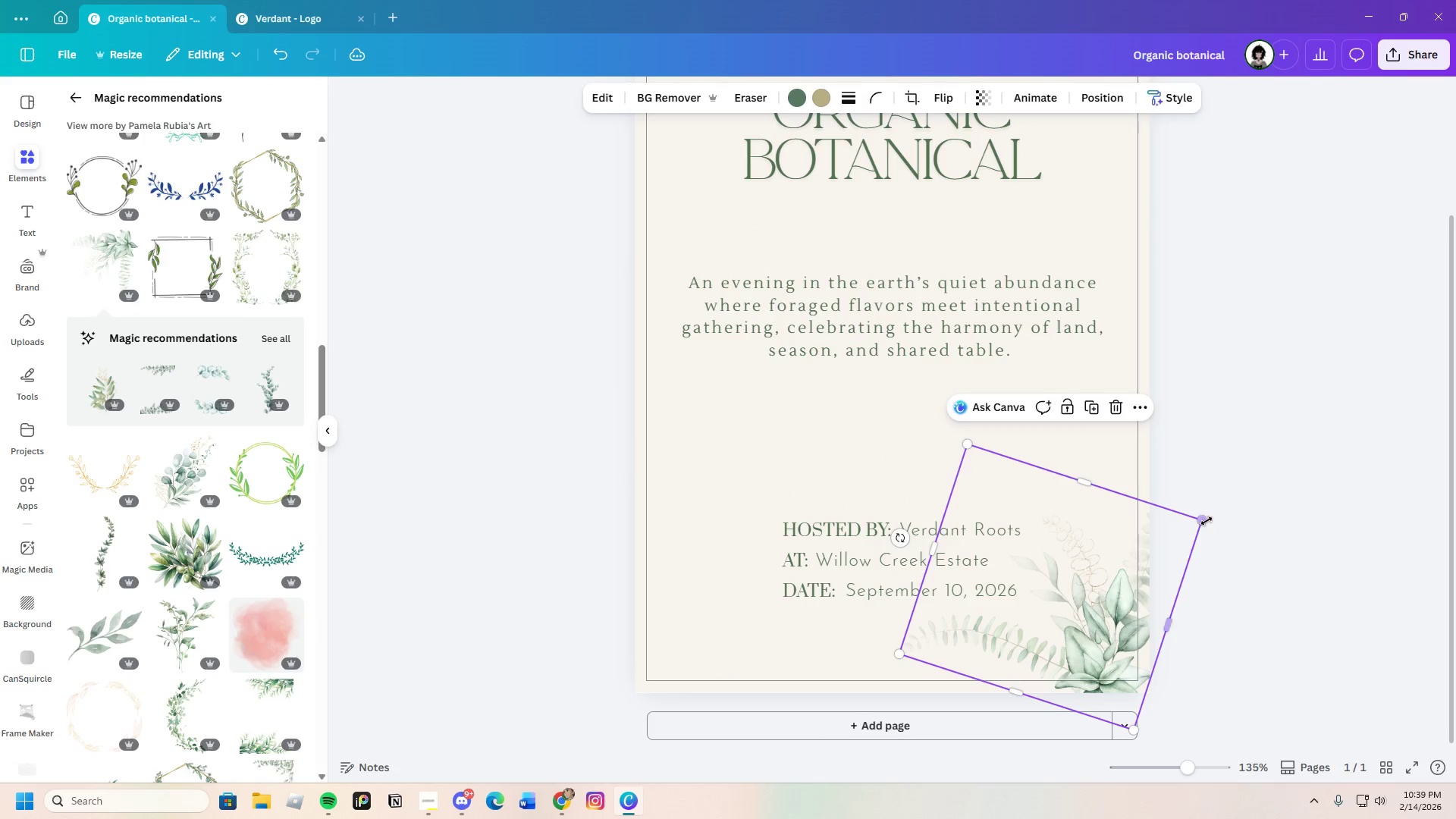 
left_click_drag(start_coordinate=[1207, 520], to_coordinate=[1253, 460])
 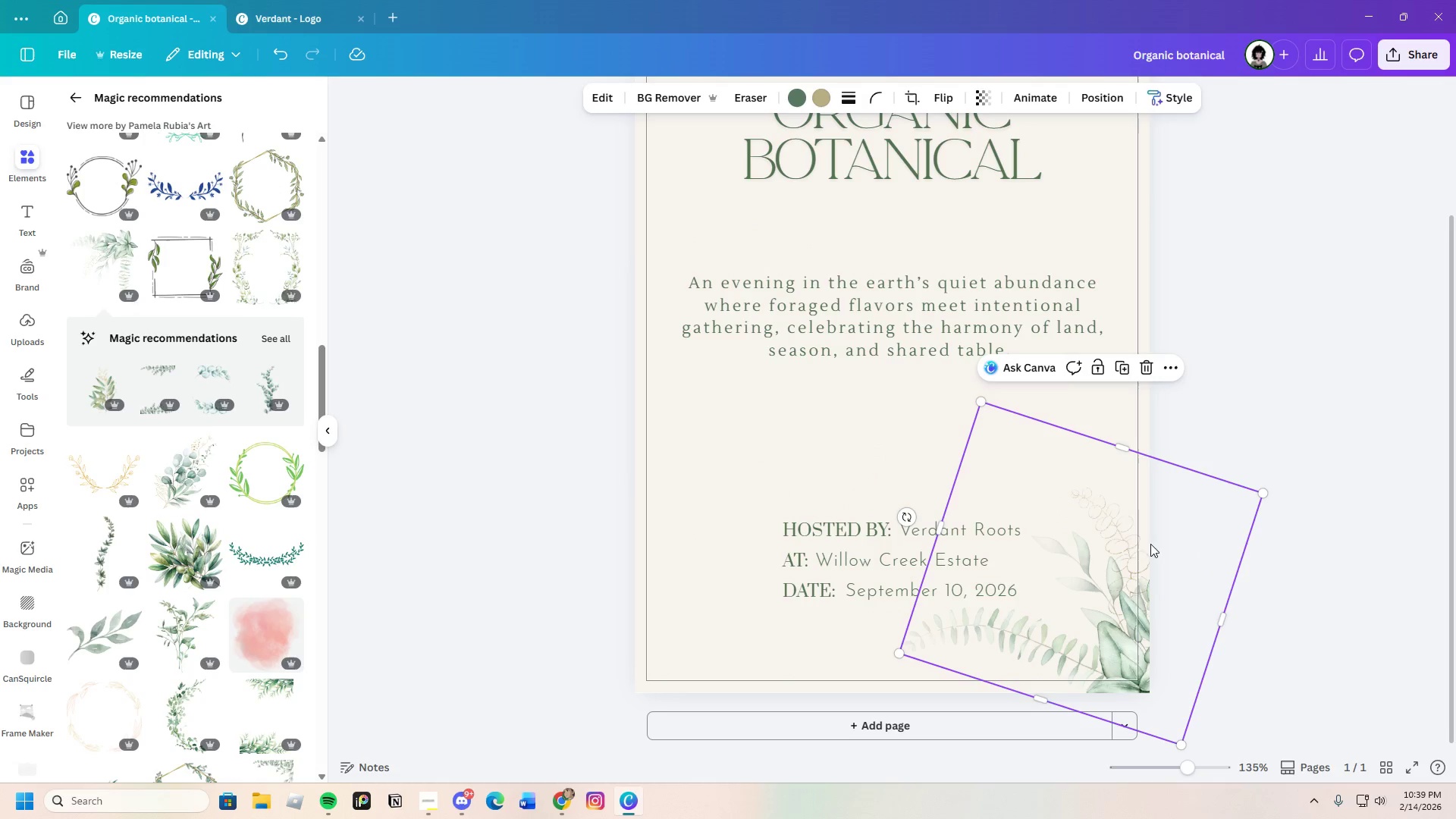 
left_click_drag(start_coordinate=[1138, 548], to_coordinate=[1079, 544])
 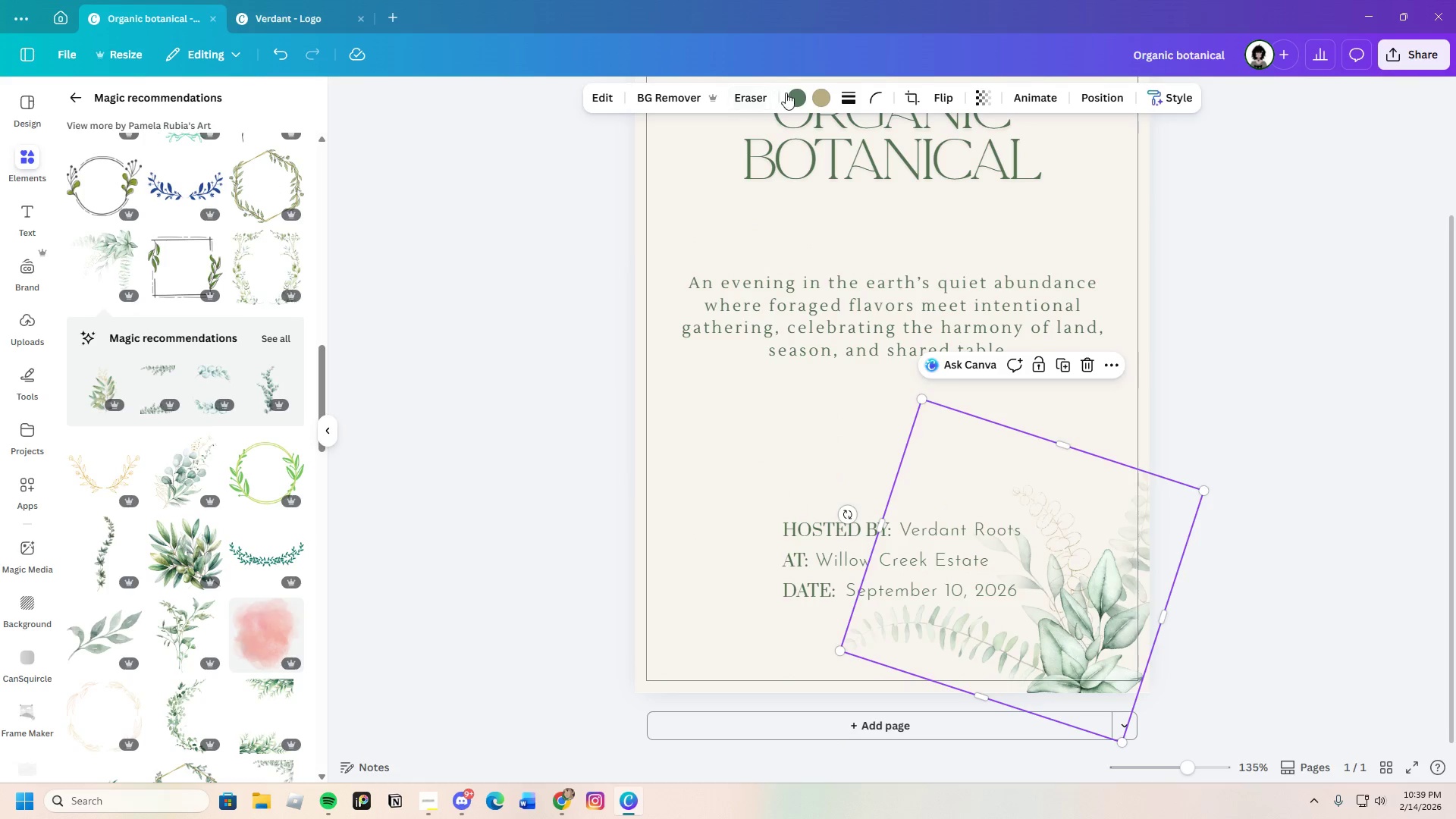 
left_click([798, 98])
 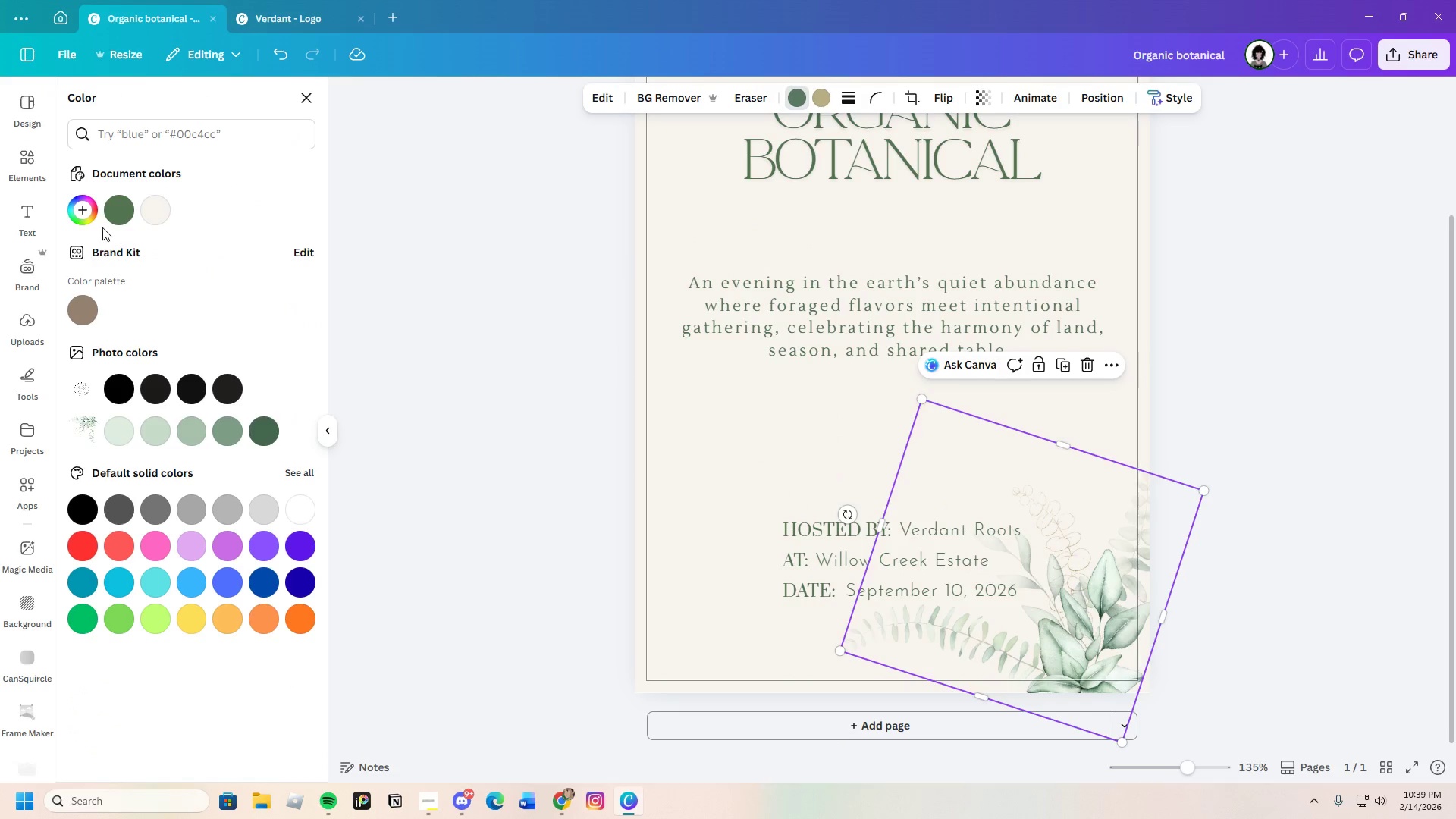 
left_click([118, 202])
 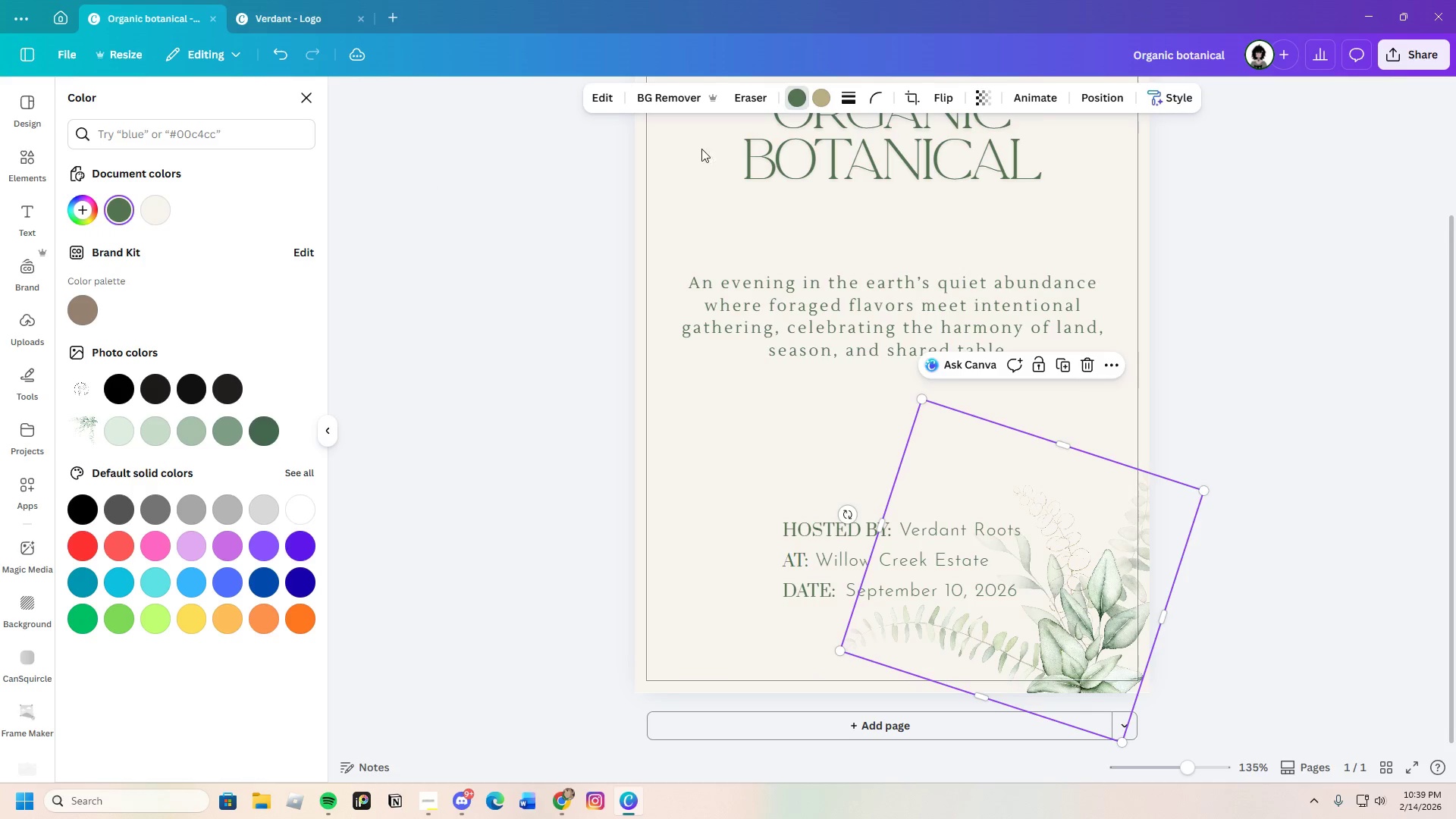 
left_click([821, 93])
 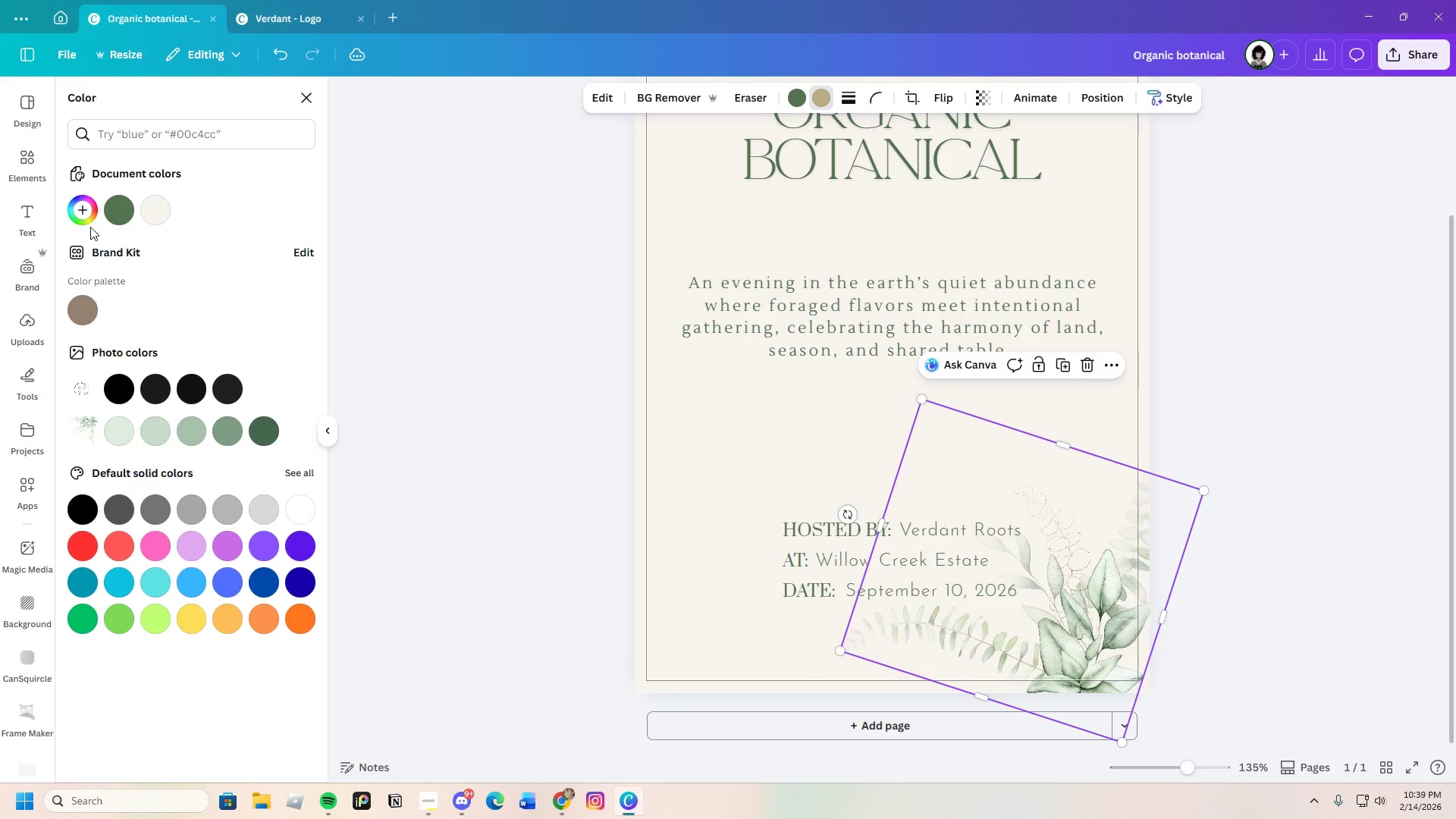 
left_click([86, 209])
 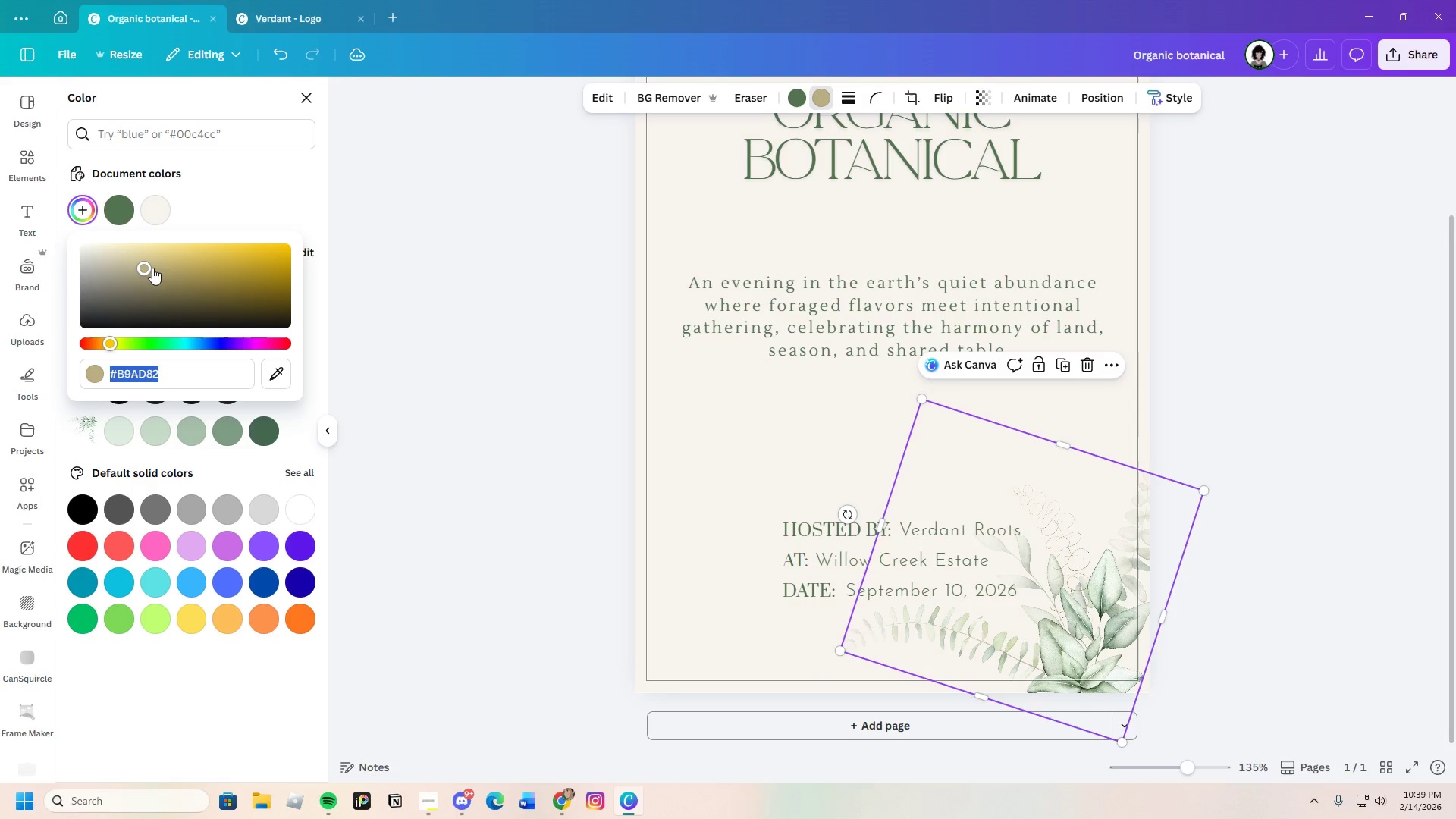 
left_click_drag(start_coordinate=[140, 265], to_coordinate=[155, 294])
 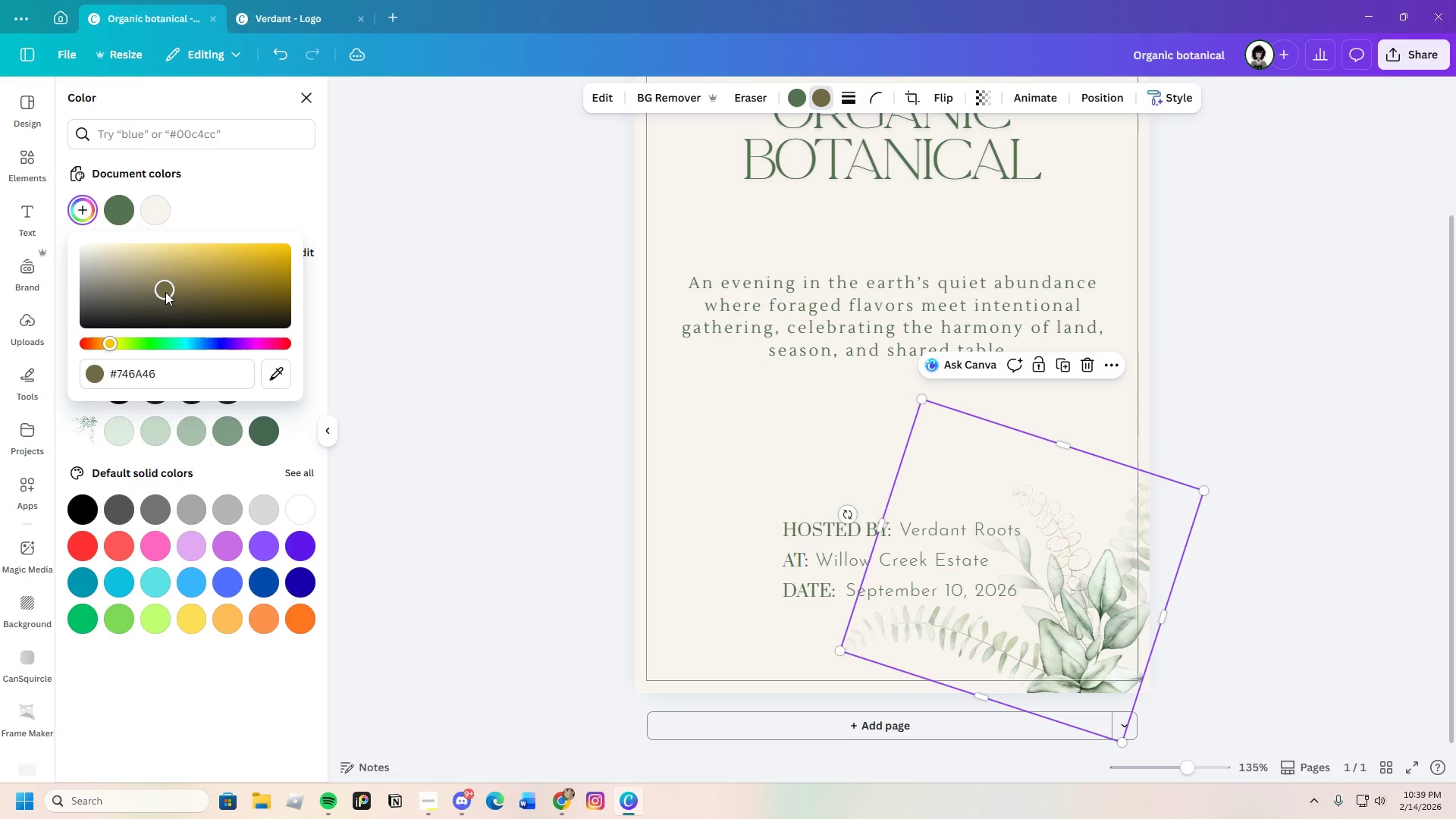 
left_click_drag(start_coordinate=[165, 292], to_coordinate=[171, 289])
 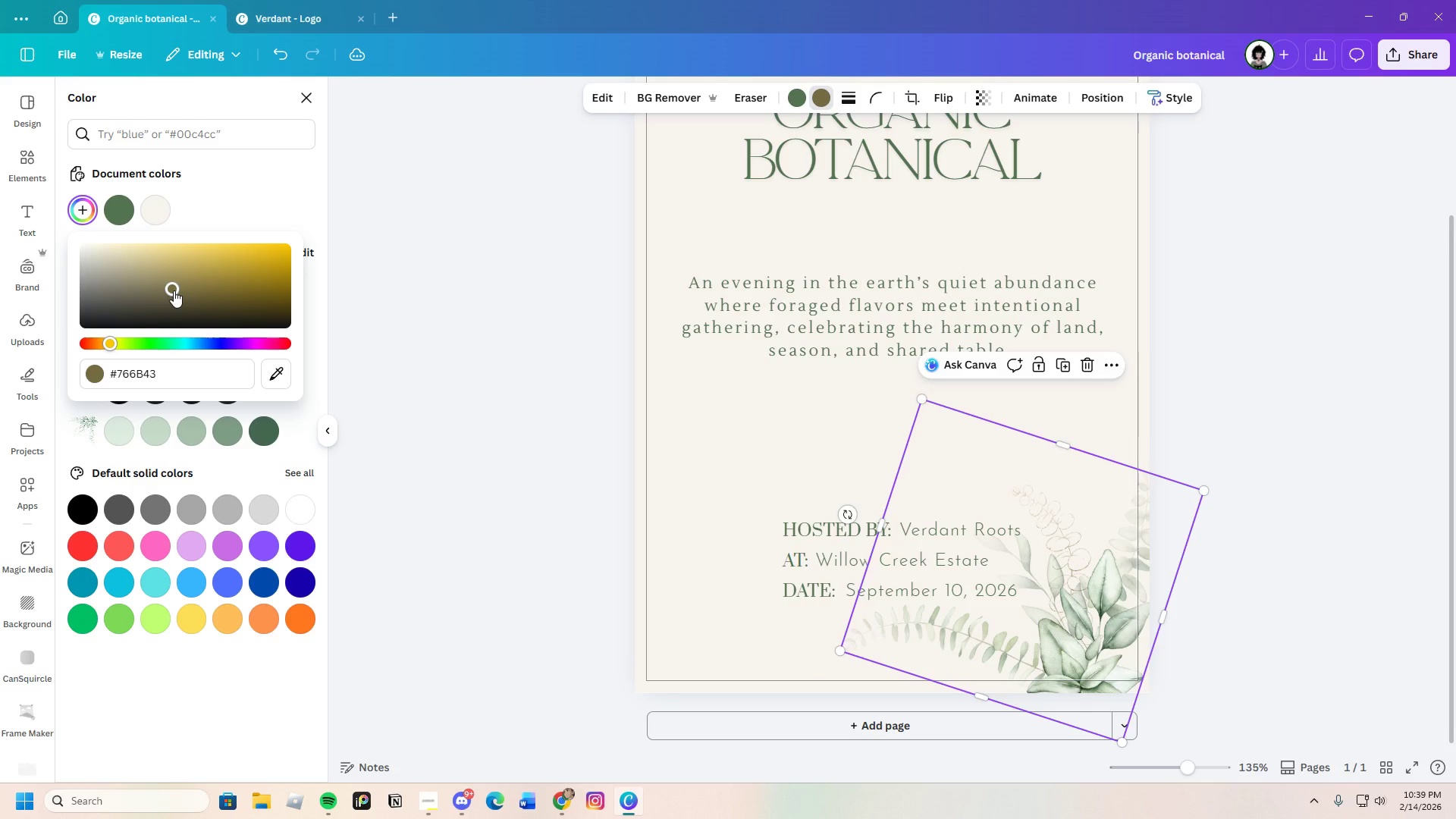 
left_click_drag(start_coordinate=[174, 290], to_coordinate=[188, 256])
 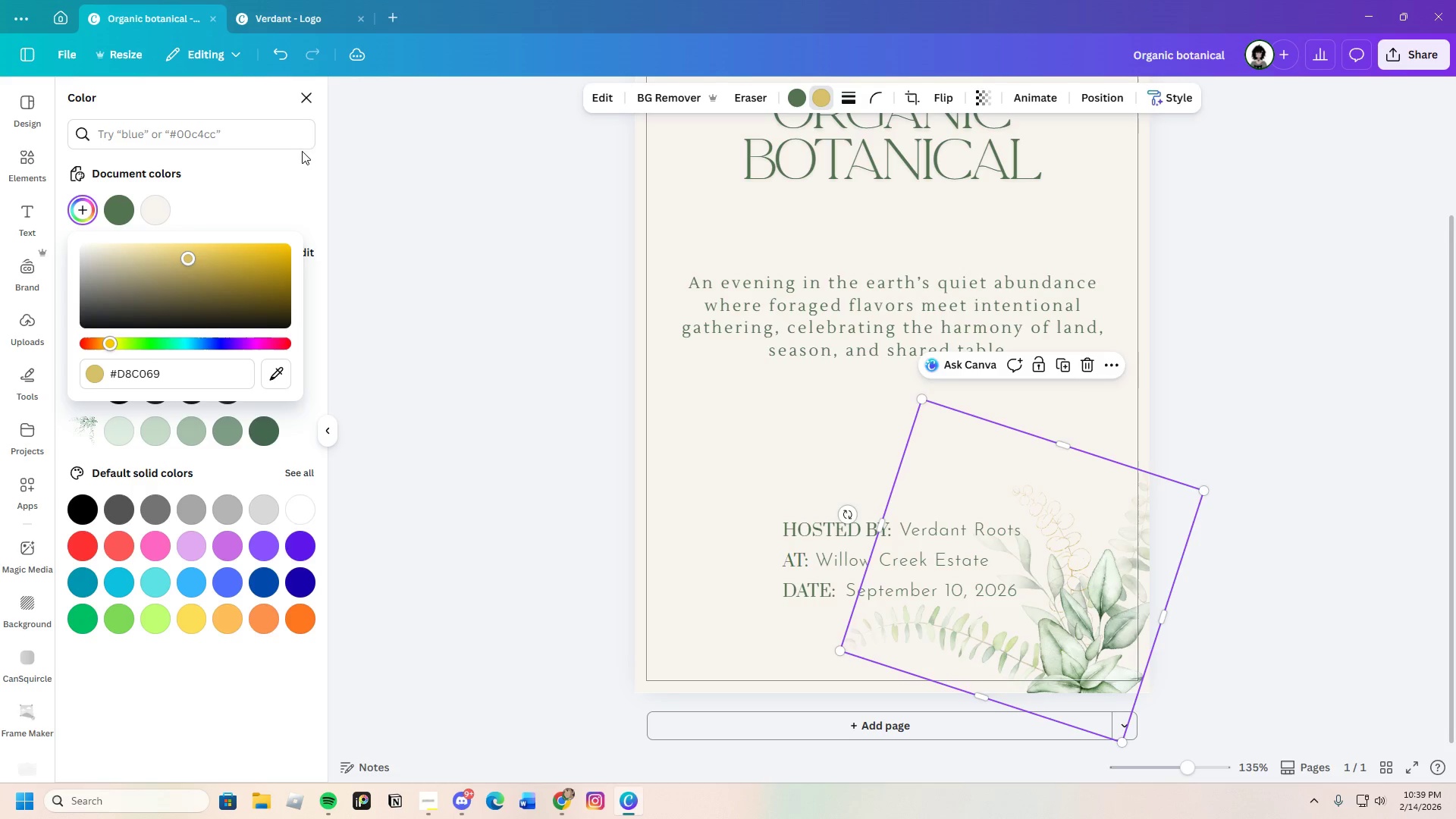 
left_click([381, 144])
 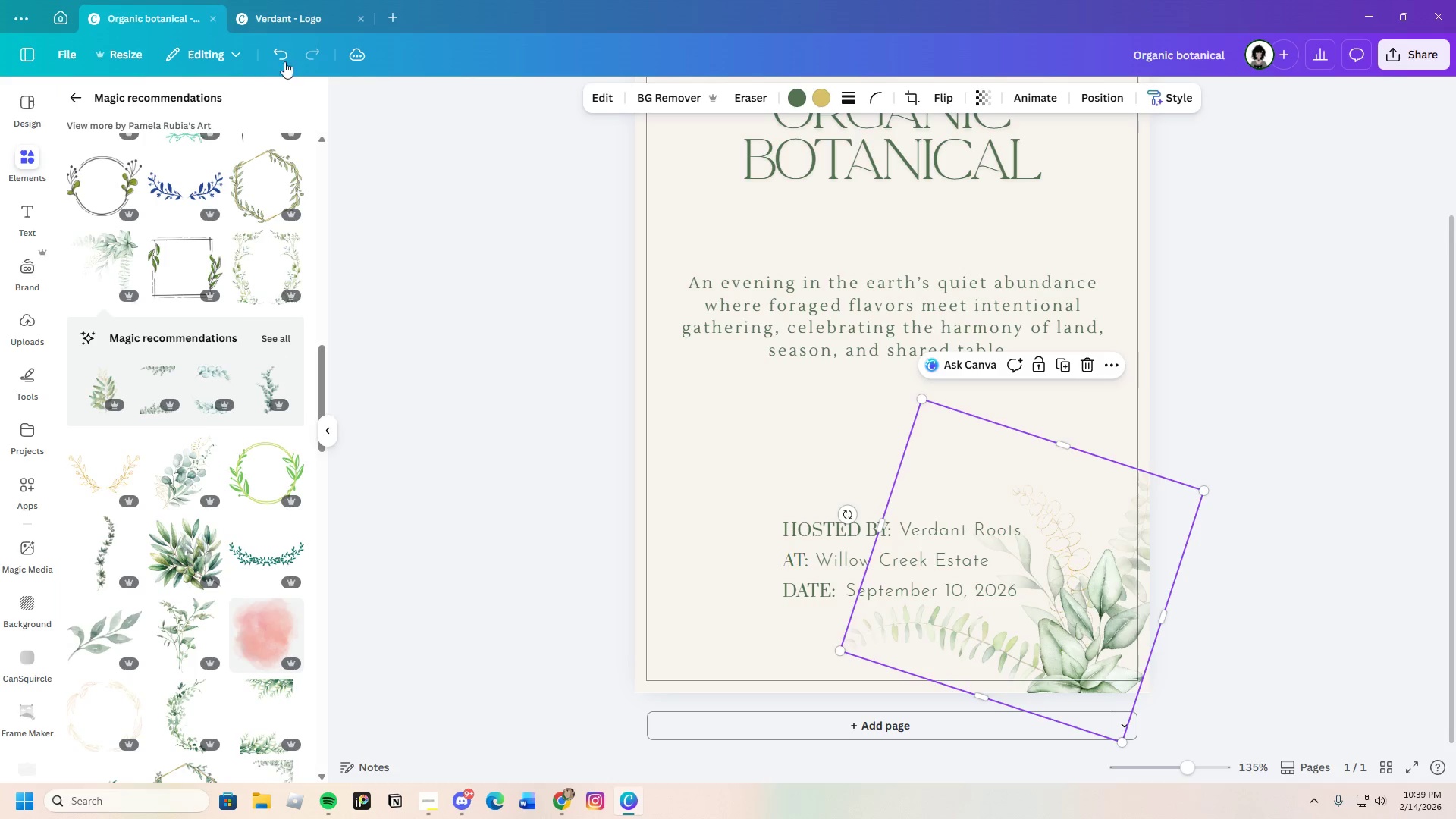 
left_click([284, 58])
 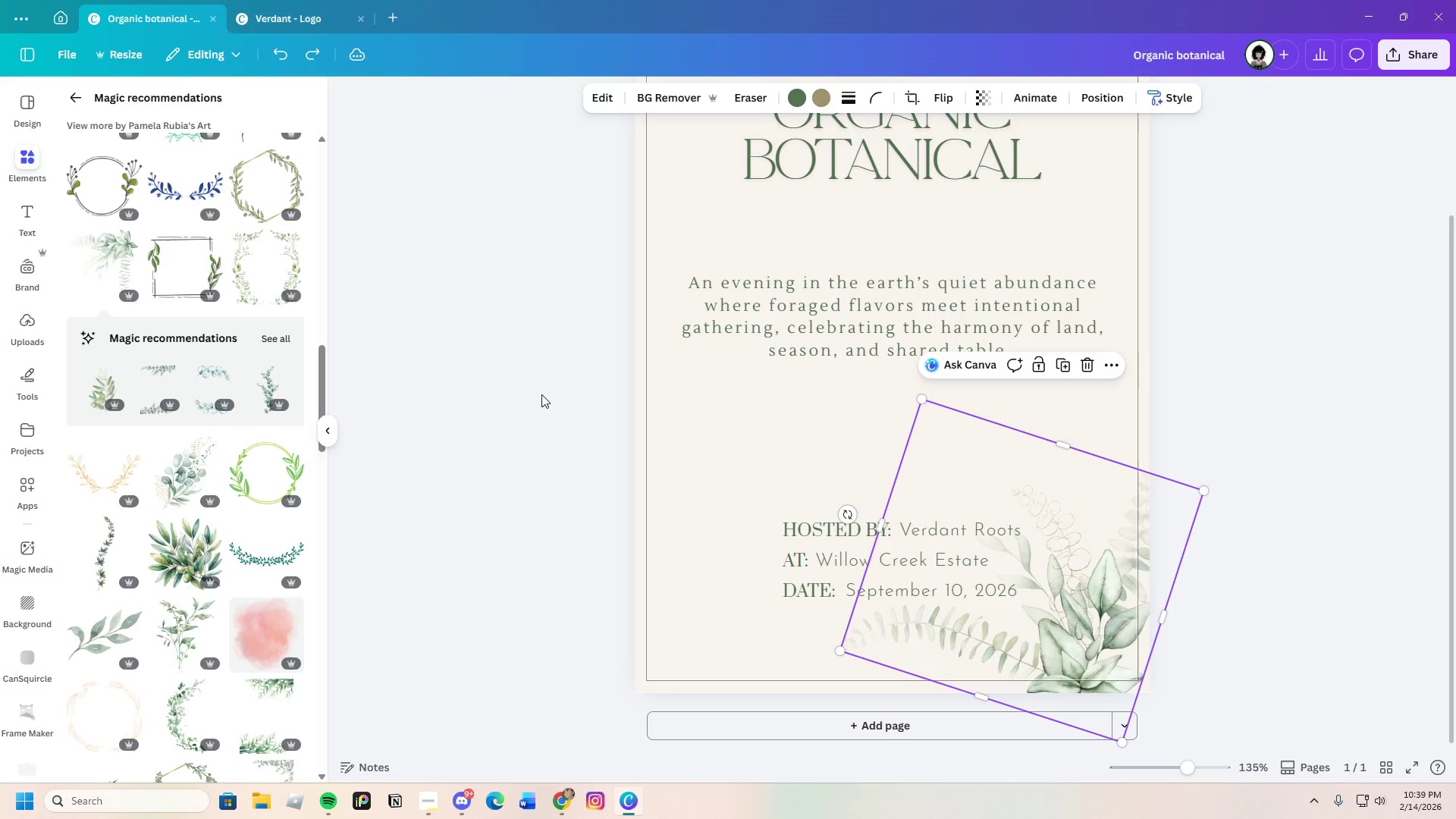 
scroll: coordinate [265, 610], scroll_direction: down, amount: 3.0
 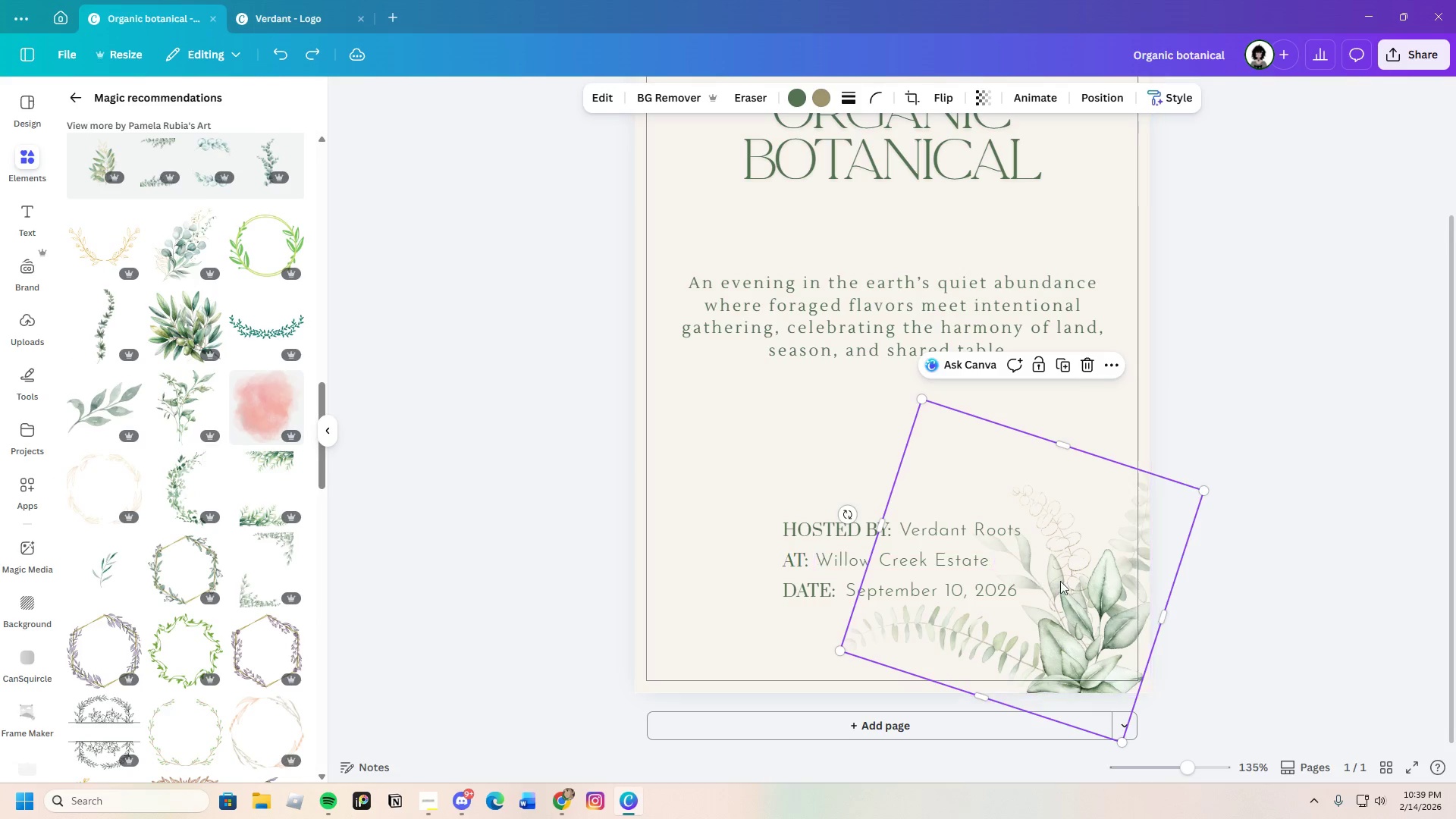 
left_click_drag(start_coordinate=[1288, 595], to_coordinate=[1288, 599])
 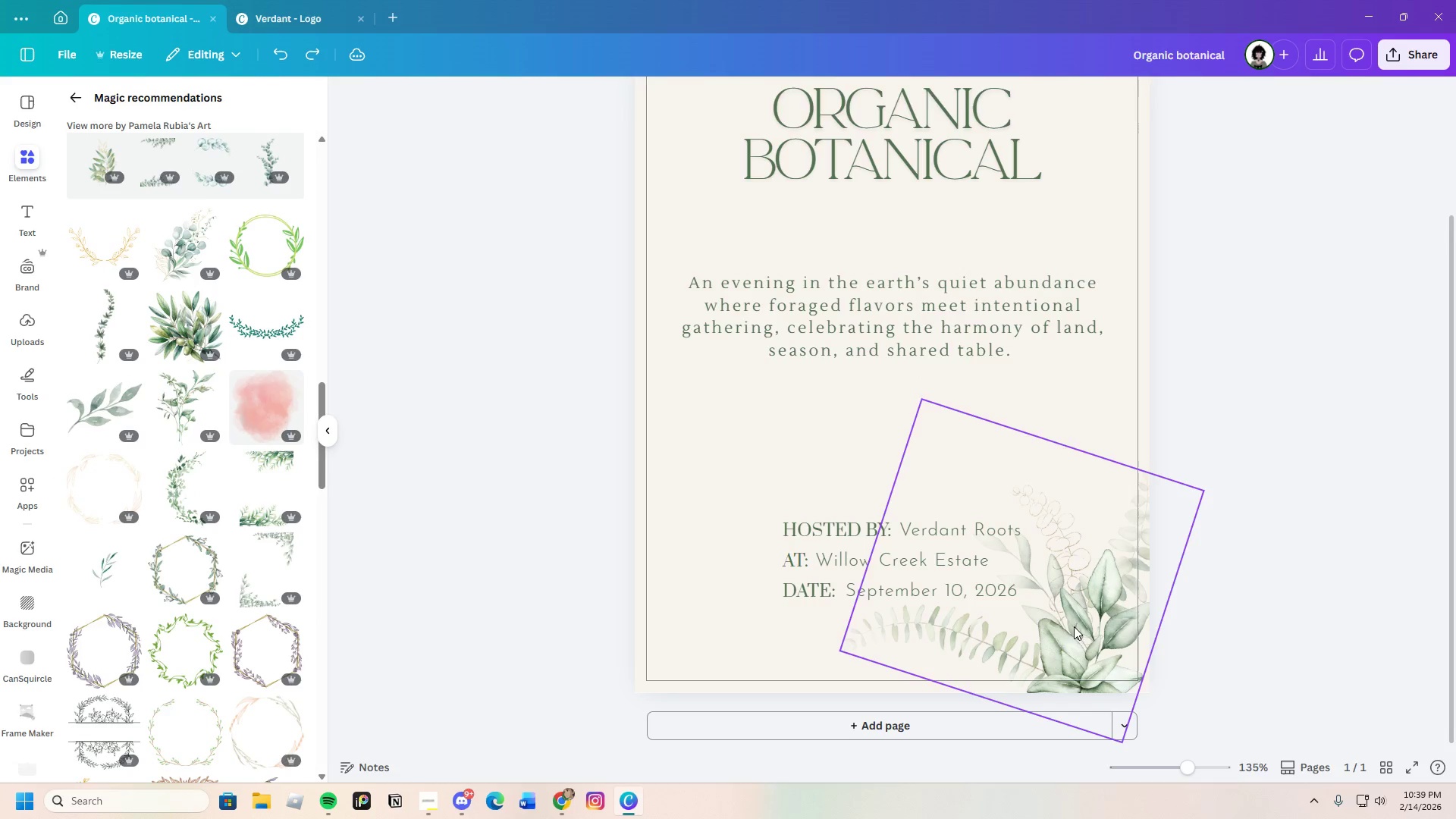 
left_click([1065, 621])
 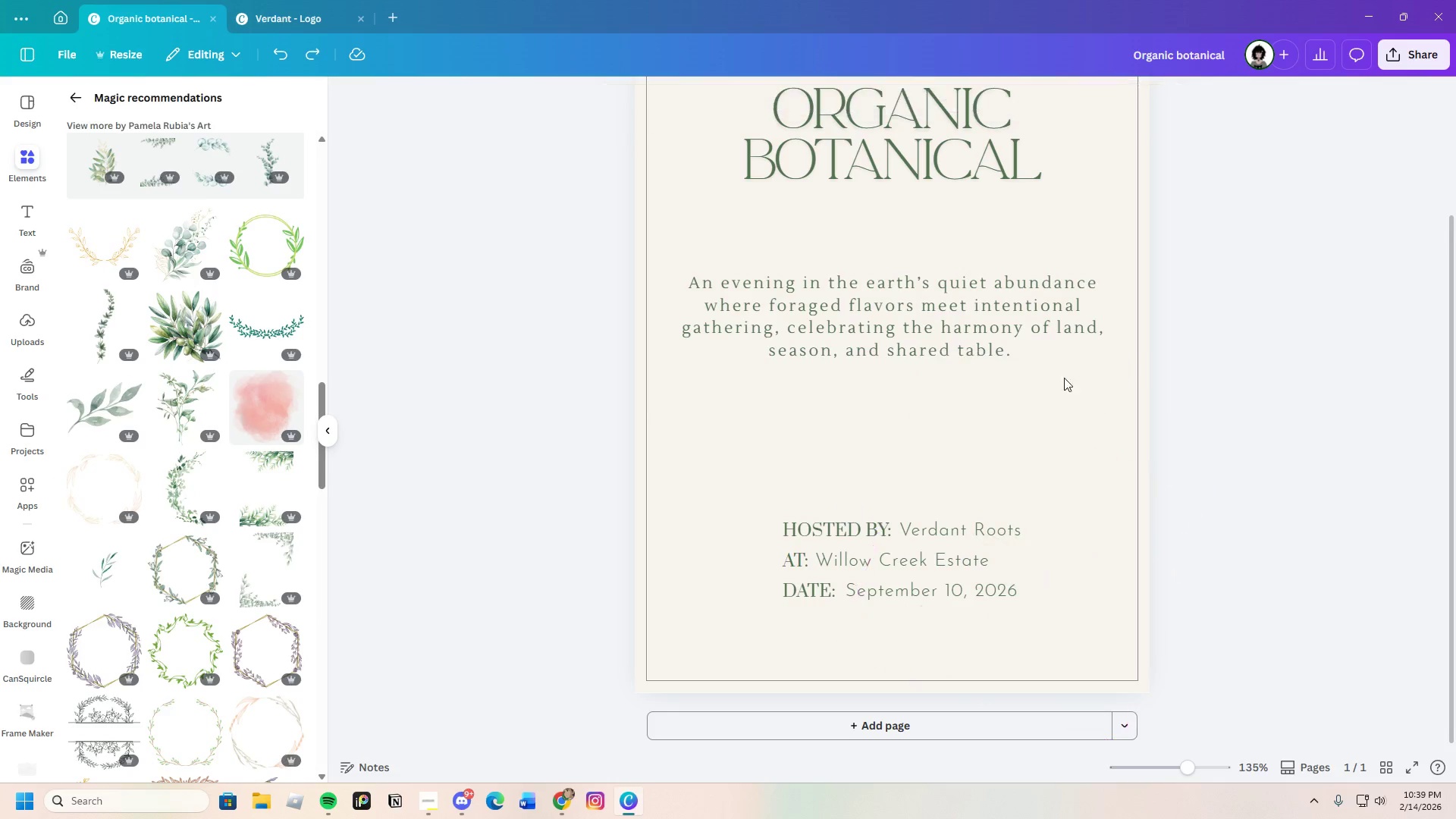 
scroll: coordinate [187, 564], scroll_direction: down, amount: 24.0
 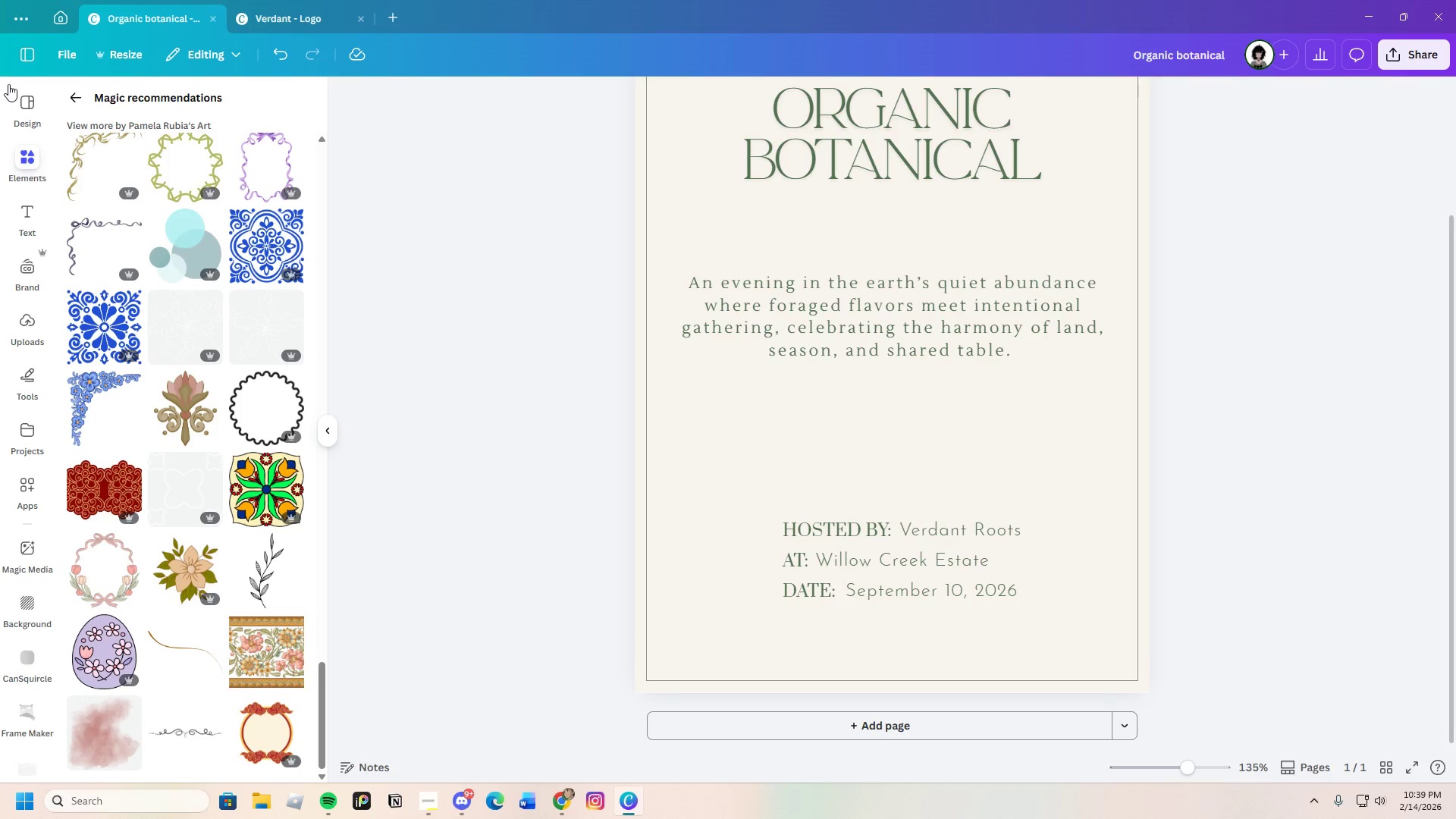 
left_click([77, 89])
 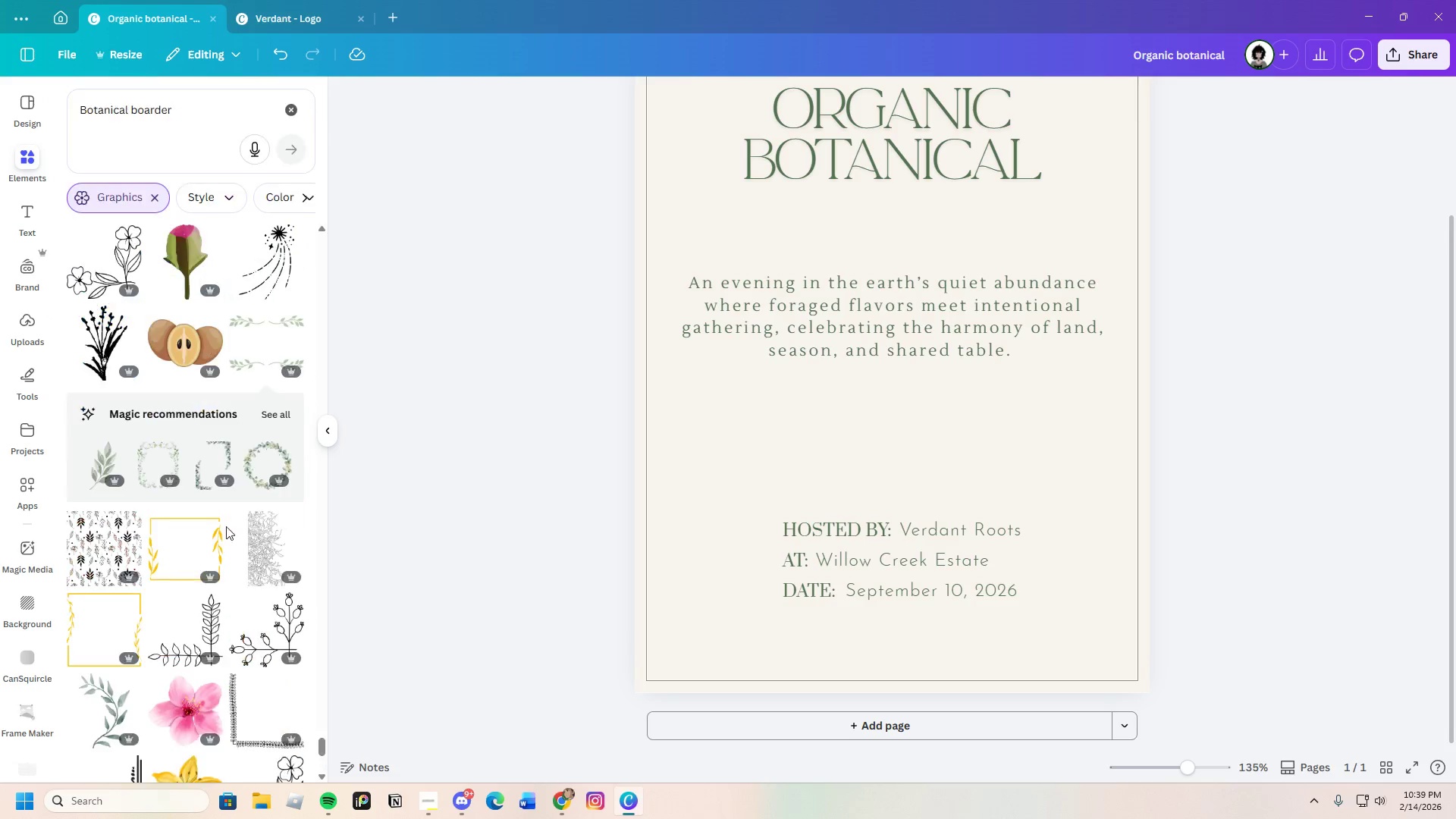 
scroll: coordinate [224, 600], scroll_direction: down, amount: 14.0
 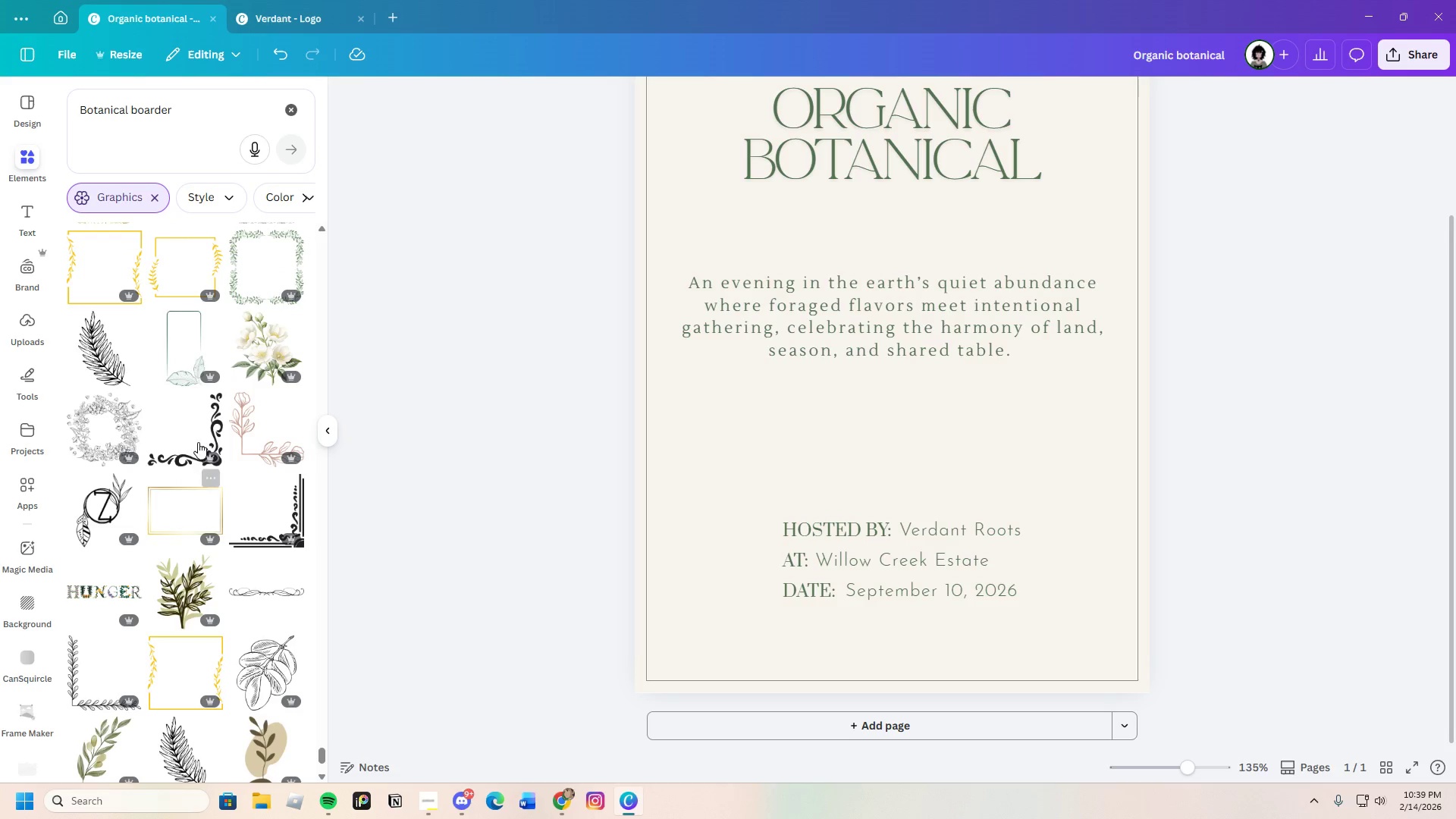 
left_click_drag(start_coordinate=[817, 475], to_coordinate=[663, 813])
 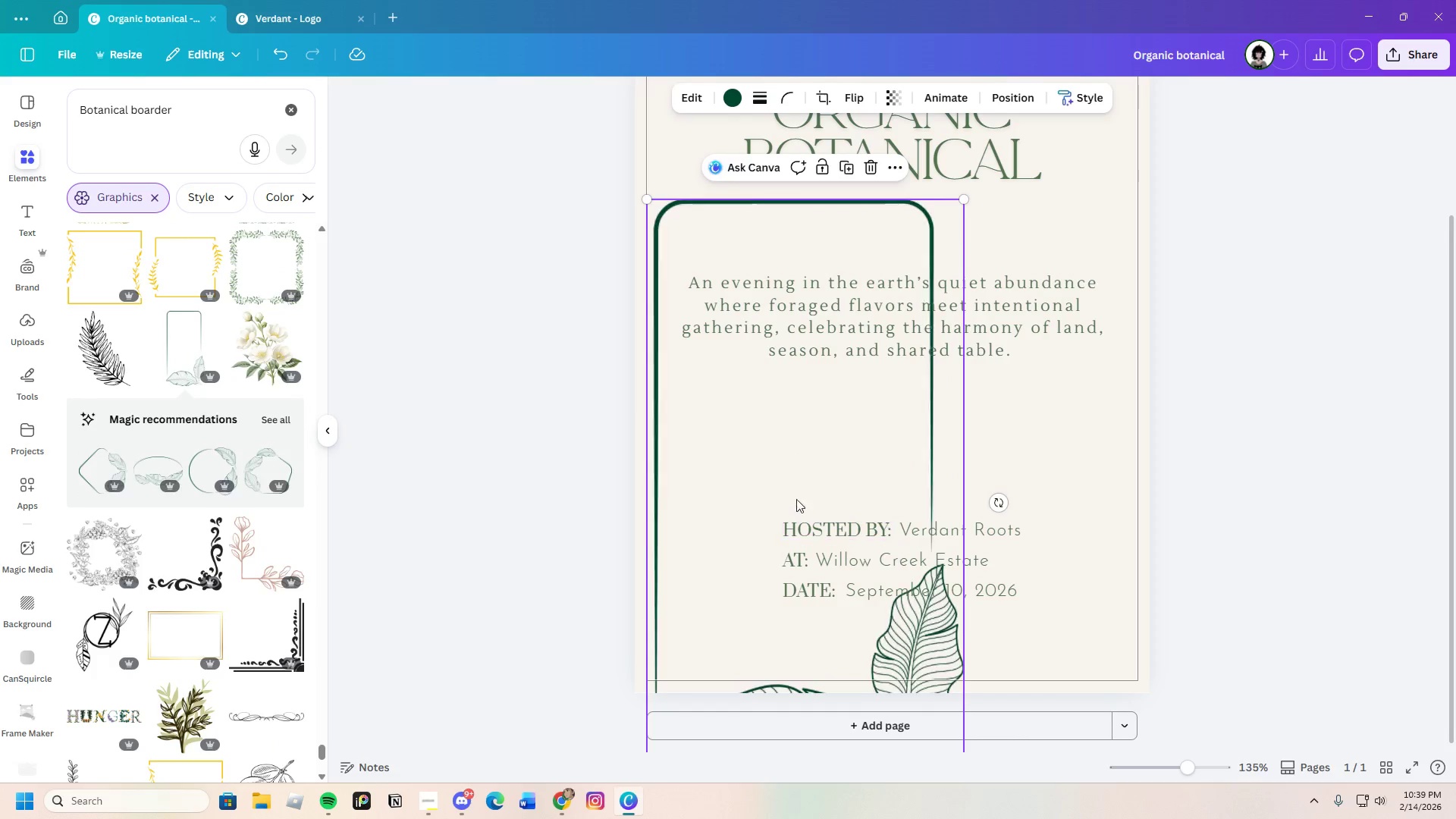 
left_click_drag(start_coordinate=[797, 480], to_coordinate=[860, 391])
 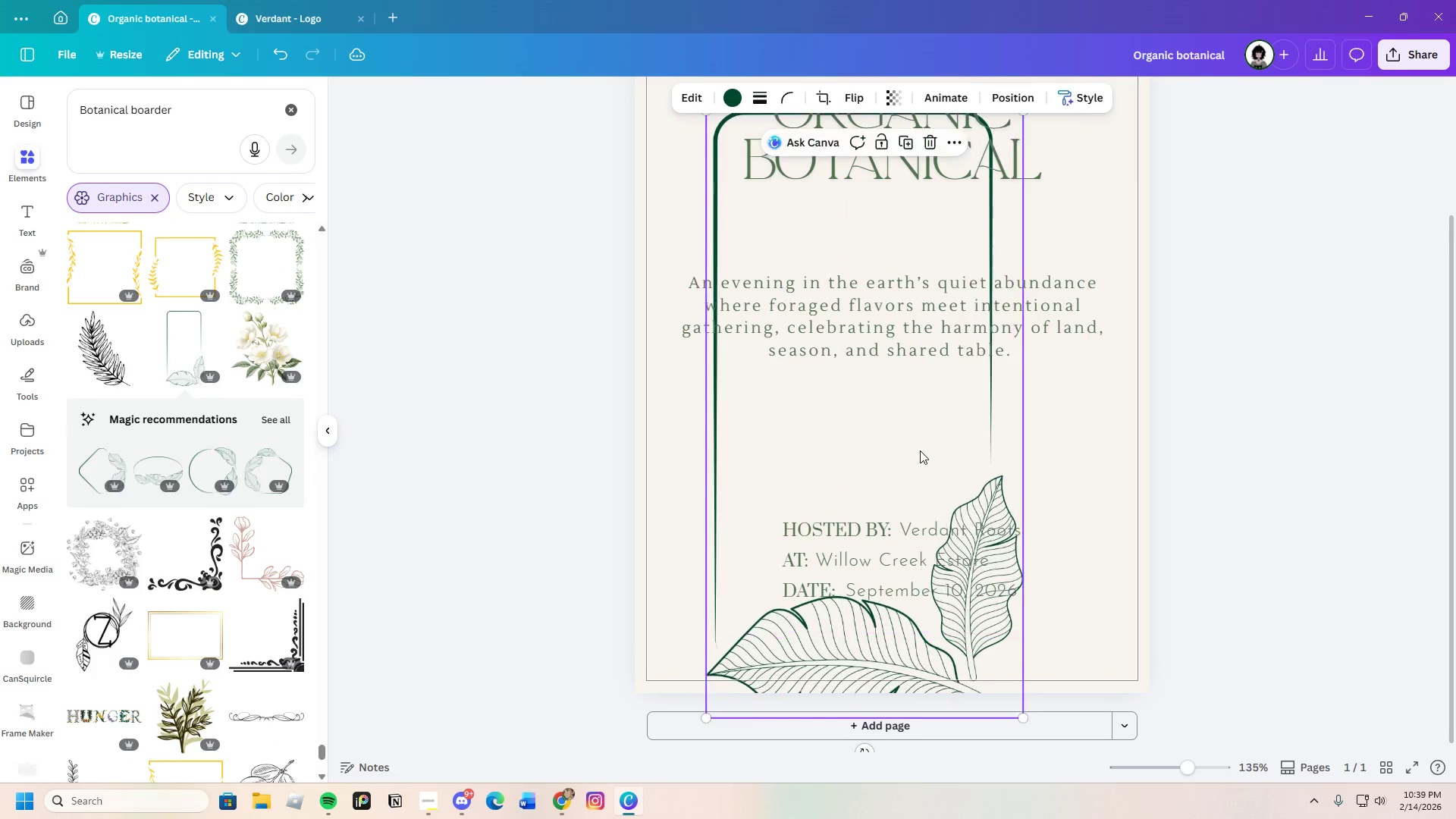 
scroll: coordinate [922, 452], scroll_direction: up, amount: 3.0
 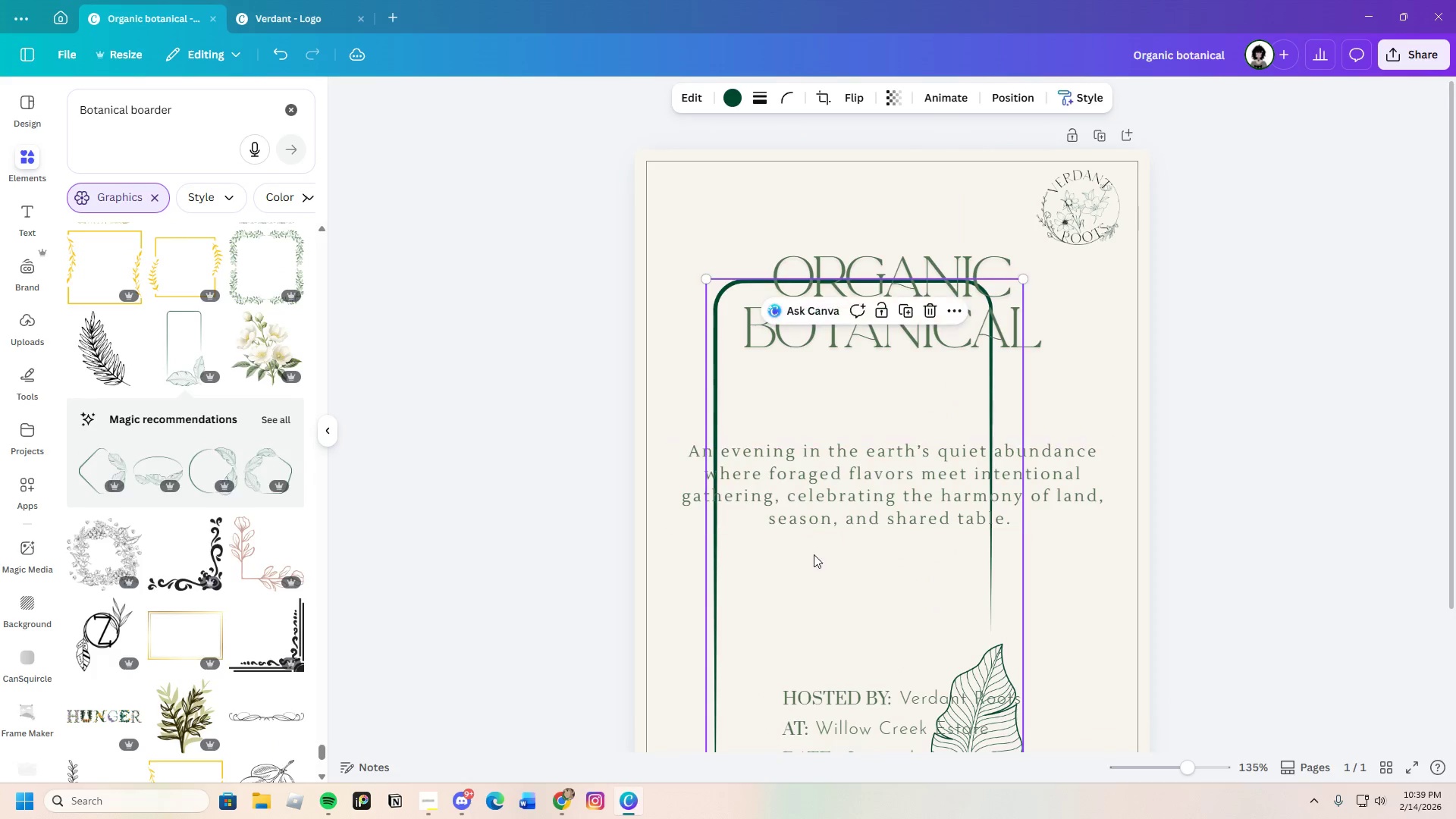 
left_click_drag(start_coordinate=[811, 571], to_coordinate=[792, 485])
 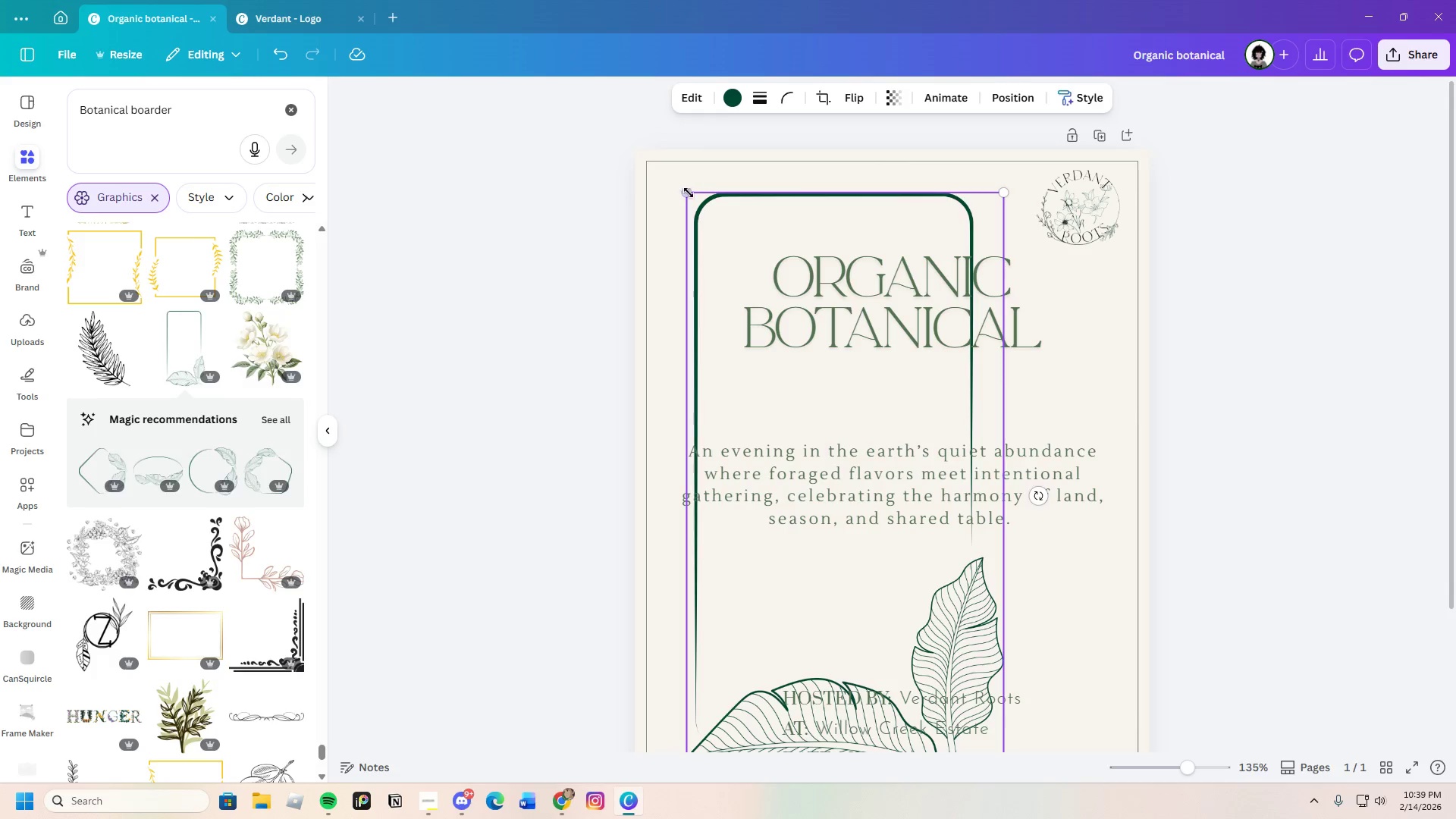 
left_click_drag(start_coordinate=[688, 193], to_coordinate=[560, 129])
 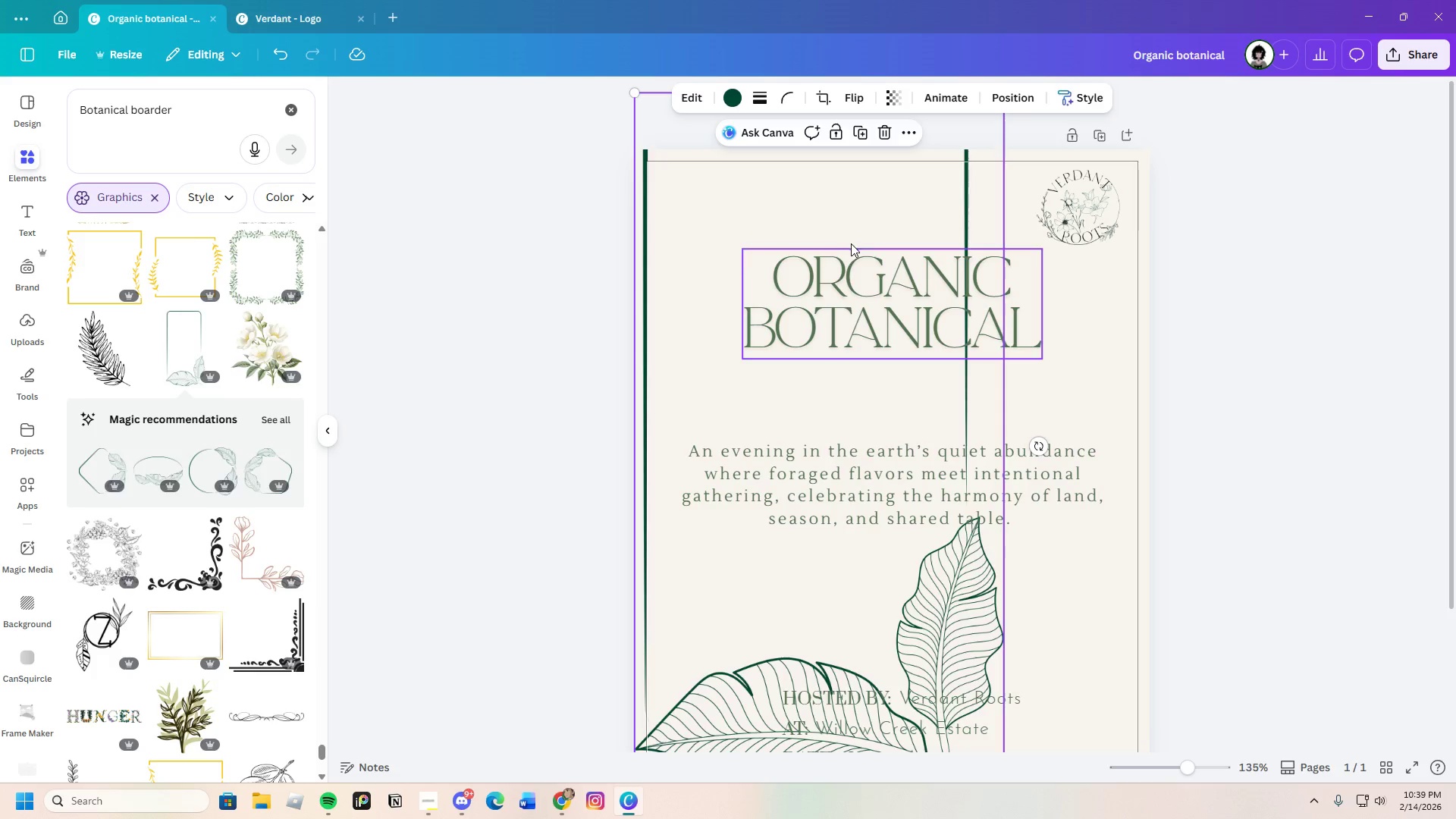 
left_click_drag(start_coordinate=[859, 249], to_coordinate=[981, 314])
 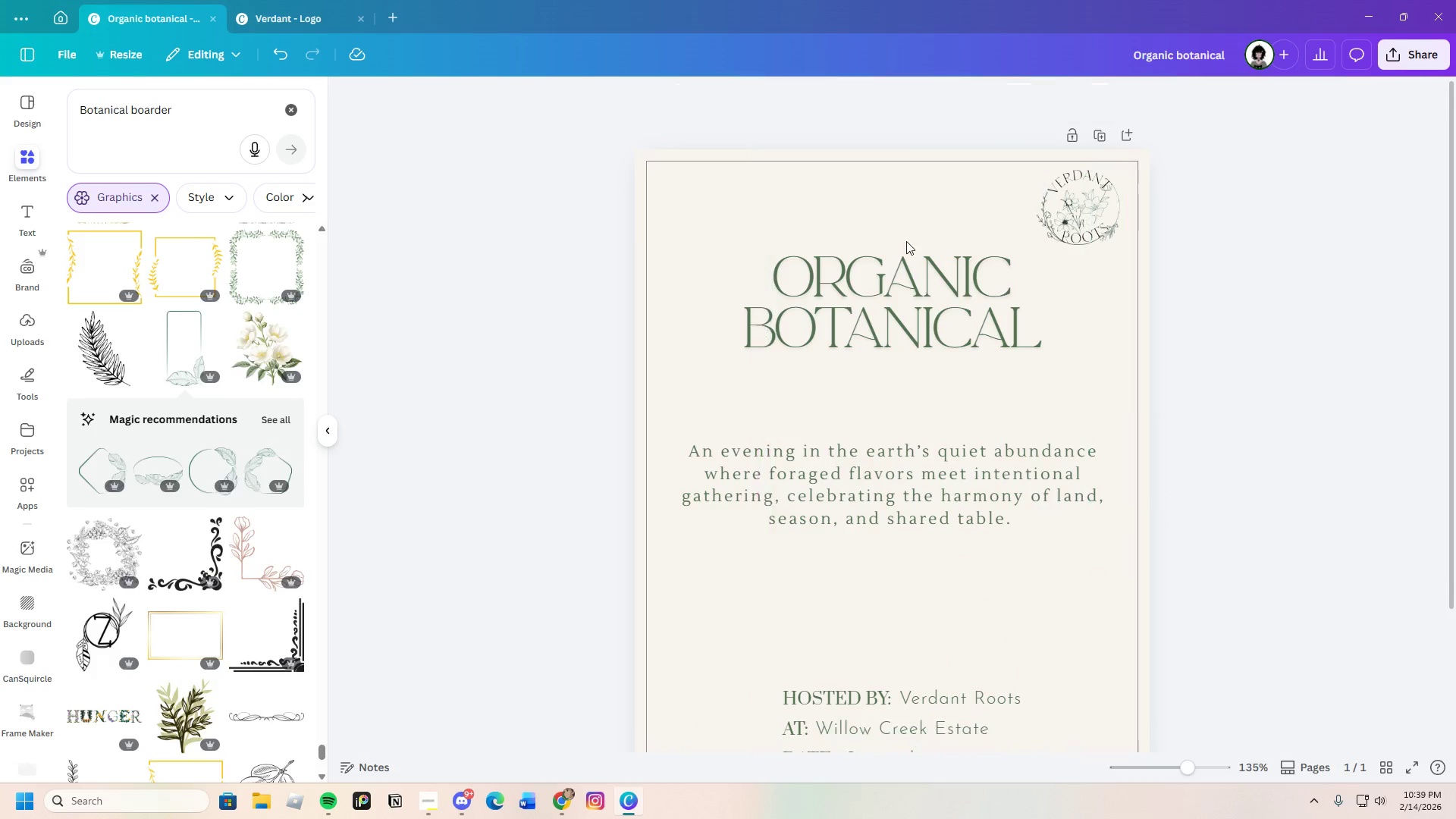 
scroll: coordinate [233, 604], scroll_direction: down, amount: 27.0
 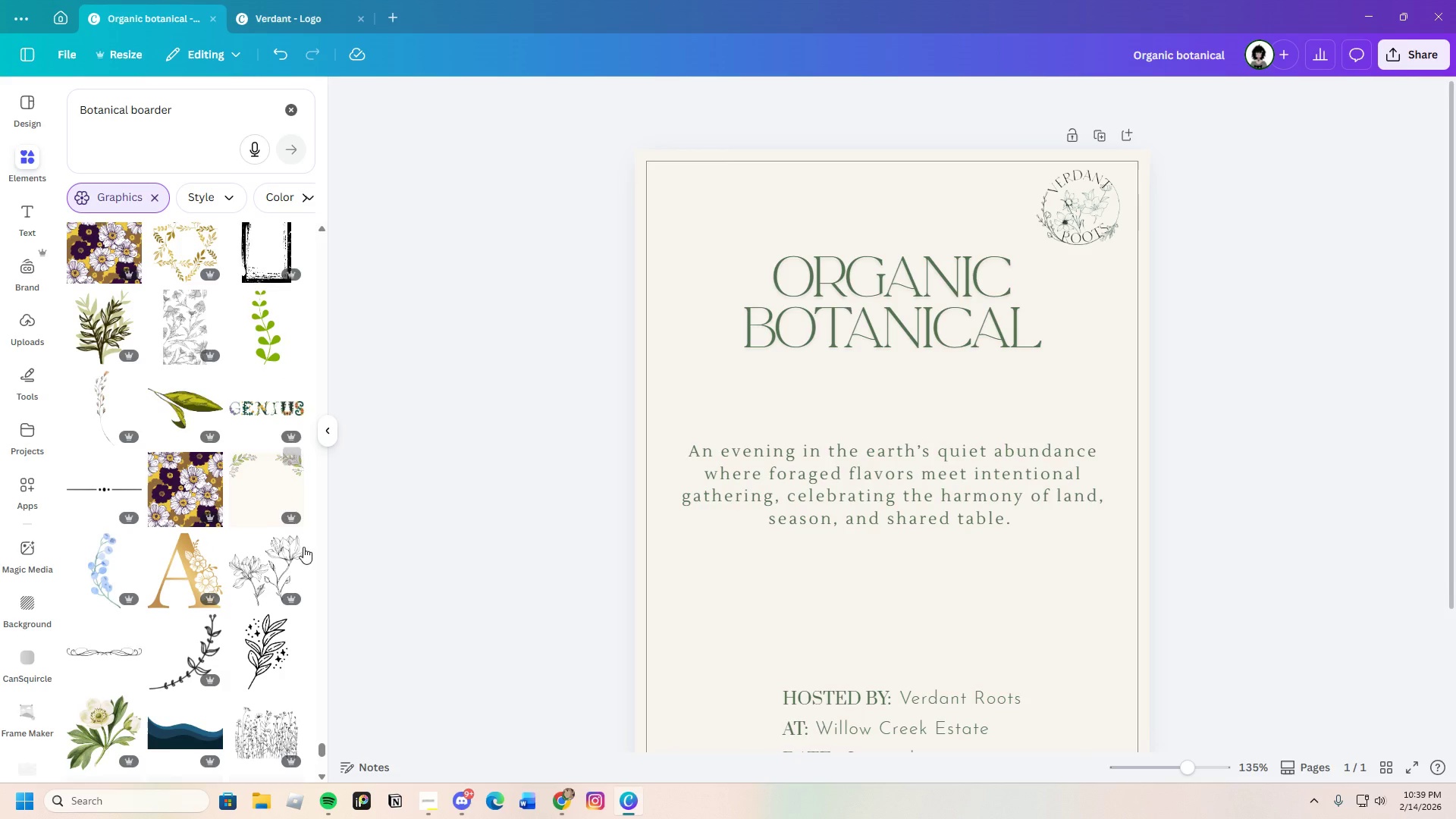 
scroll: coordinate [309, 572], scroll_direction: down, amount: 2.0
 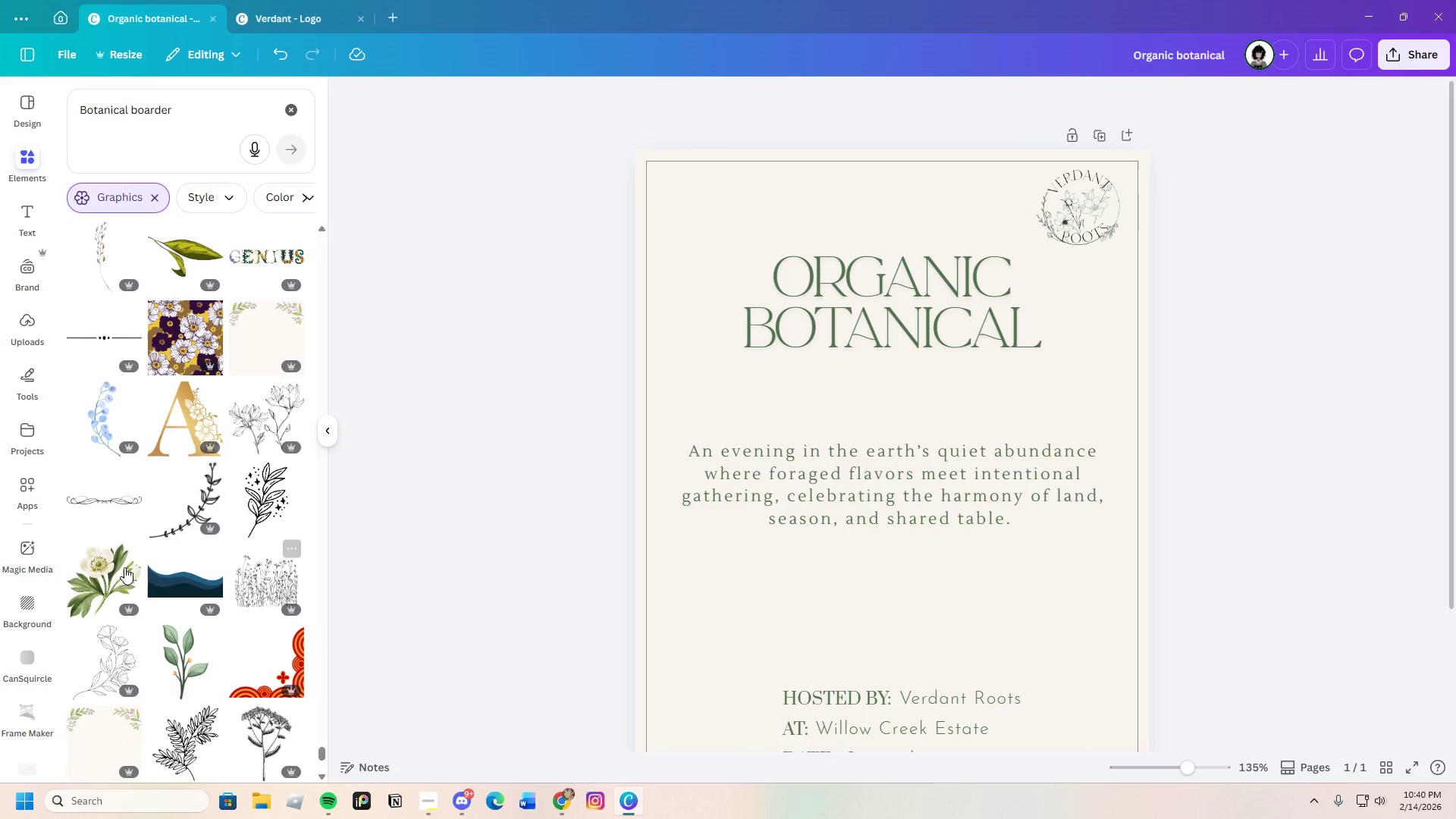 
mouse_move([101, 563])
 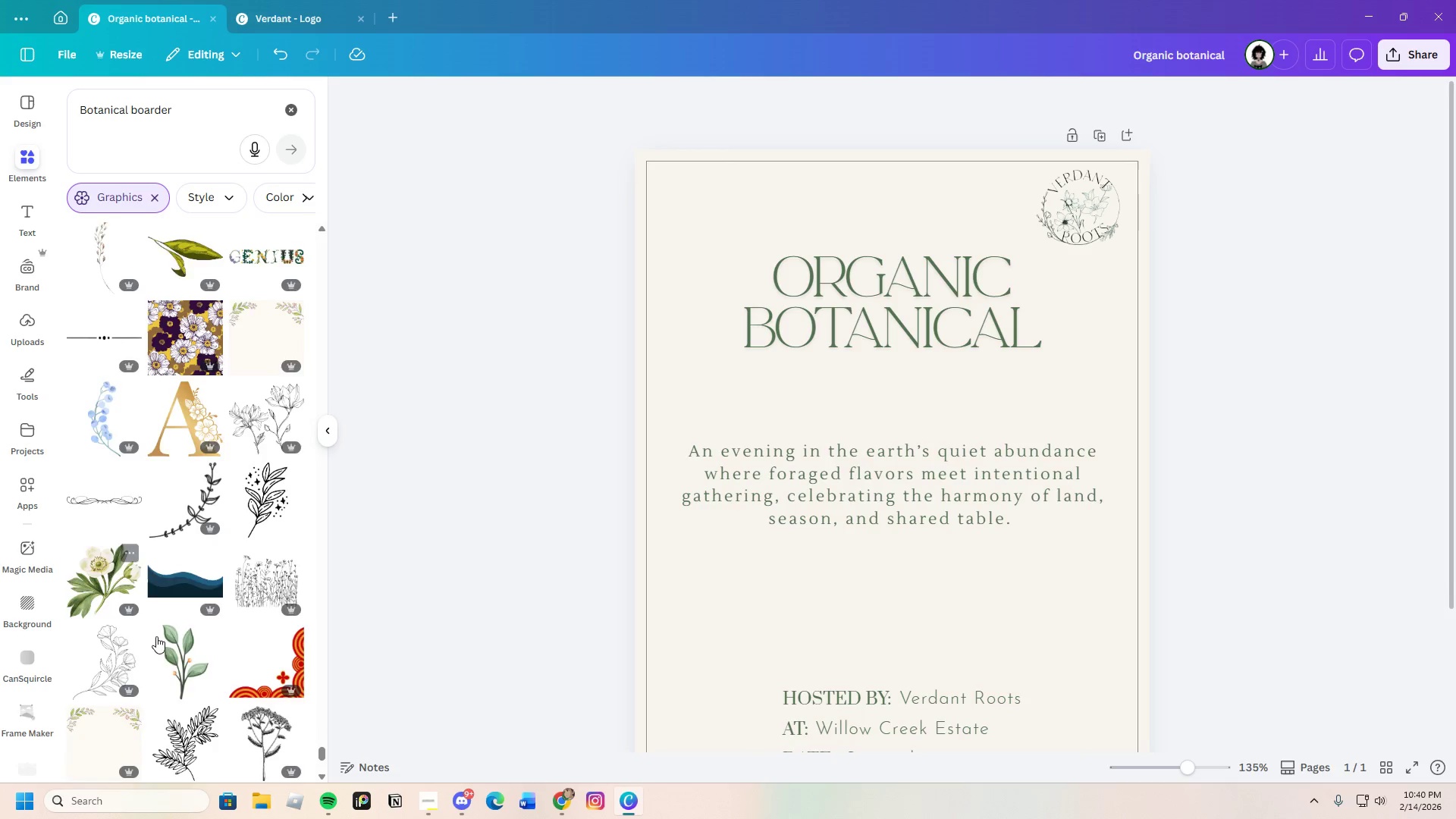 
scroll: coordinate [168, 642], scroll_direction: down, amount: 3.0
 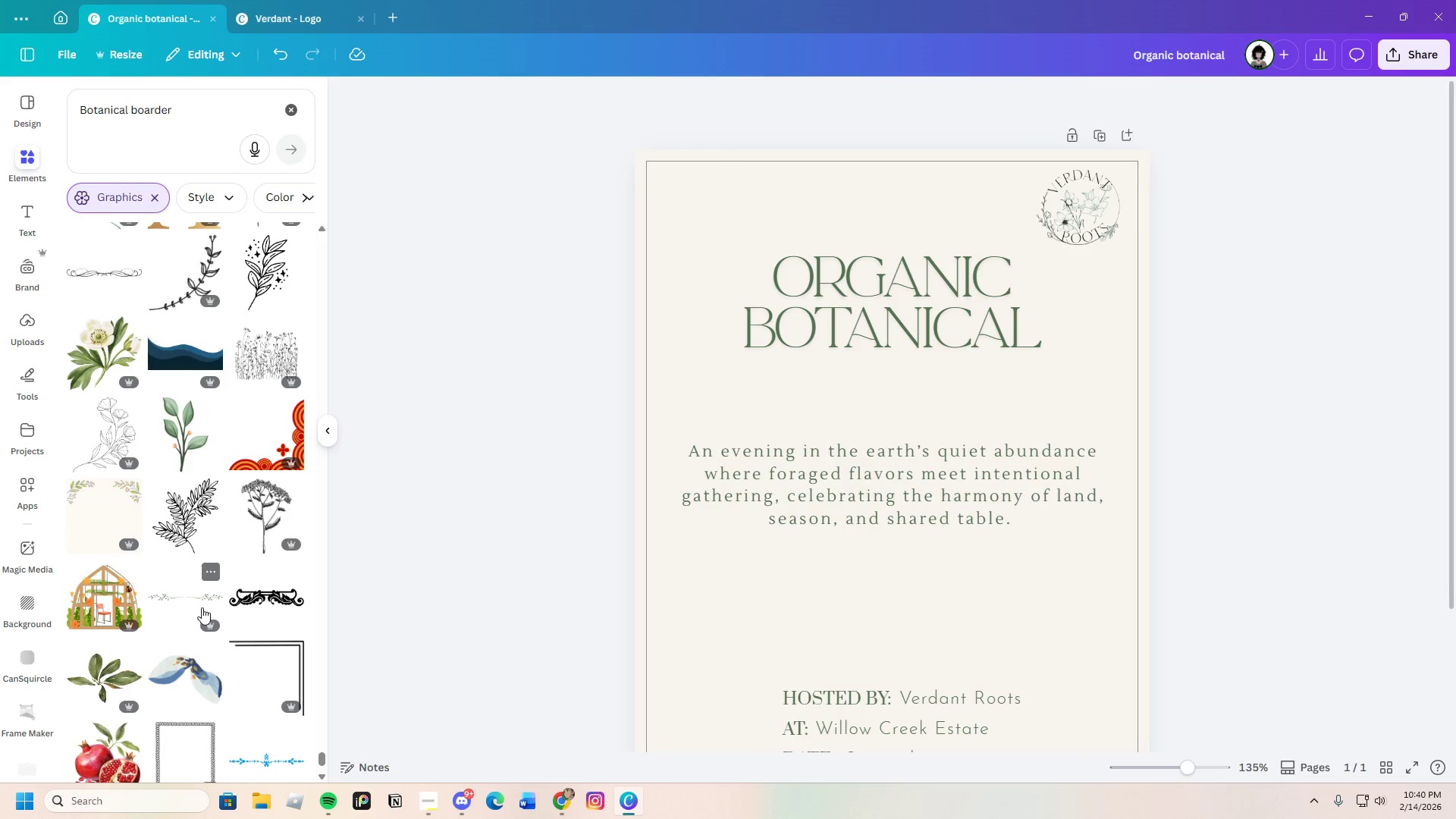 
left_click([200, 603])
 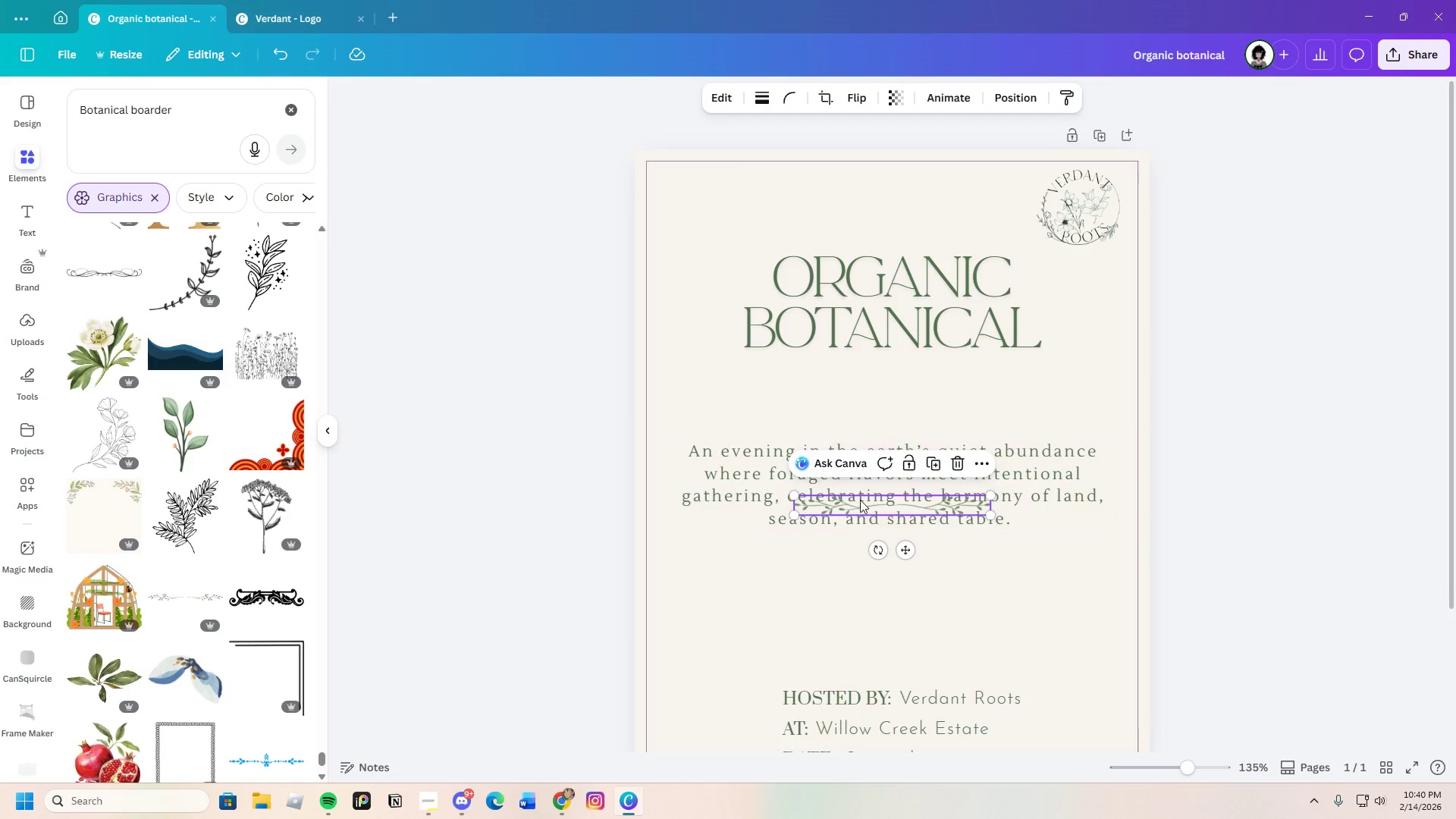 
left_click_drag(start_coordinate=[868, 488], to_coordinate=[842, 541])
 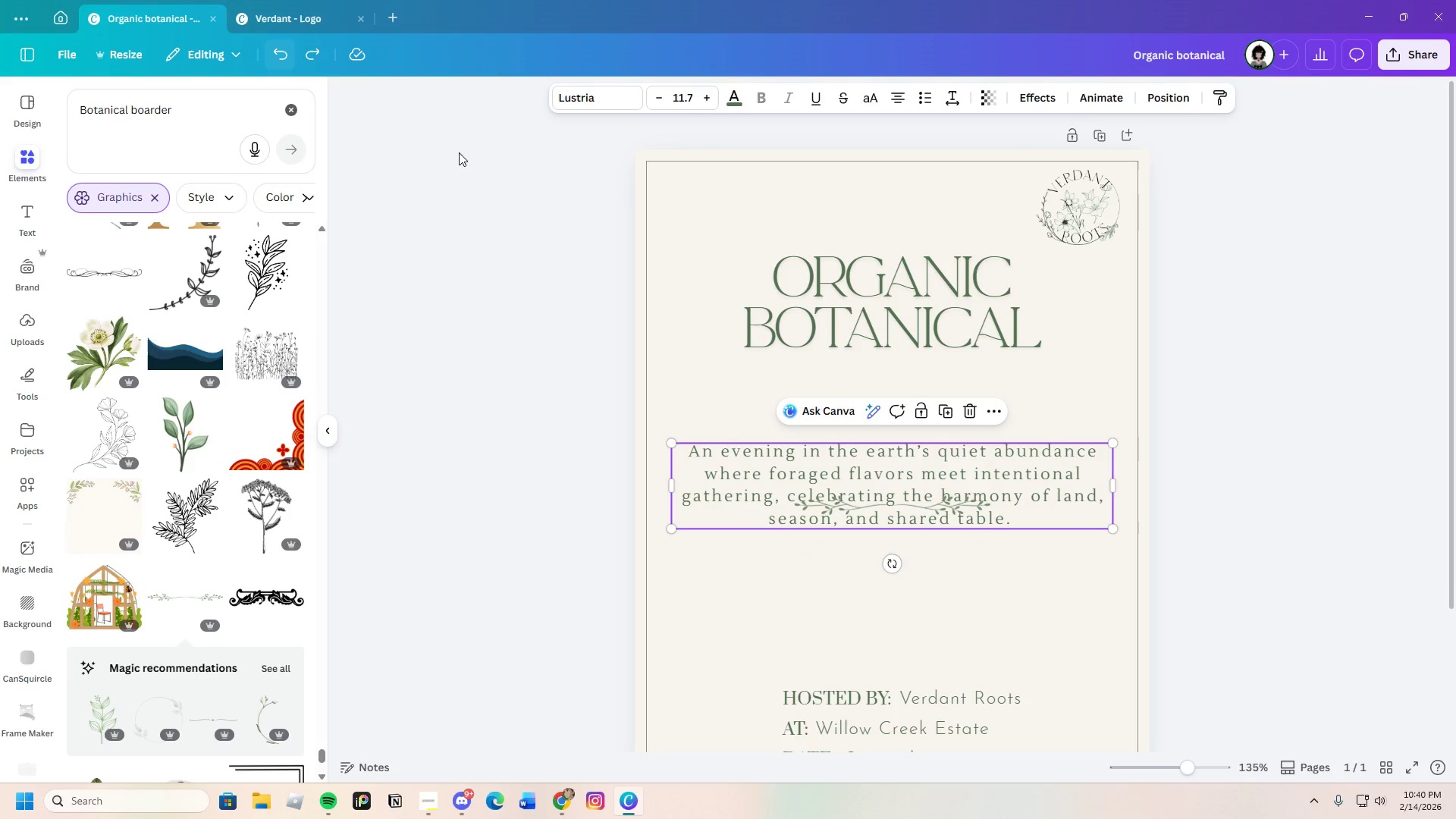 
left_click([945, 505])
 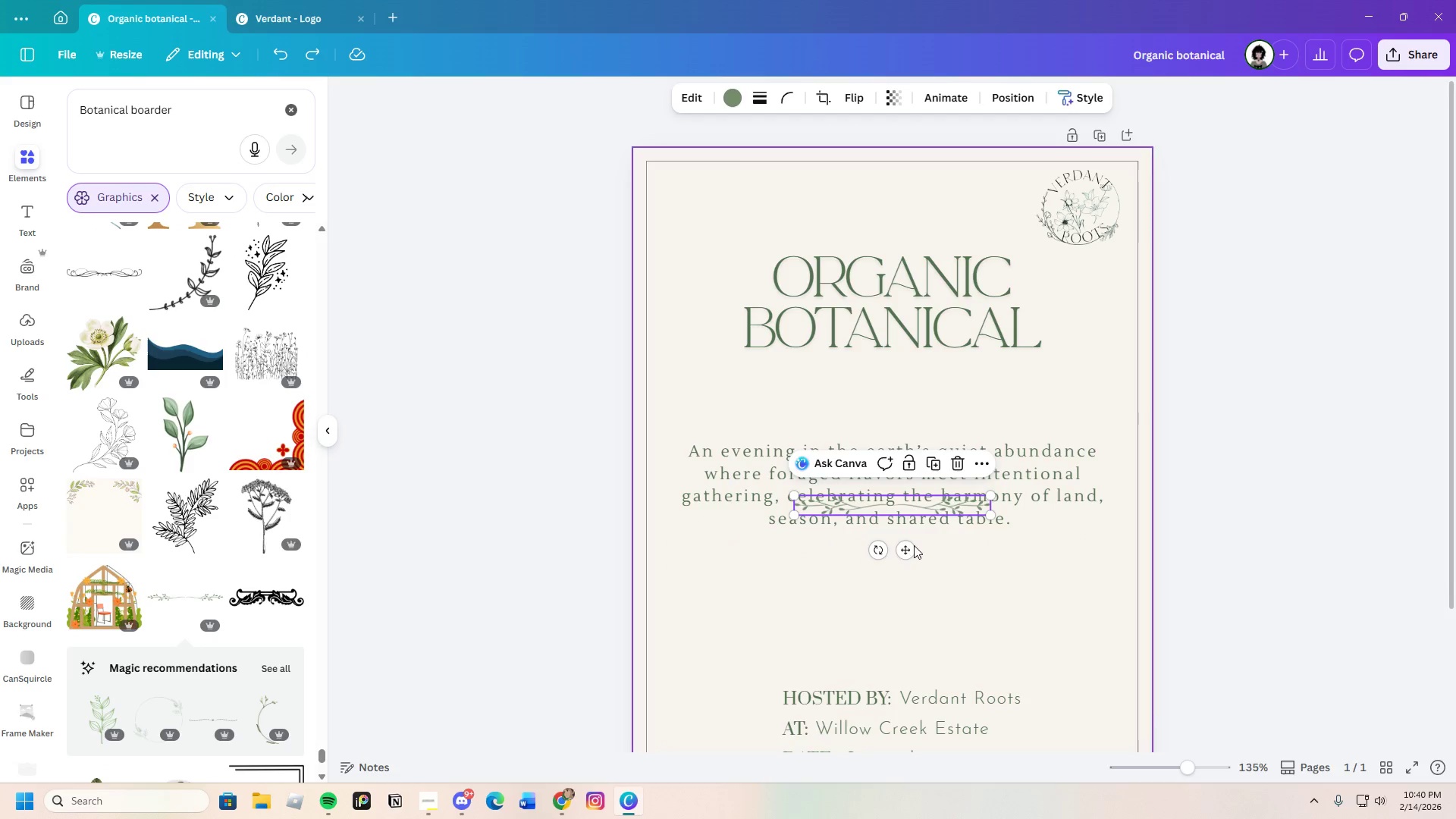 
left_click_drag(start_coordinate=[903, 552], to_coordinate=[899, 593])
 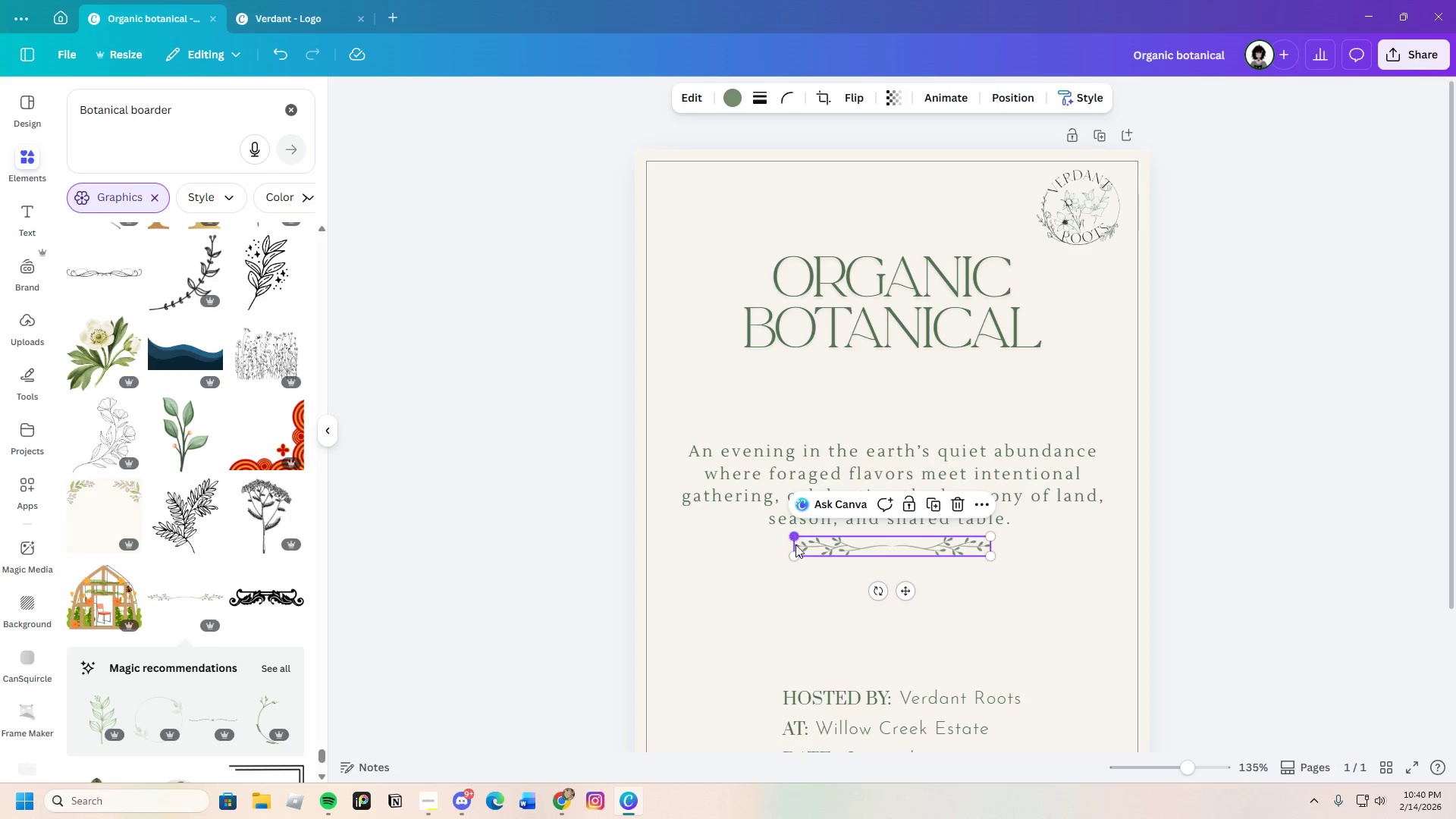 
left_click_drag(start_coordinate=[797, 560], to_coordinate=[691, 637])
 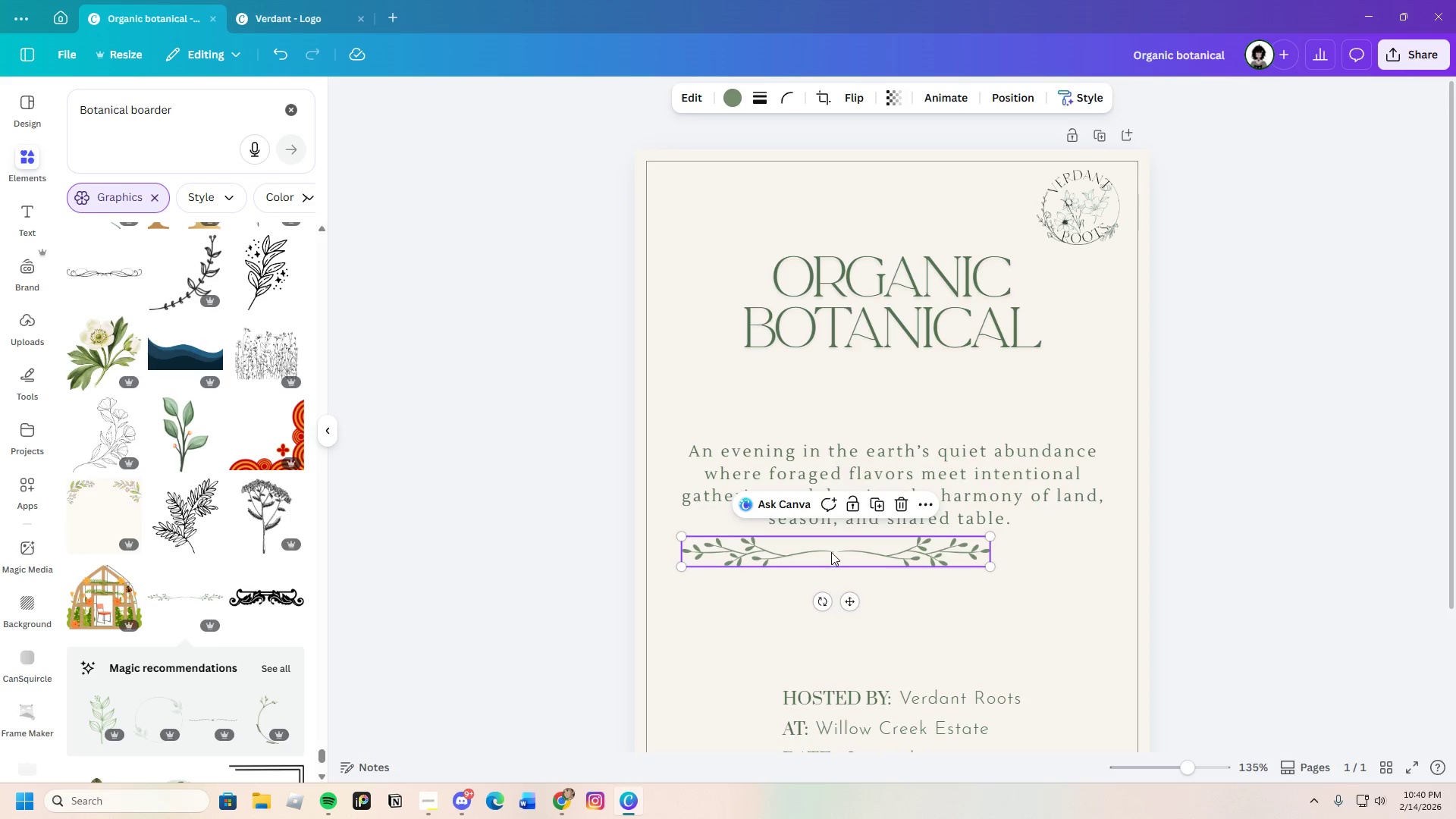 
left_click_drag(start_coordinate=[843, 551], to_coordinate=[893, 554])
 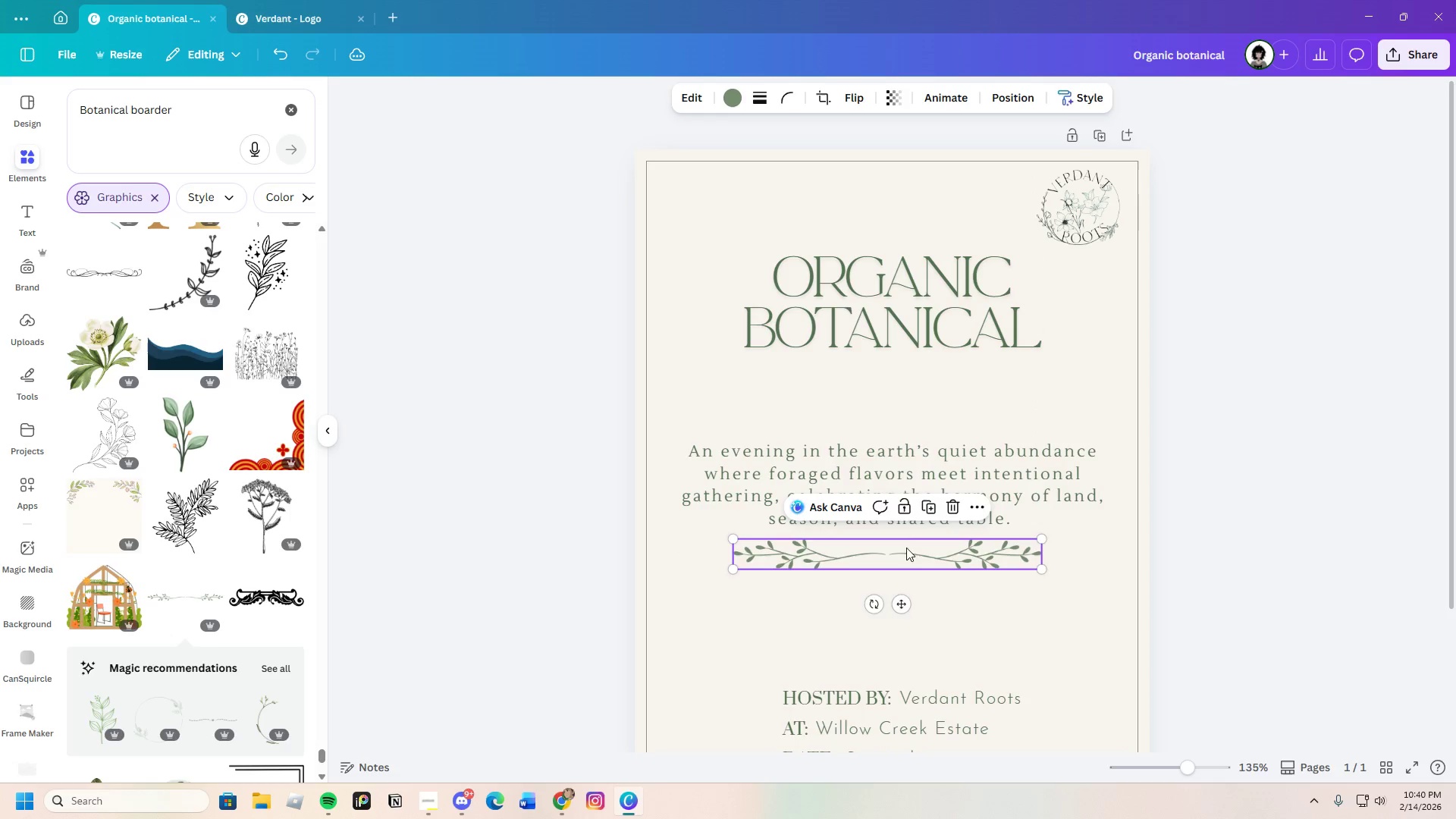 
left_click_drag(start_coordinate=[906, 548], to_coordinate=[912, 531])
 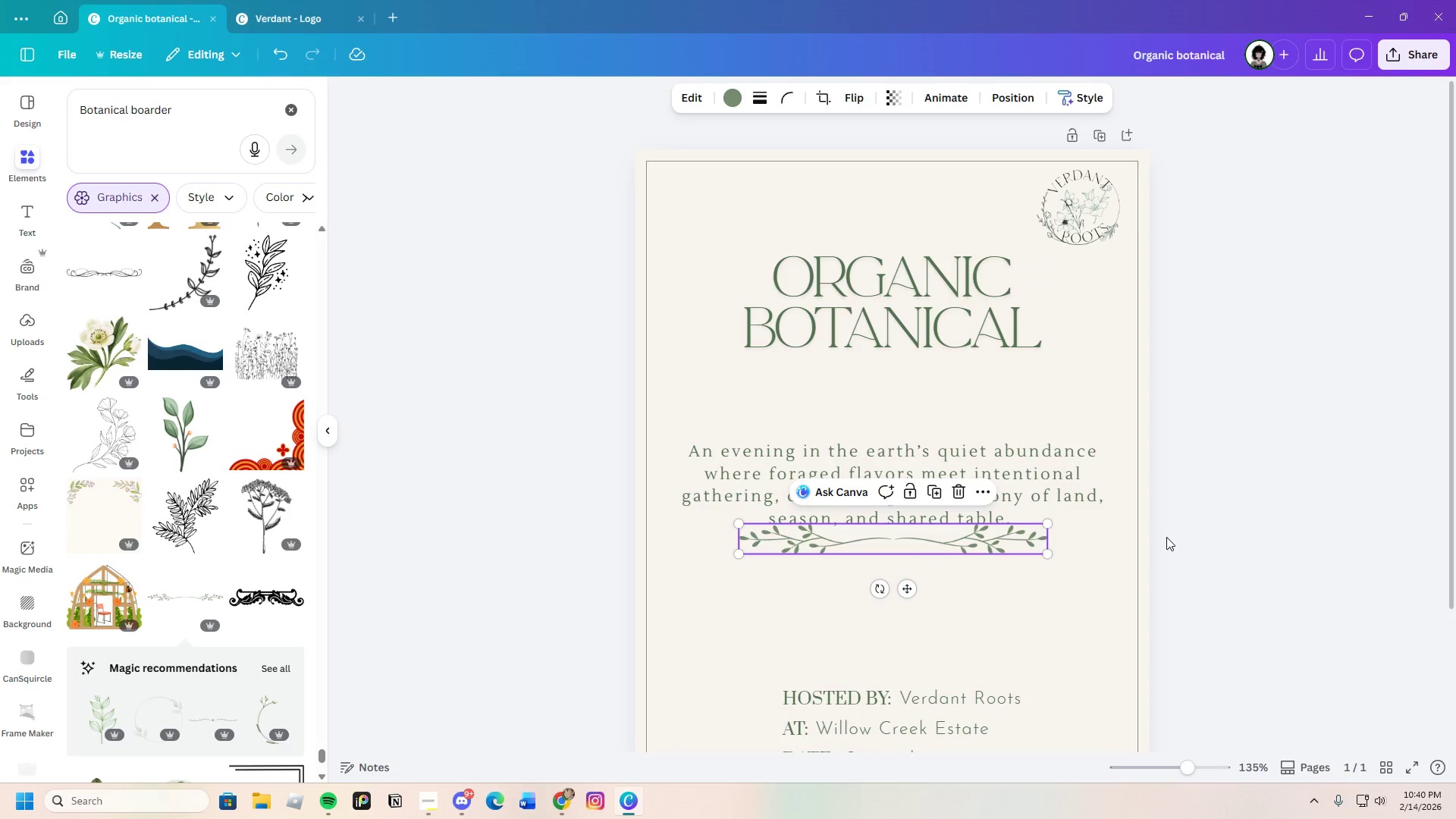 
left_click([1201, 482])
 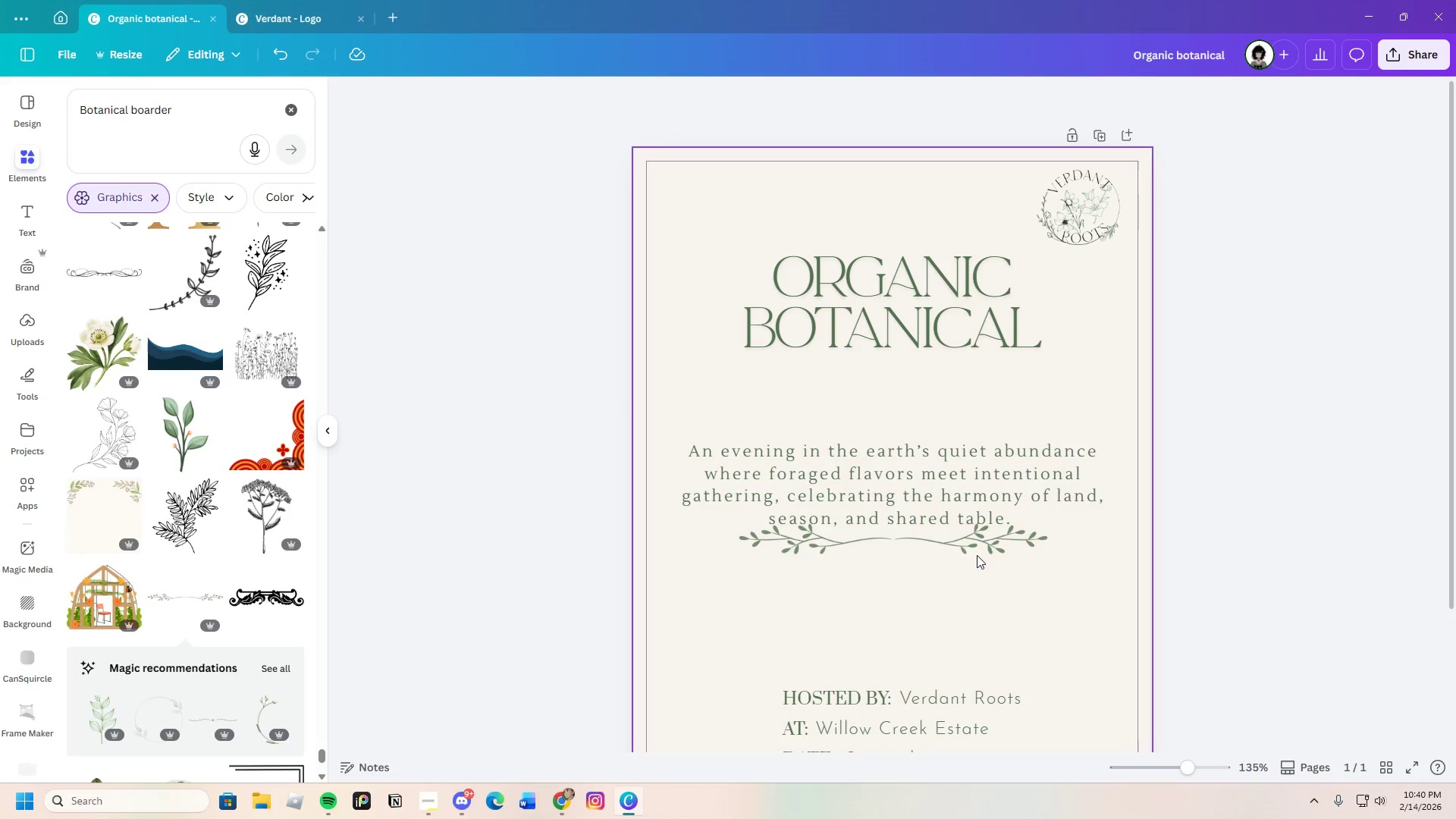 
left_click_drag(start_coordinate=[965, 544], to_coordinate=[950, 553])
 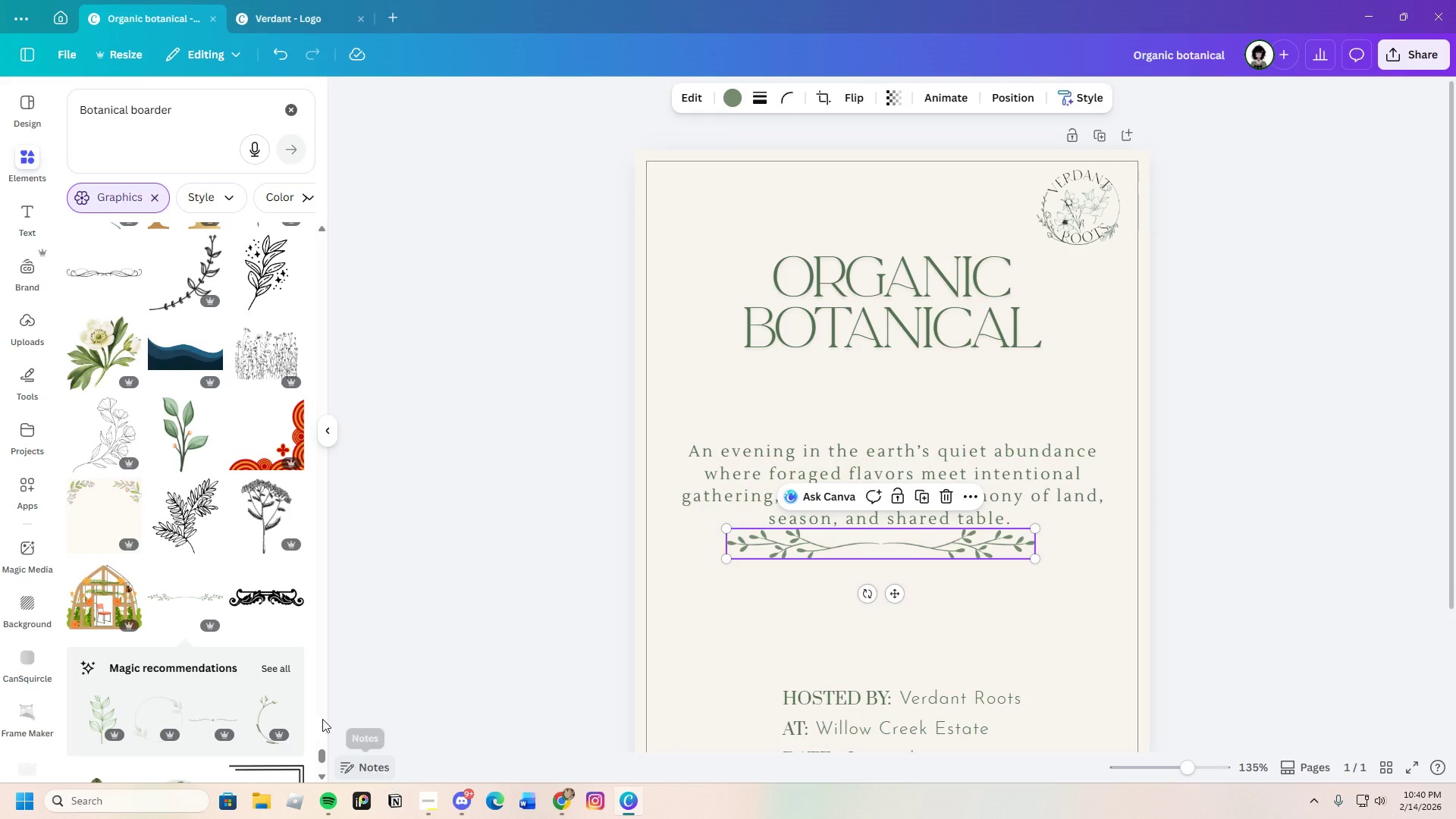 
scroll: coordinate [265, 654], scroll_direction: down, amount: 3.0
 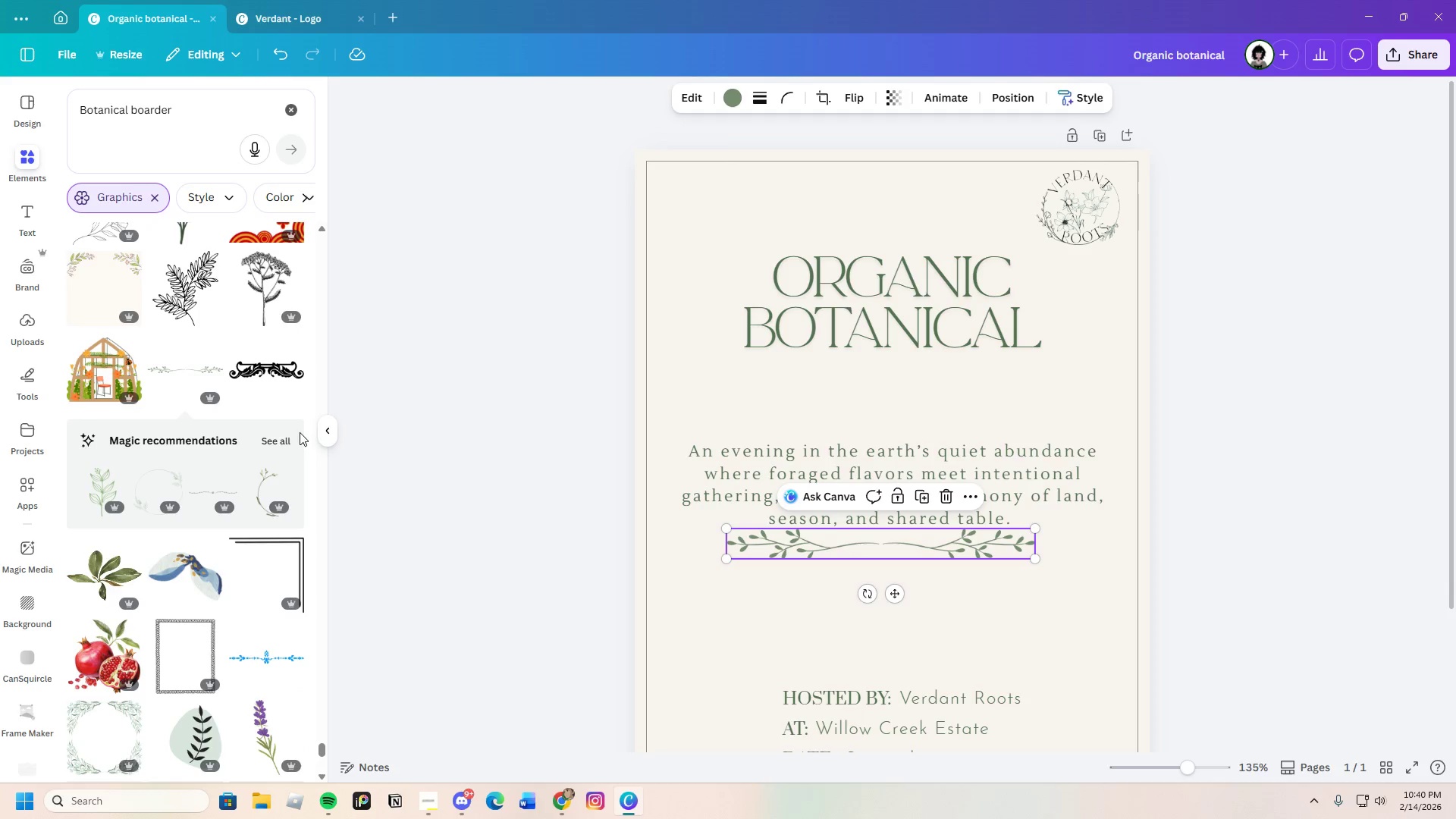 
left_click([268, 448])
 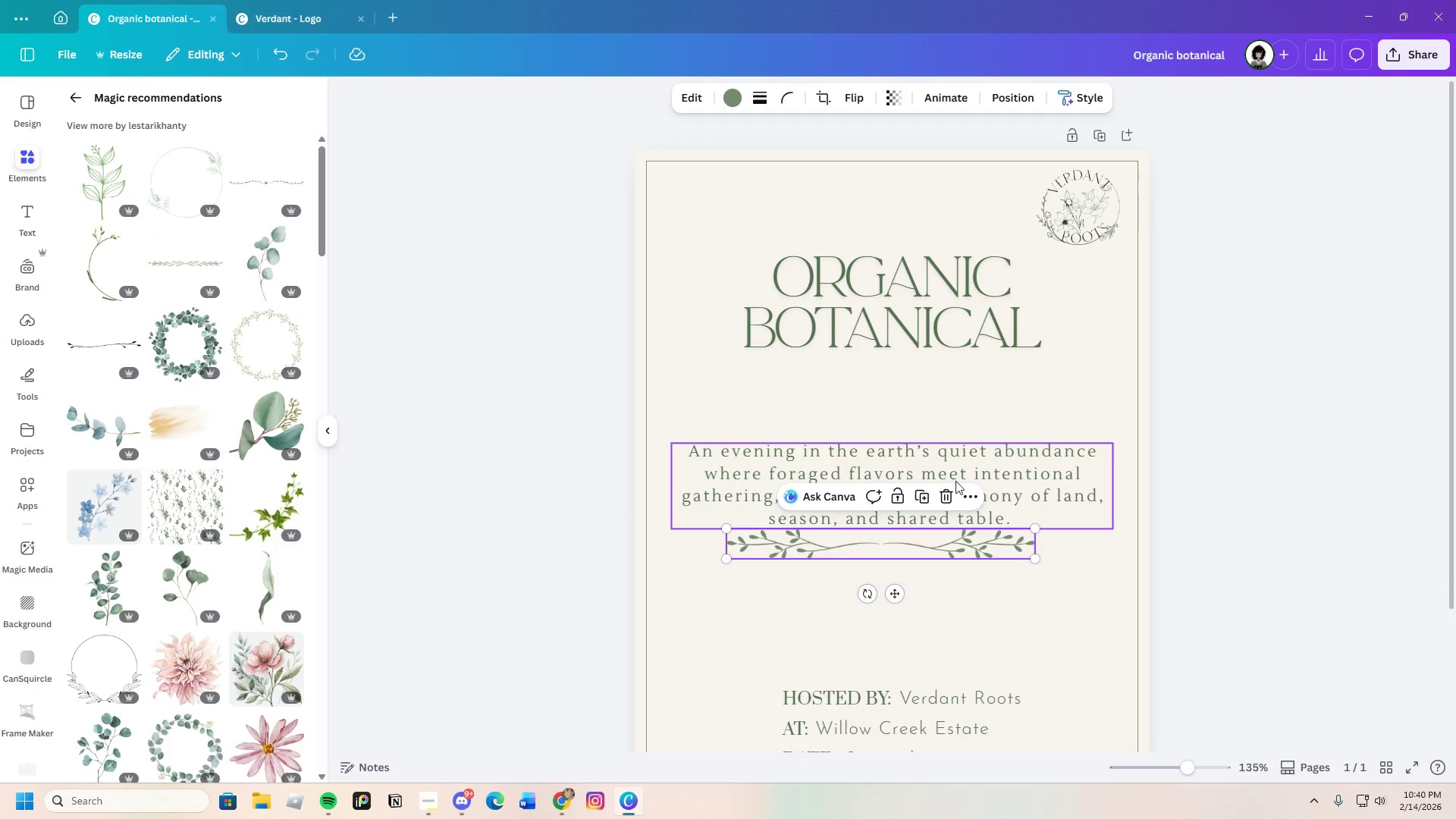 
left_click([949, 493])
 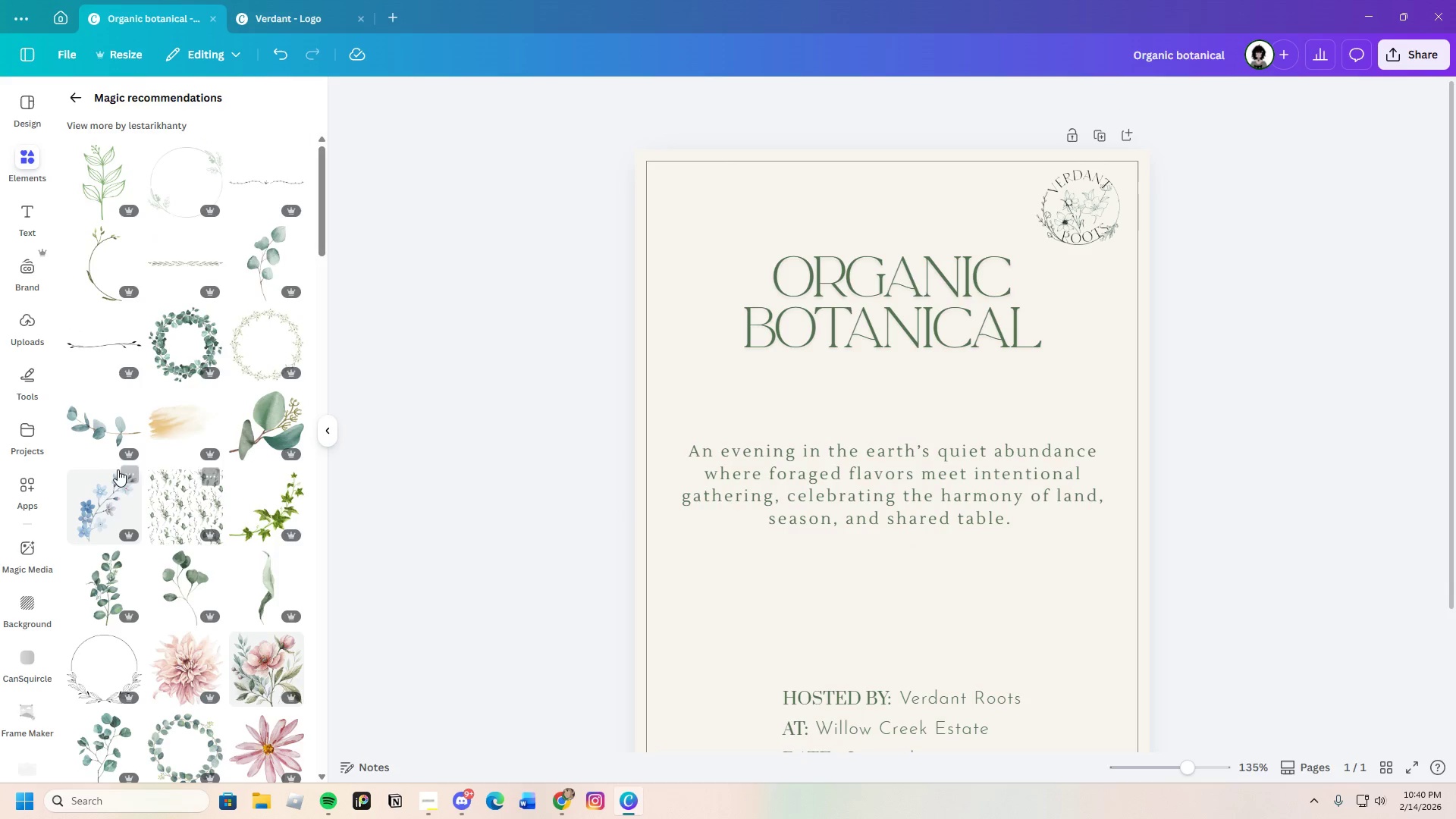 
scroll: coordinate [298, 620], scroll_direction: down, amount: 14.0
 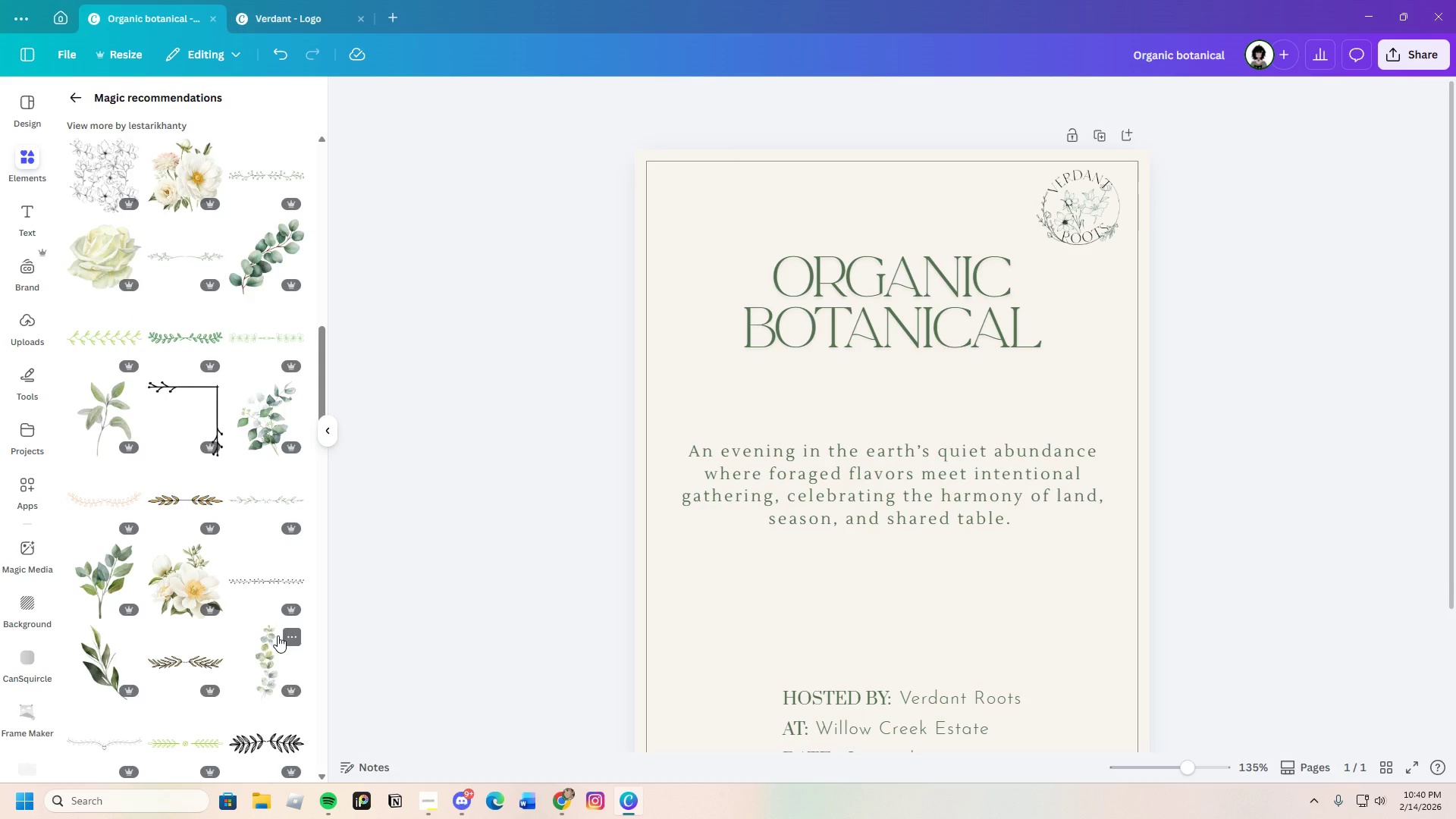 
scroll: coordinate [228, 635], scroll_direction: down, amount: 18.0
 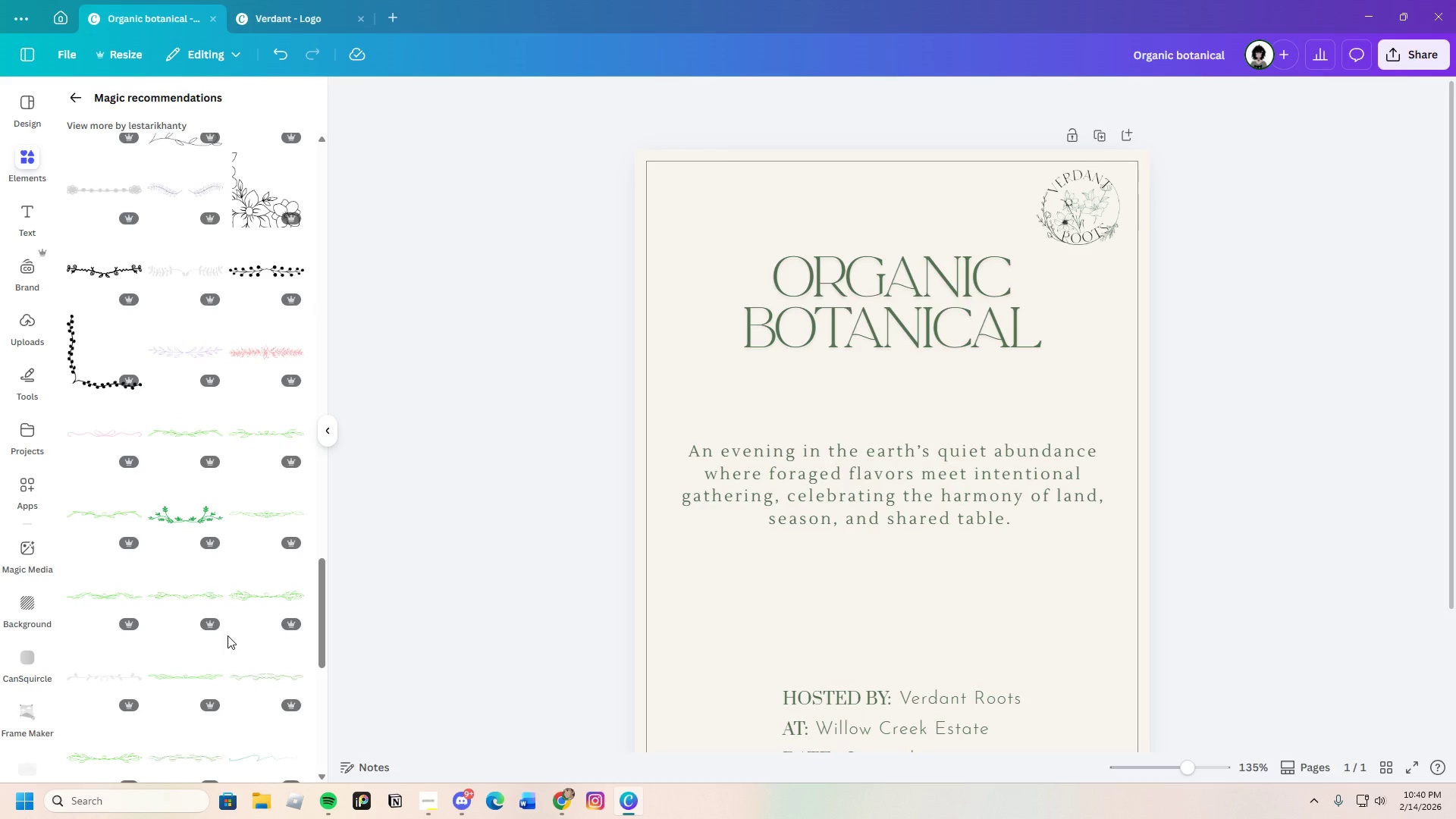 
scroll: coordinate [218, 637], scroll_direction: down, amount: 11.0
 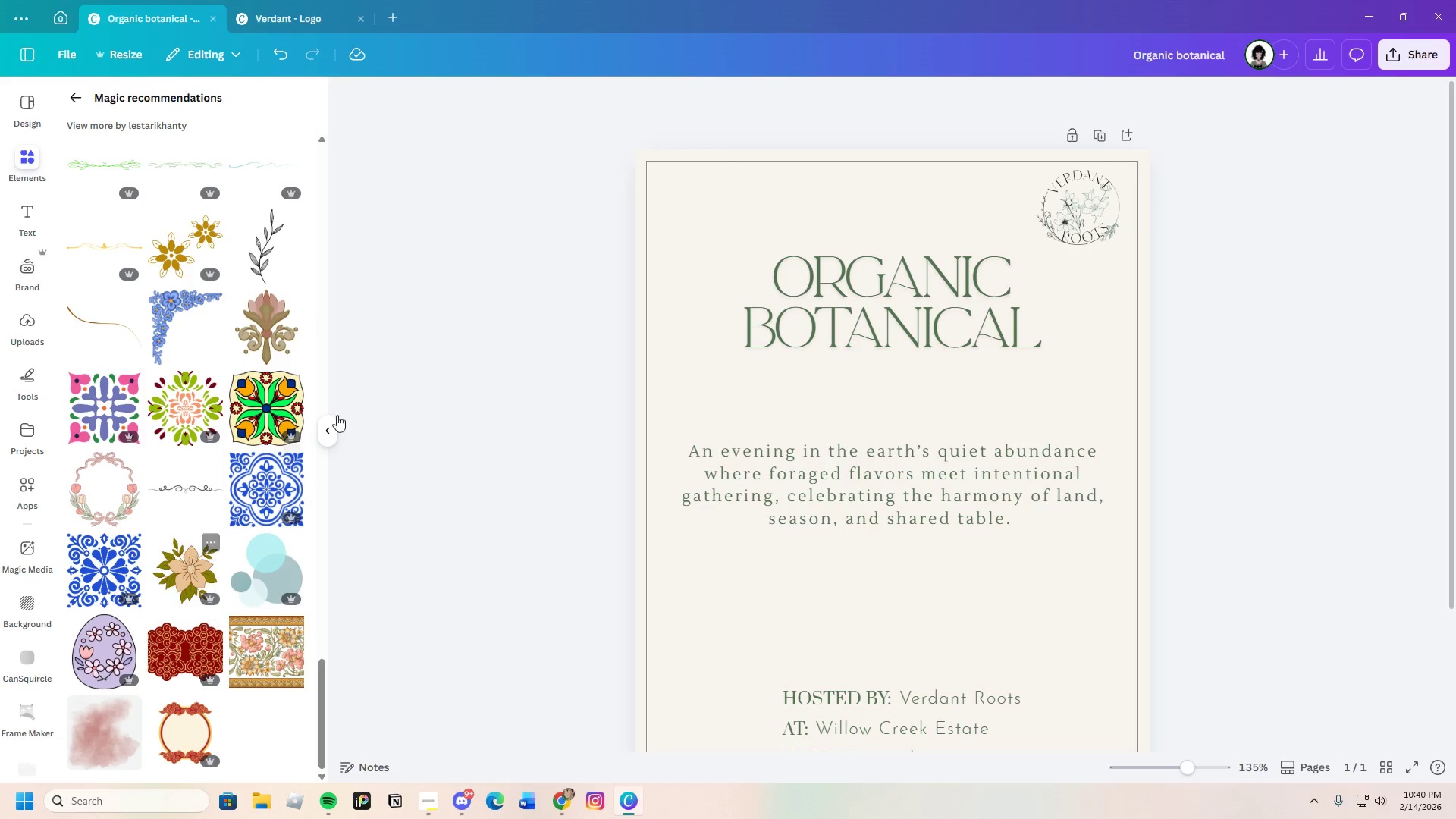 
left_click([253, 335])
 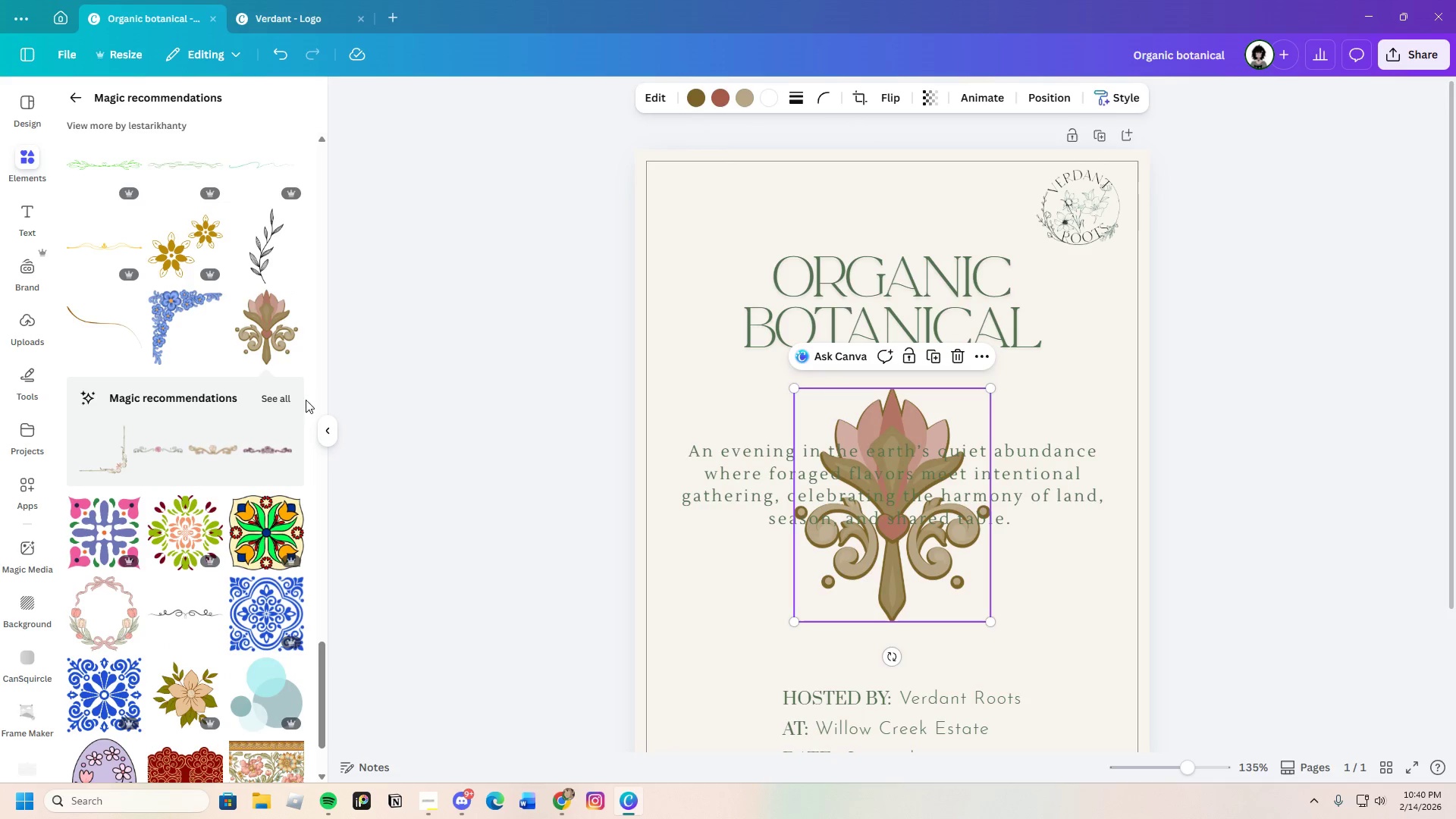 
left_click([281, 400])
 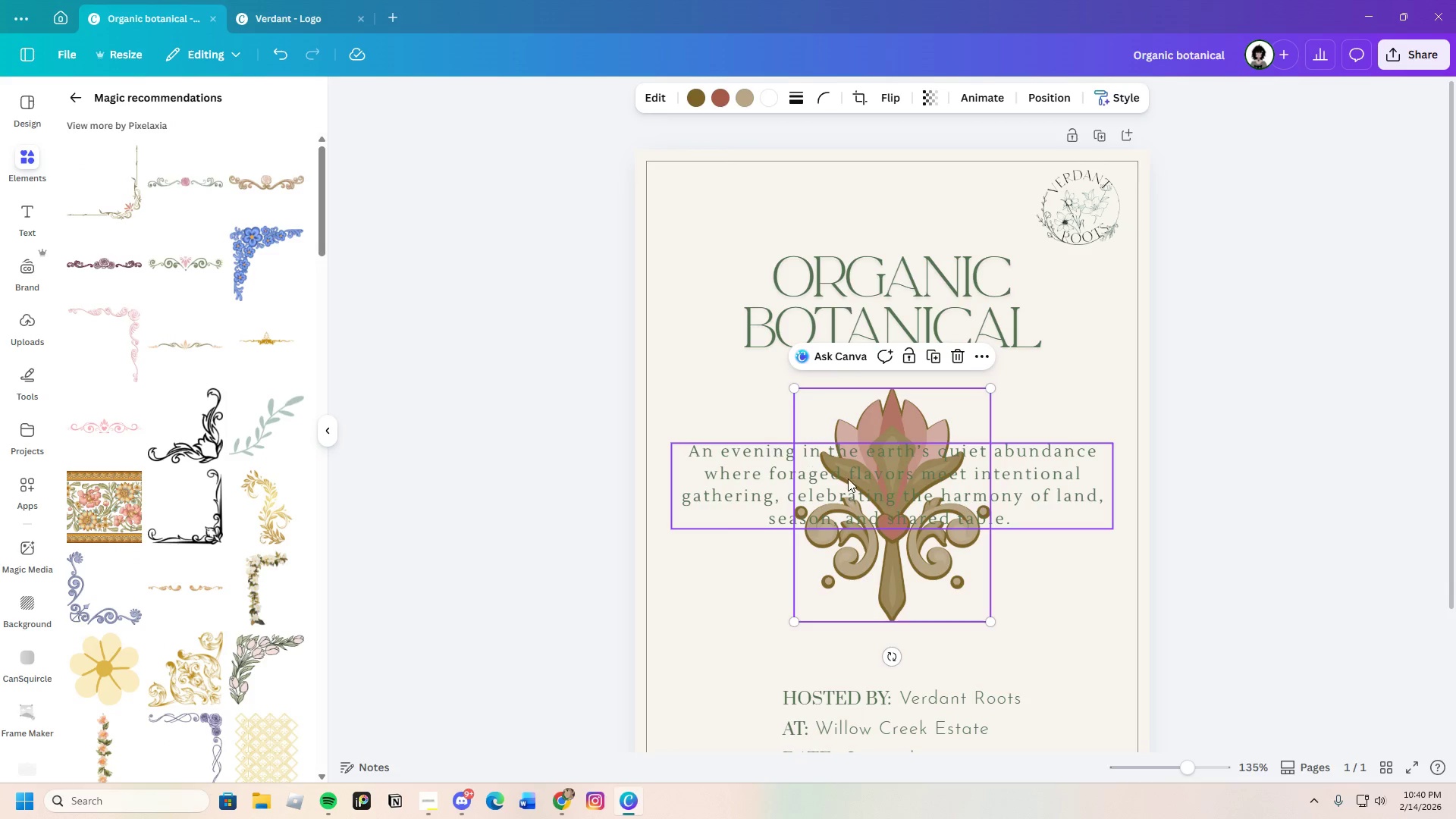 
left_click_drag(start_coordinate=[947, 504], to_coordinate=[1118, 691])
 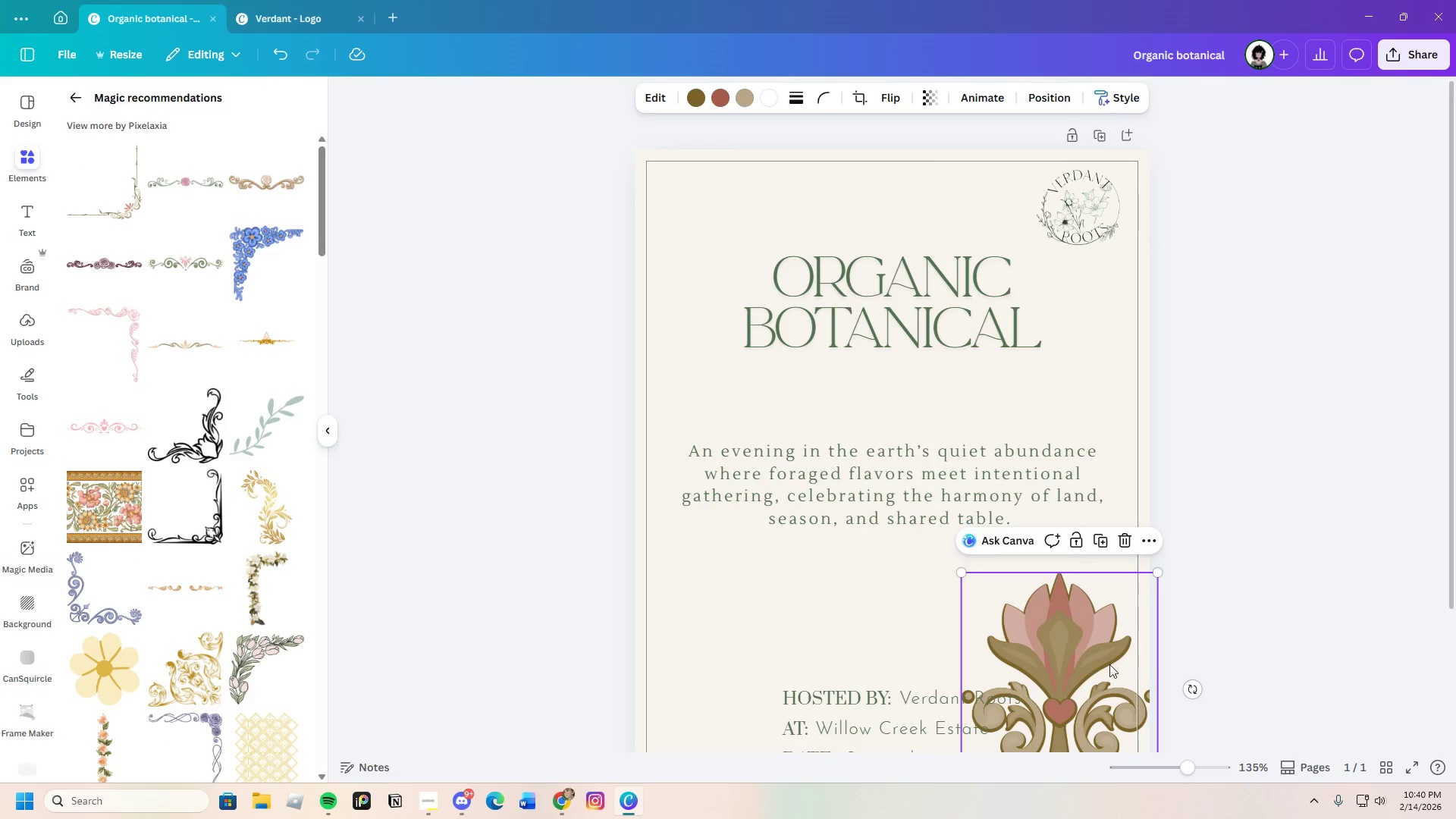 
scroll: coordinate [1103, 654], scroll_direction: down, amount: 4.0
 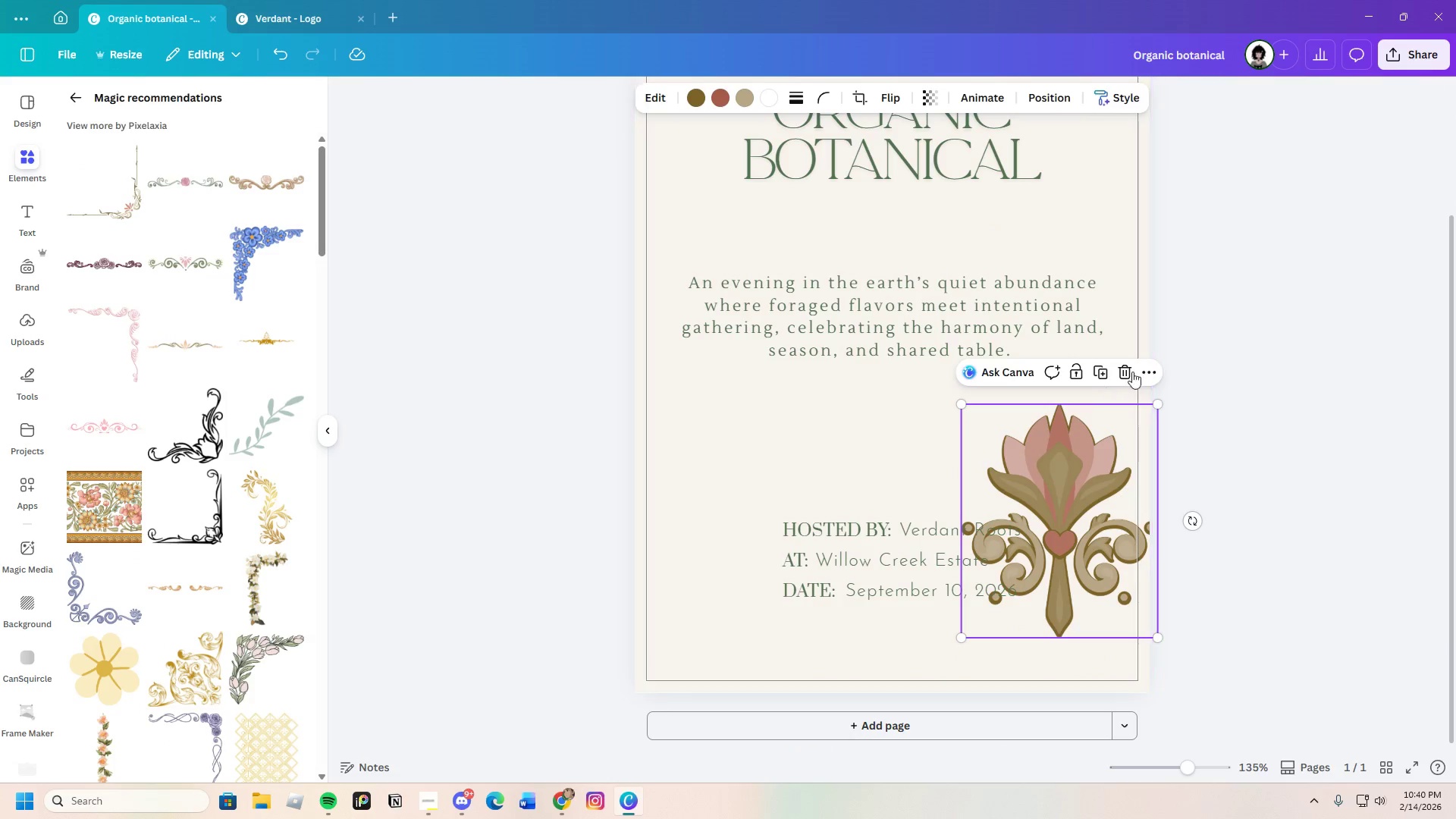 
left_click([1133, 368])
 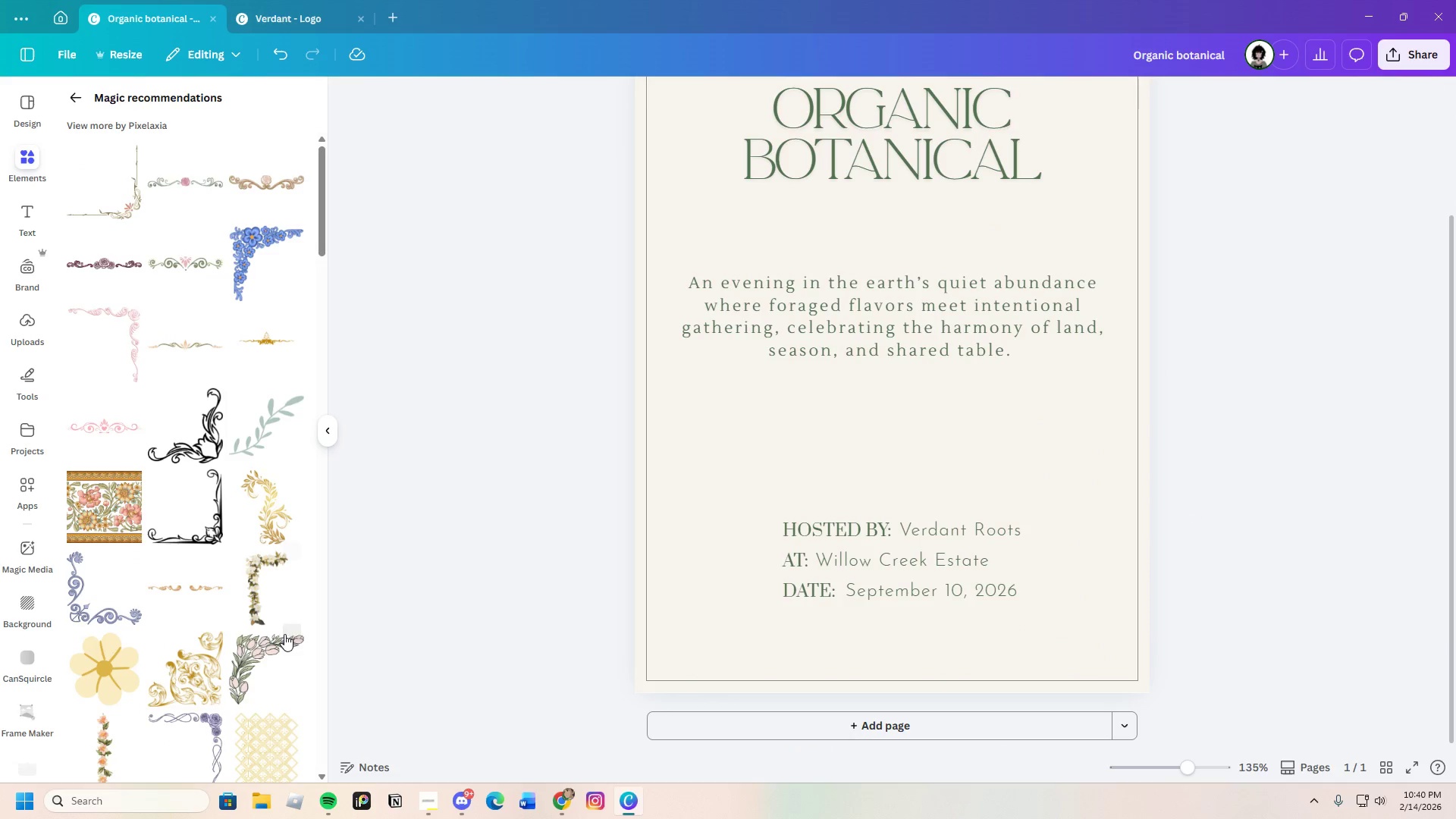 
scroll: coordinate [246, 633], scroll_direction: down, amount: 12.0
 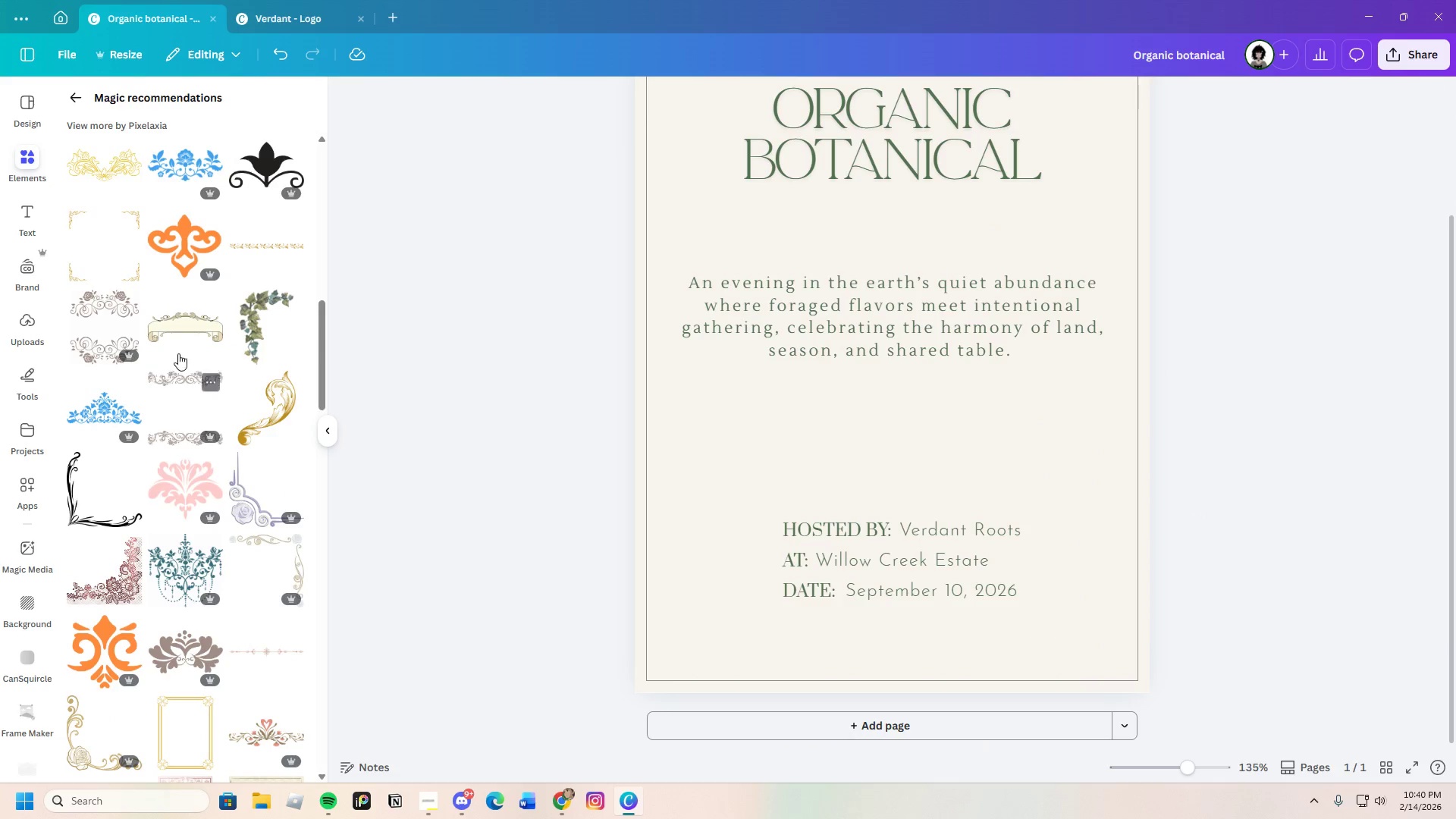 
left_click([180, 318])
 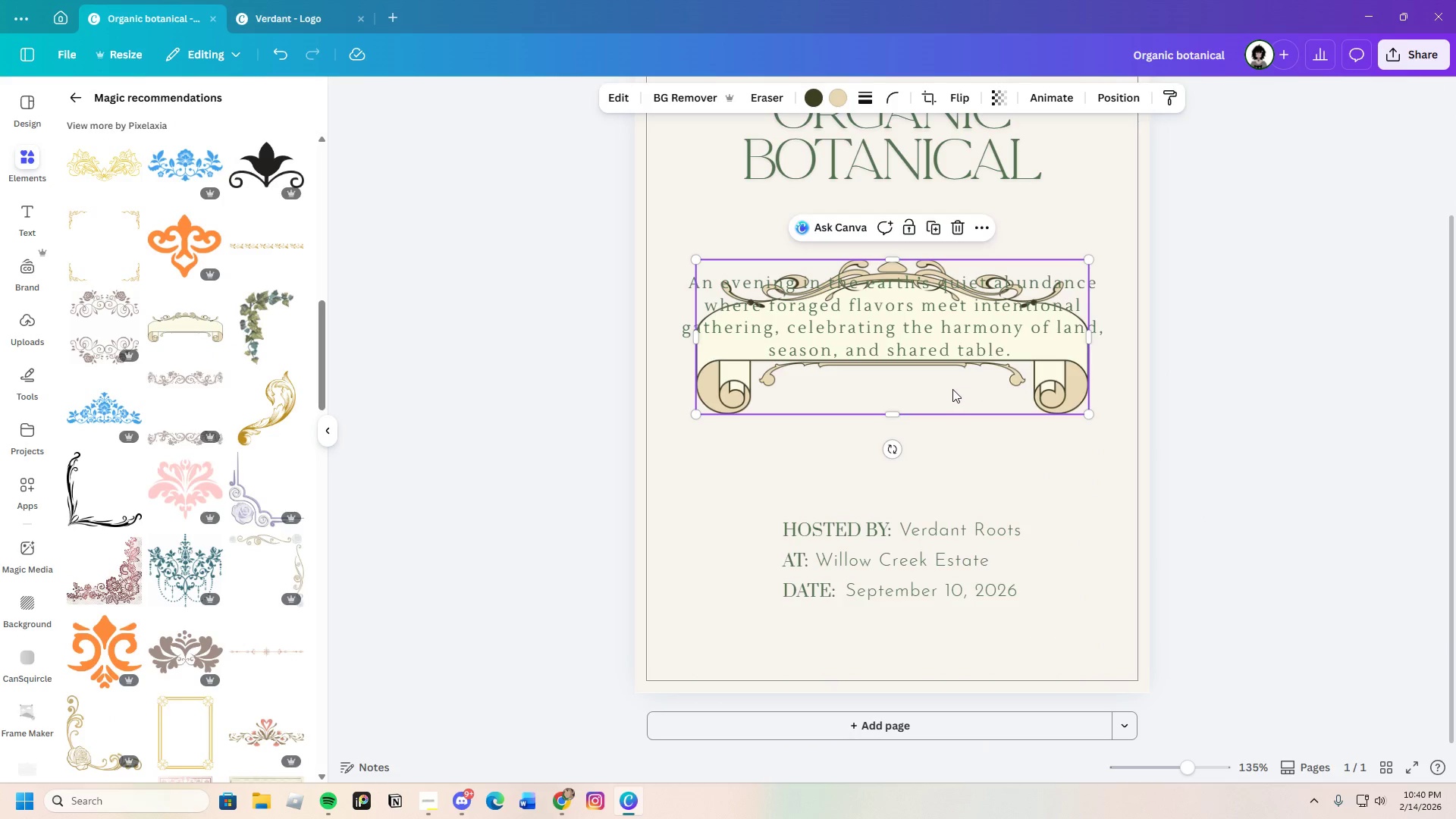 
left_click_drag(start_coordinate=[956, 391], to_coordinate=[938, 381])
 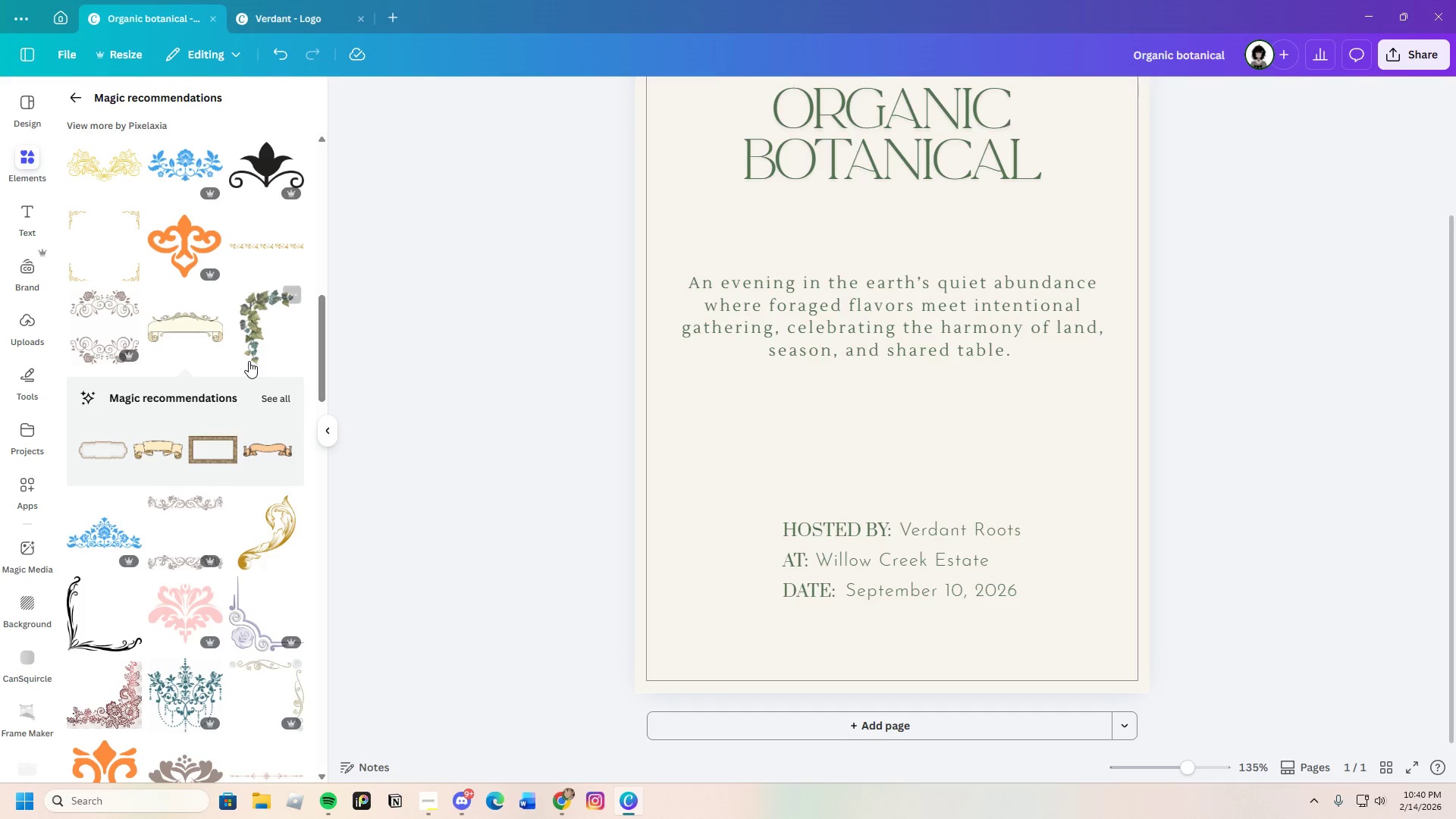 
scroll: coordinate [247, 635], scroll_direction: down, amount: 19.0
 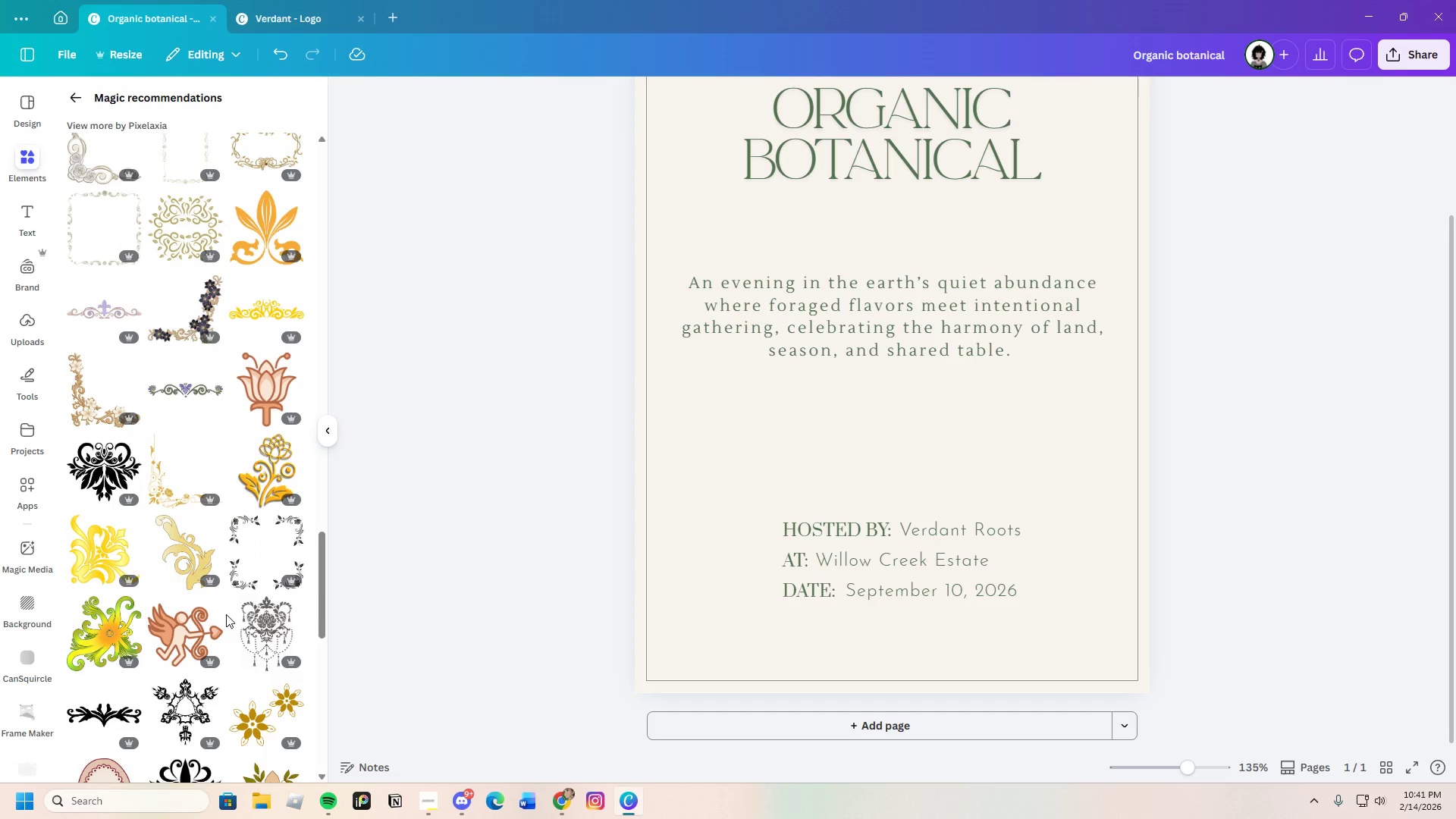 
scroll: coordinate [219, 600], scroll_direction: down, amount: 1.0
 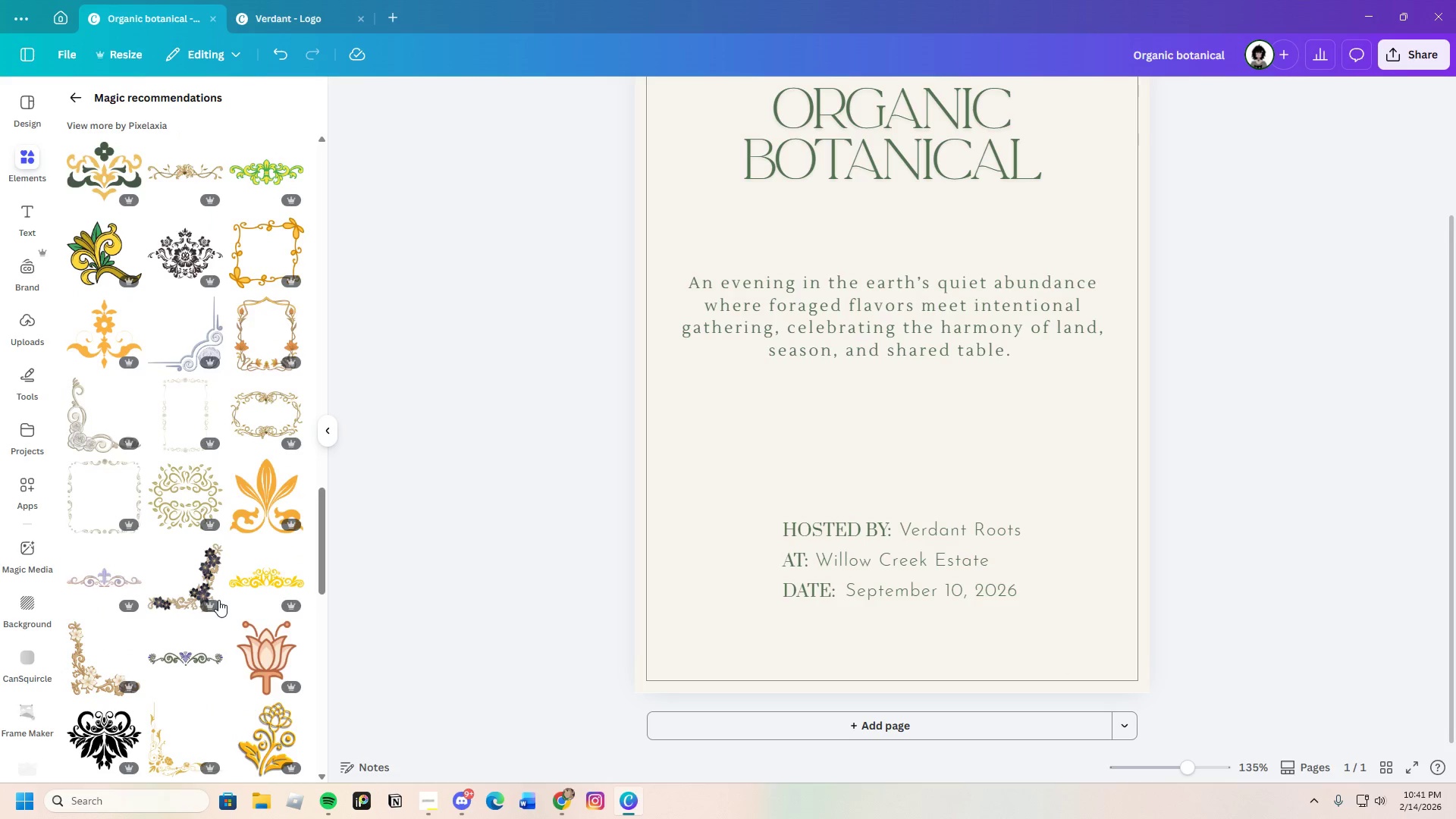 
scroll: coordinate [214, 600], scroll_direction: up, amount: 19.0
 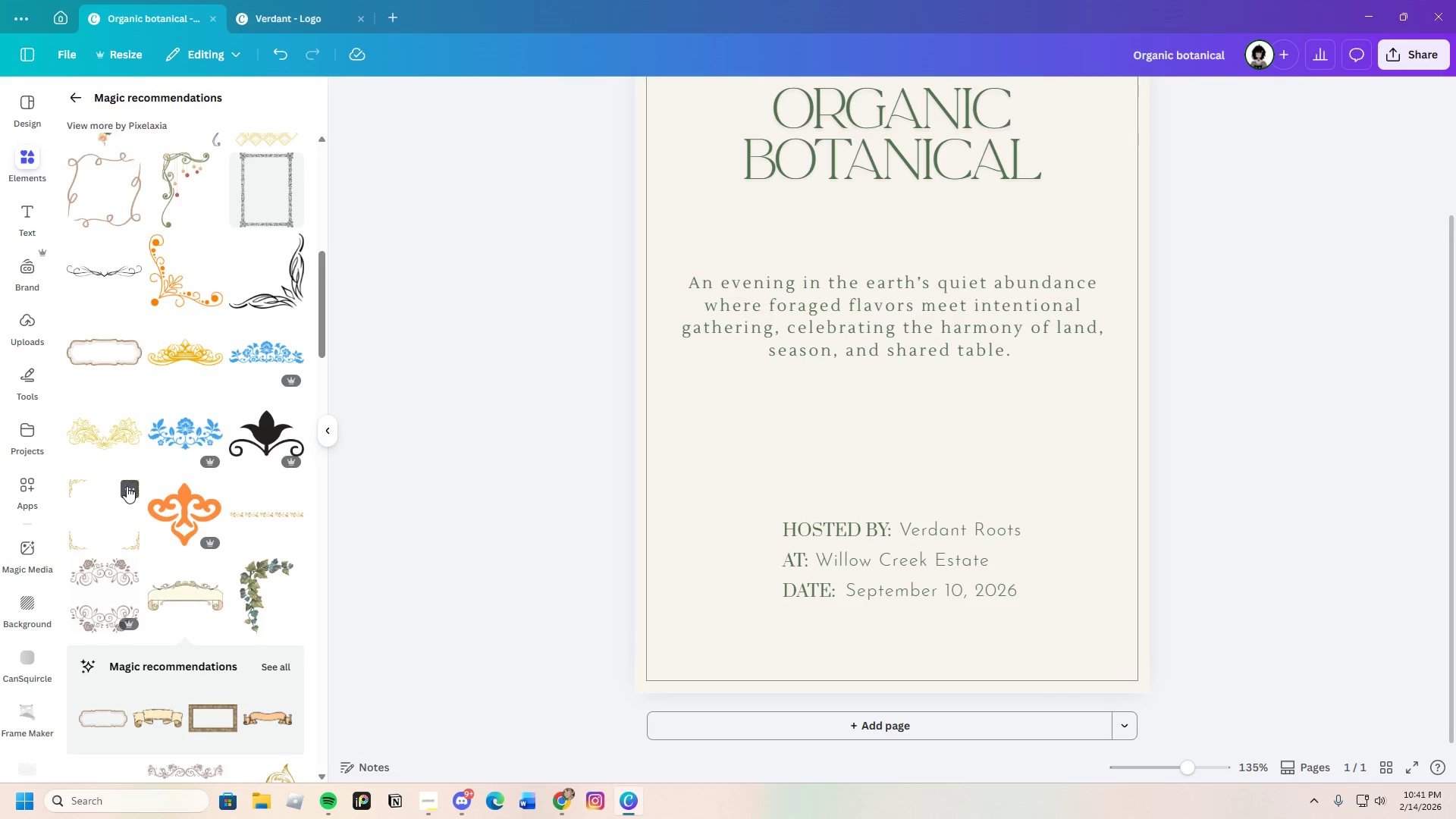 
left_click([85, 521])
 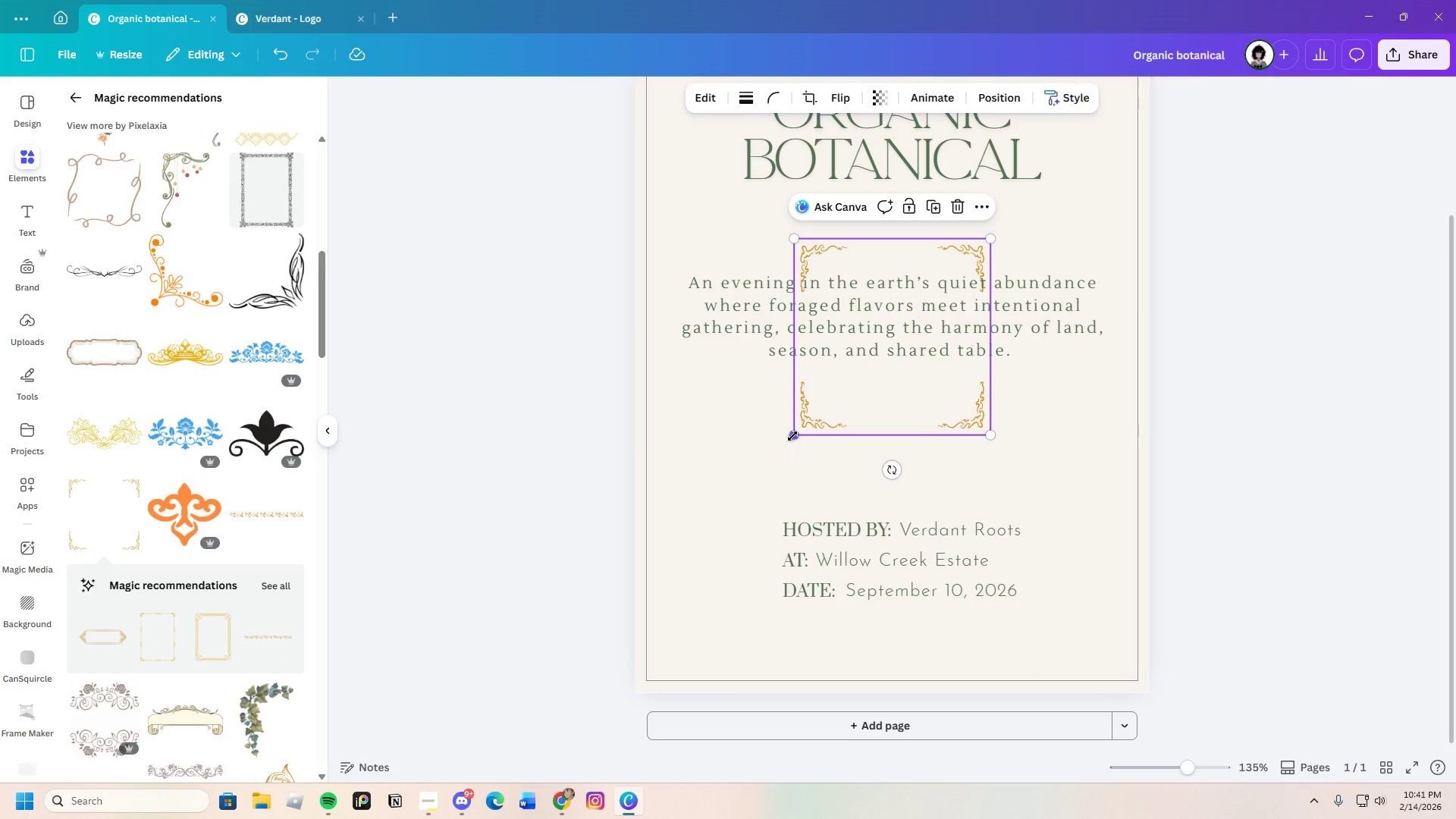 
left_click_drag(start_coordinate=[792, 436], to_coordinate=[711, 707])
 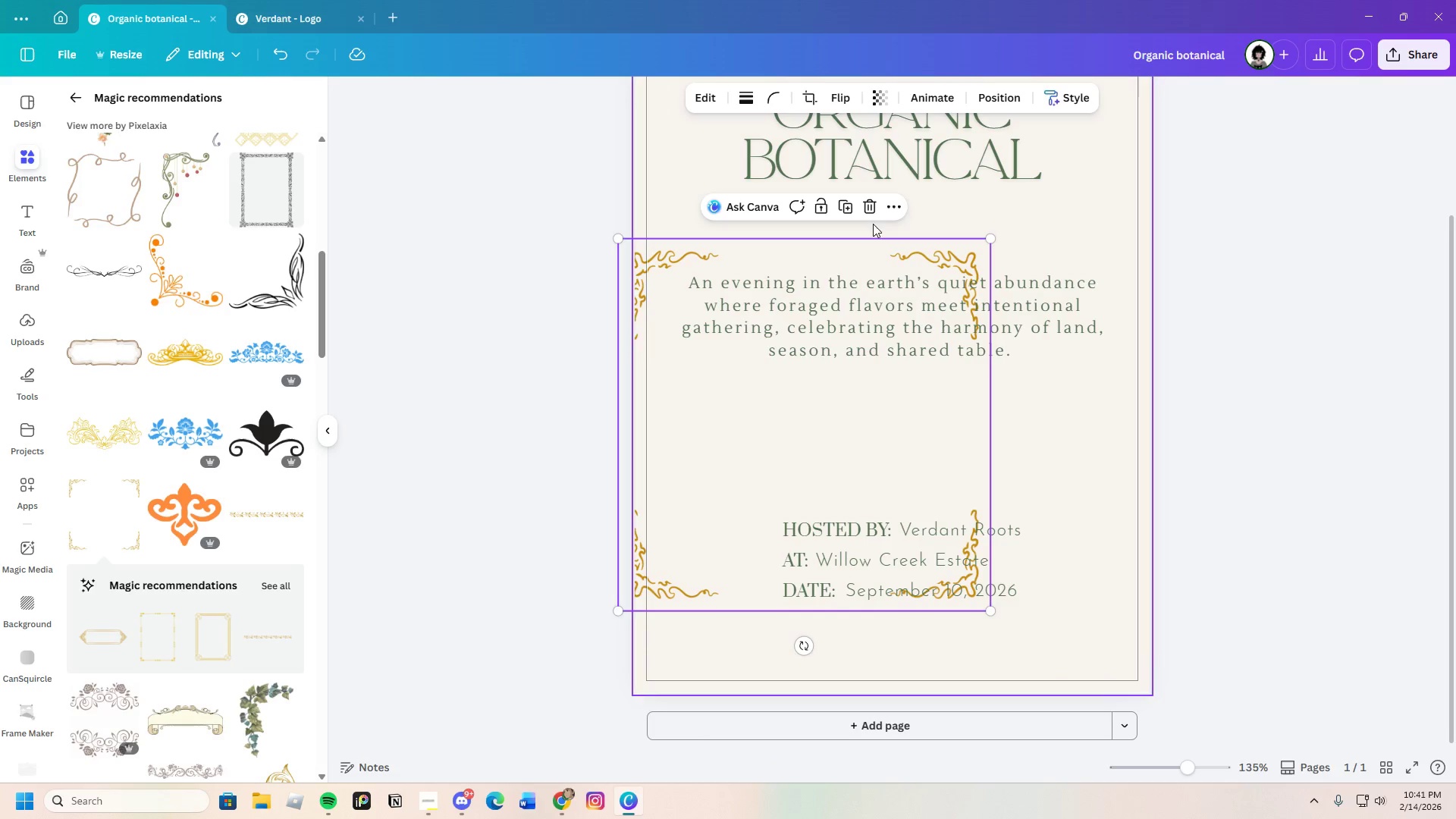 
left_click([871, 215])
 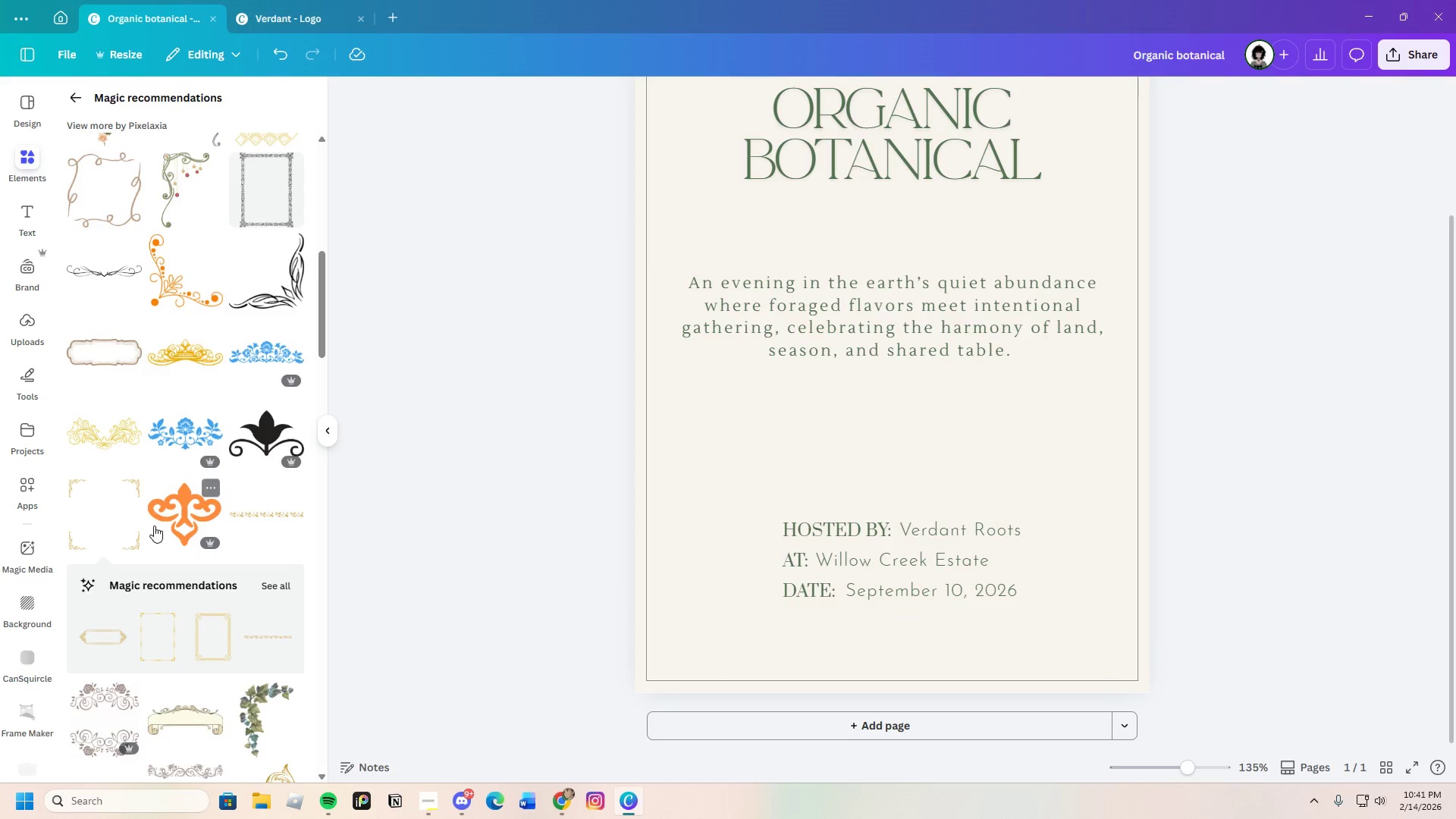 
scroll: coordinate [203, 413], scroll_direction: up, amount: 13.0
 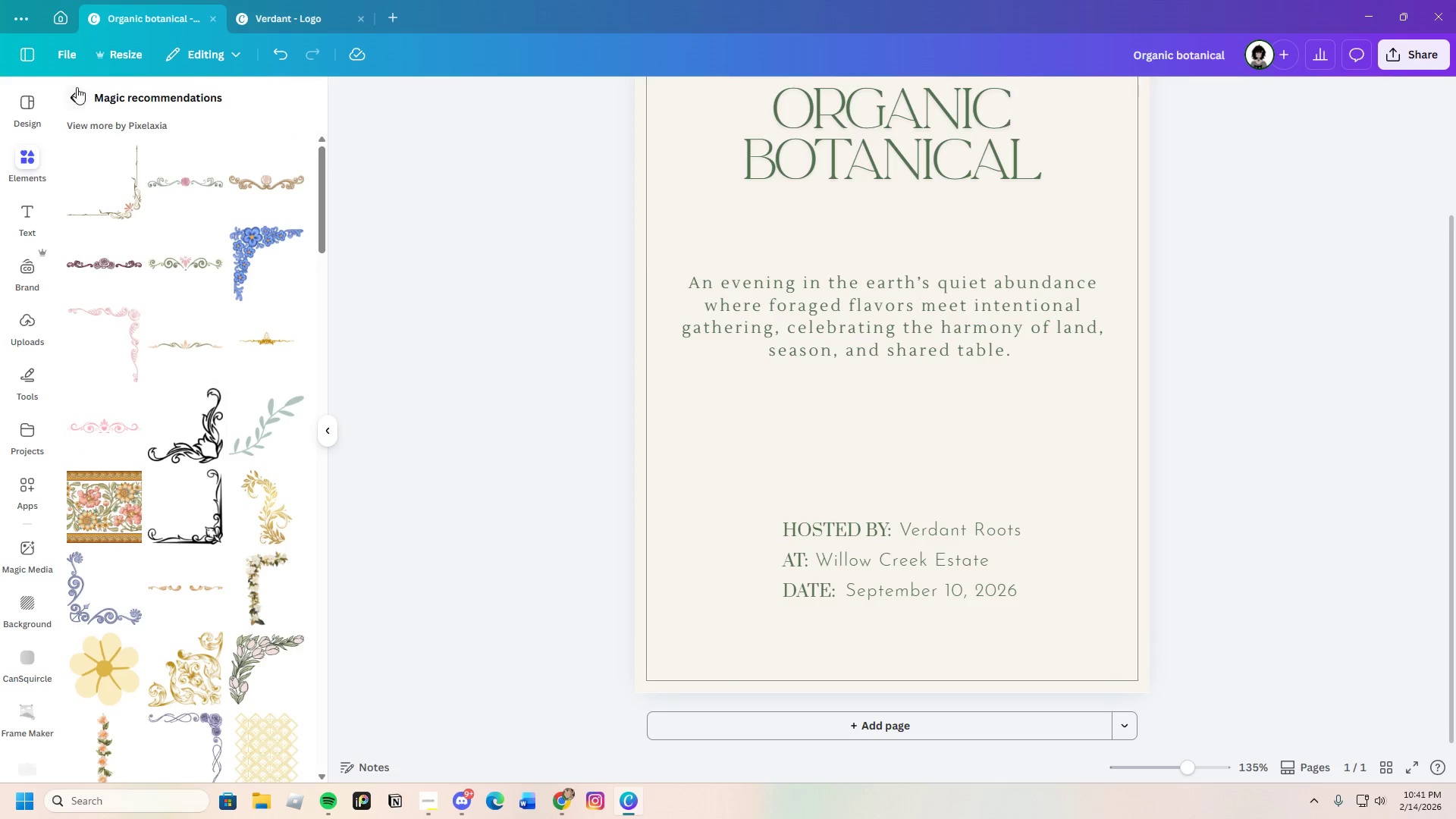 
left_click([77, 87])
 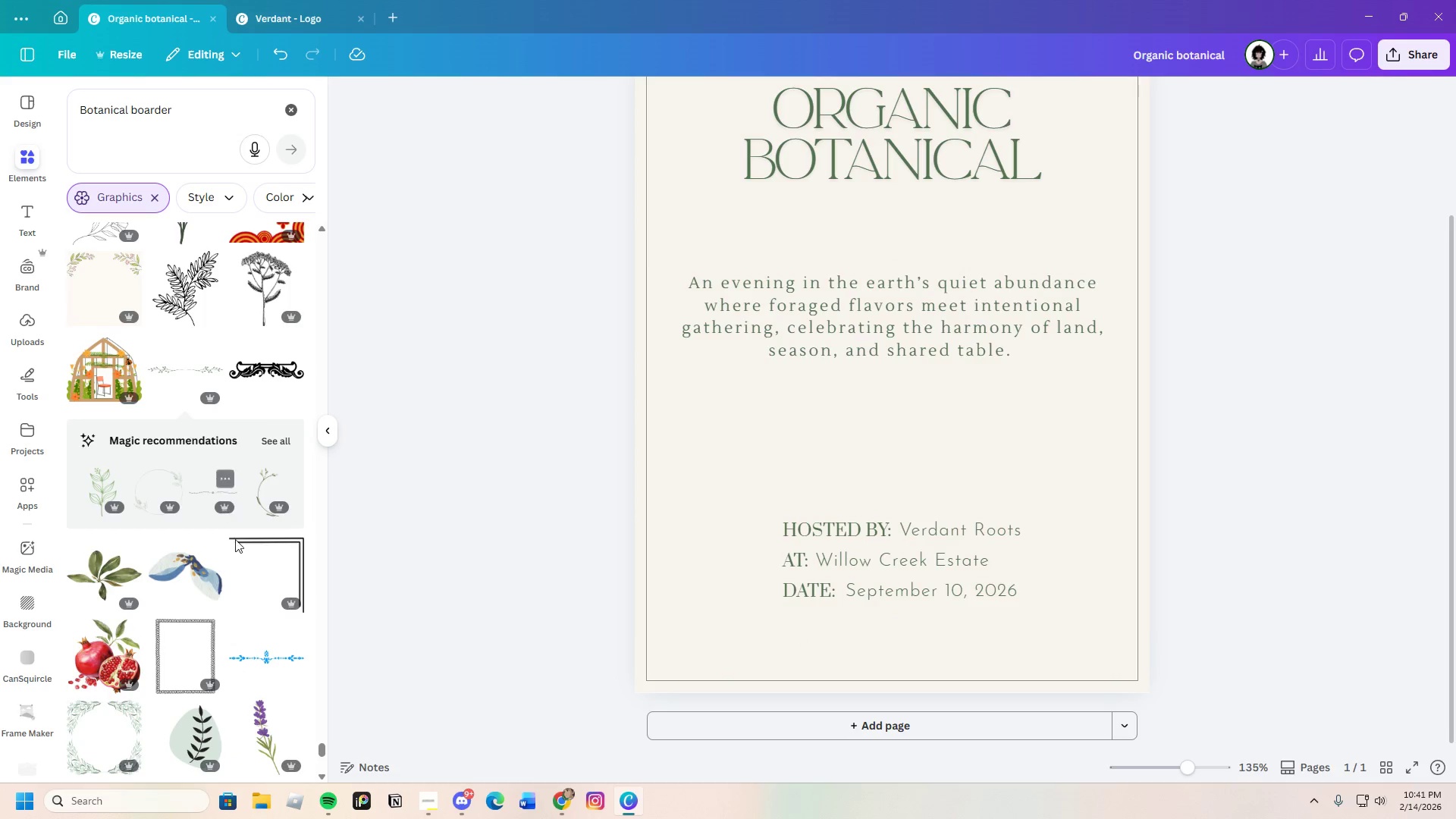 
scroll: coordinate [237, 549], scroll_direction: down, amount: 18.0
 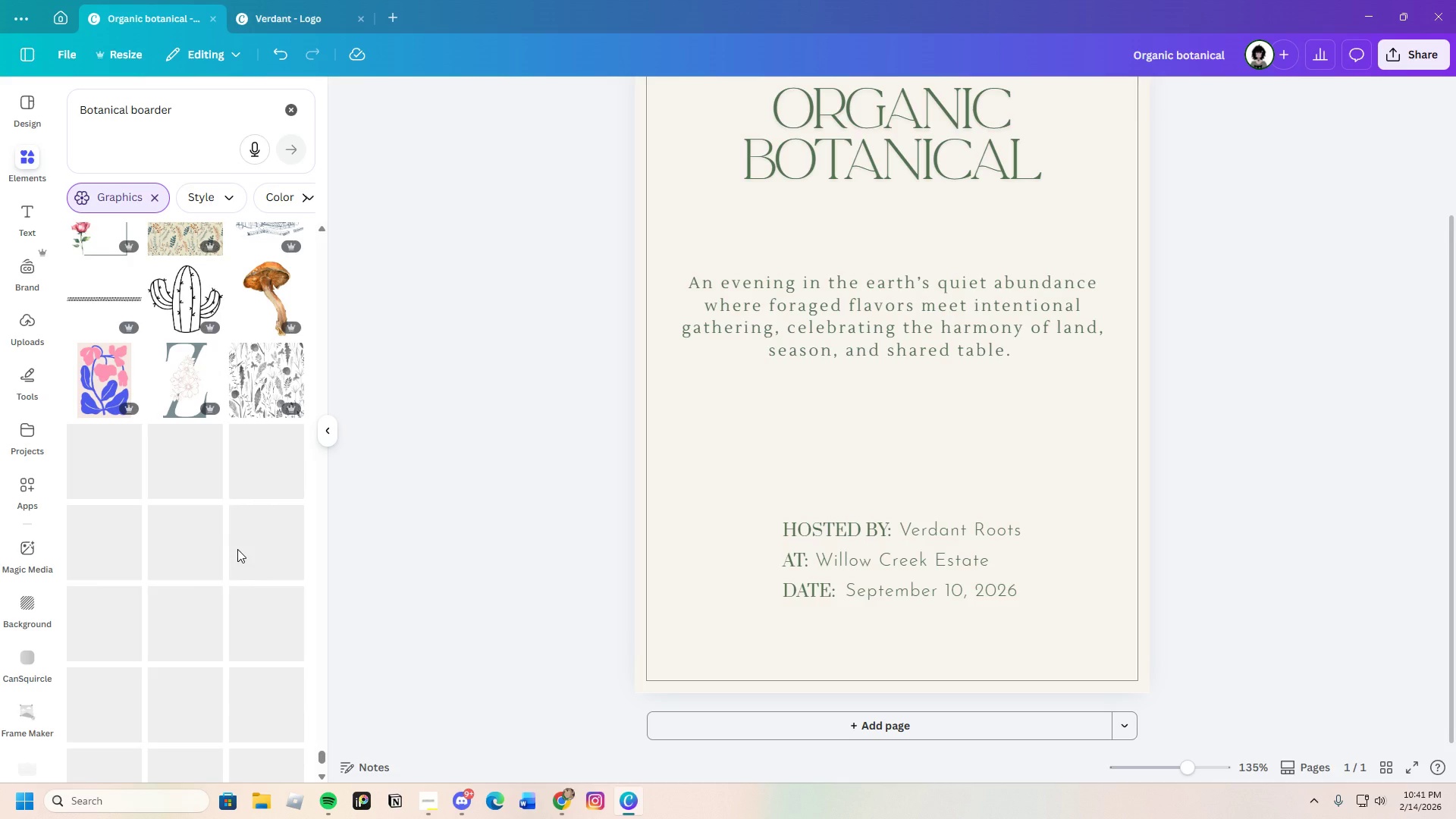 
scroll: coordinate [234, 544], scroll_direction: up, amount: 3.0
 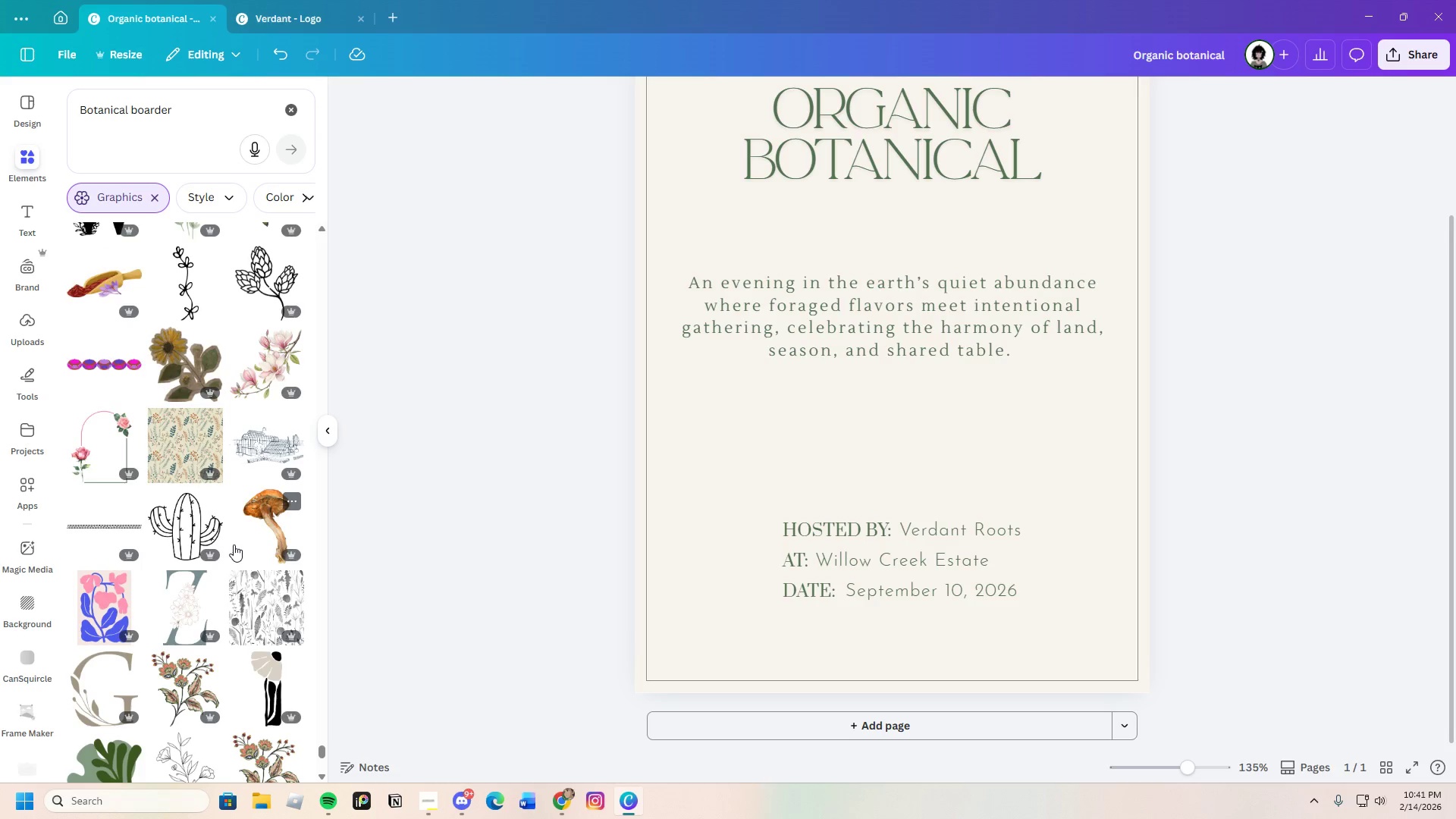 
scroll: coordinate [219, 621], scroll_direction: down, amount: 16.0
 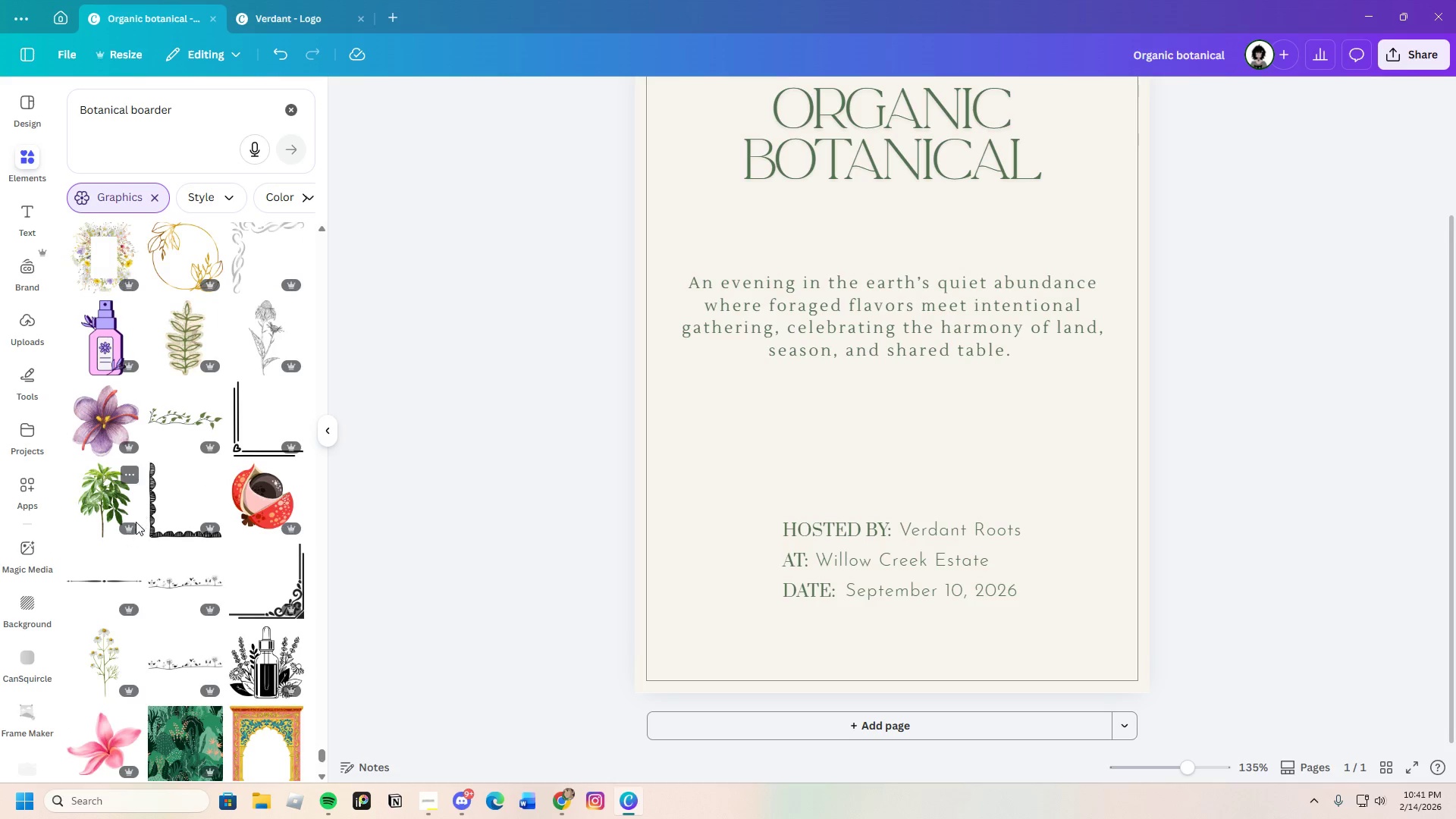 
scroll: coordinate [186, 683], scroll_direction: down, amount: 10.0
 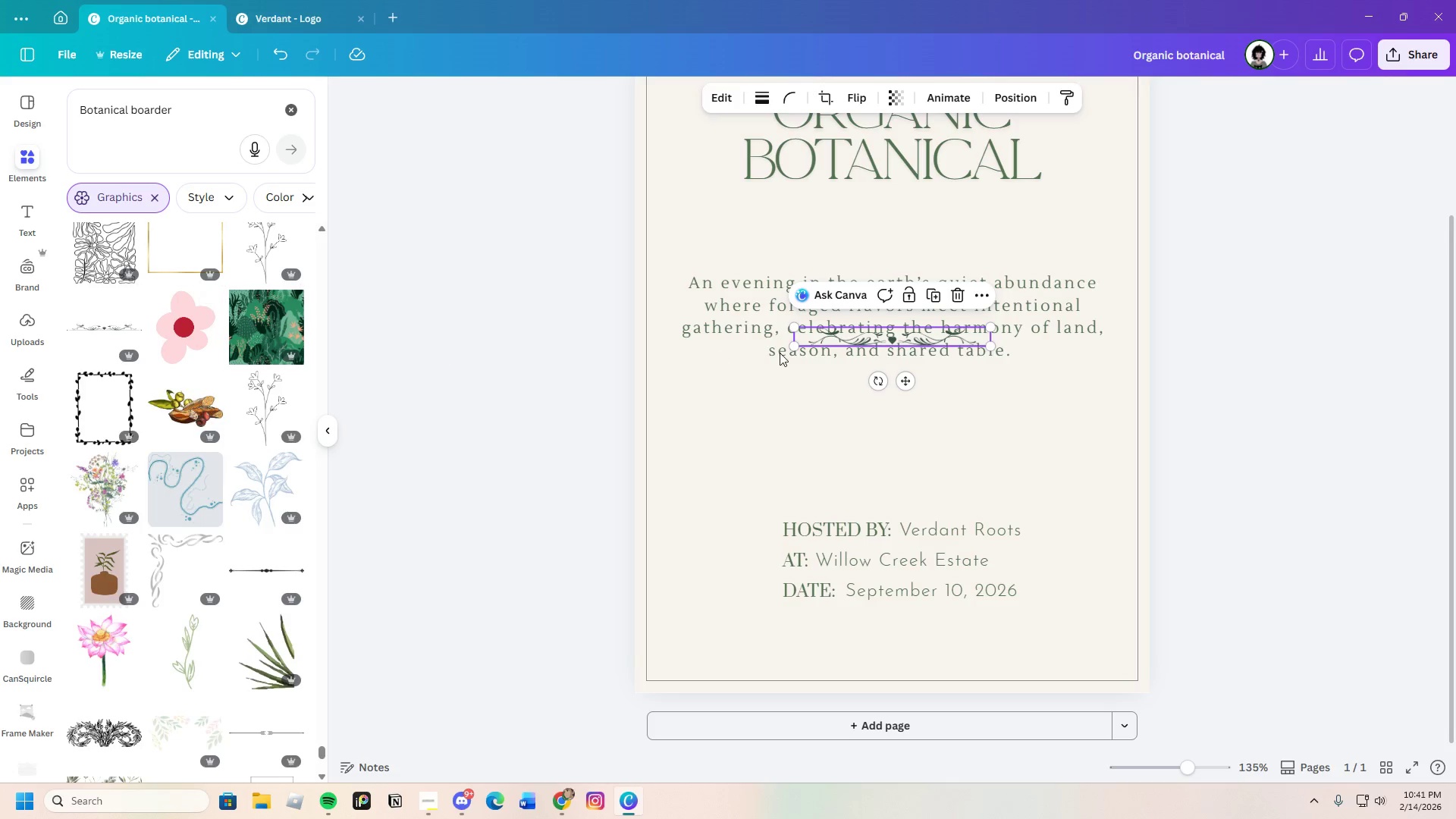 
left_click_drag(start_coordinate=[896, 334], to_coordinate=[889, 374])
 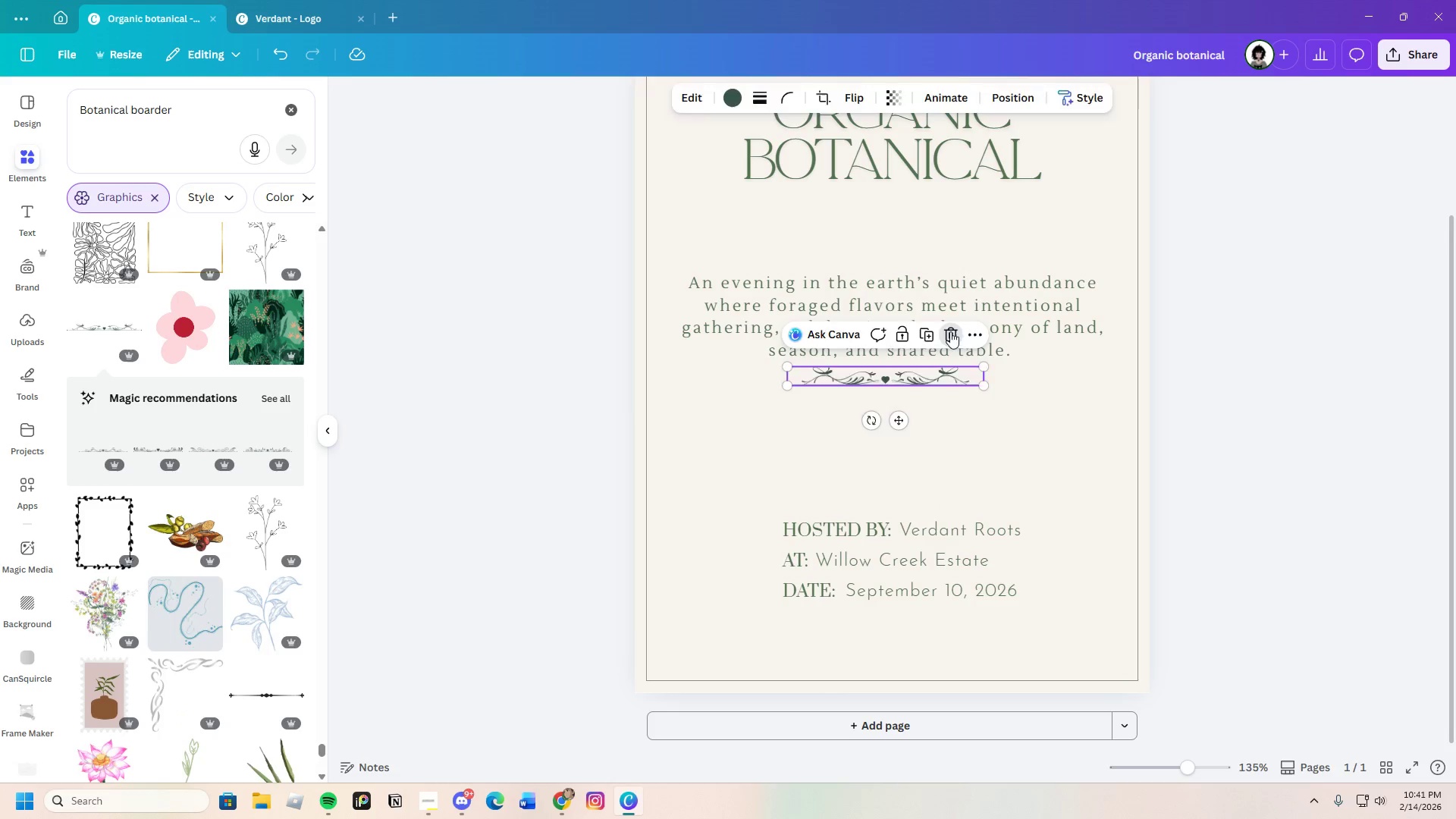 
scroll: coordinate [216, 655], scroll_direction: down, amount: 17.0
 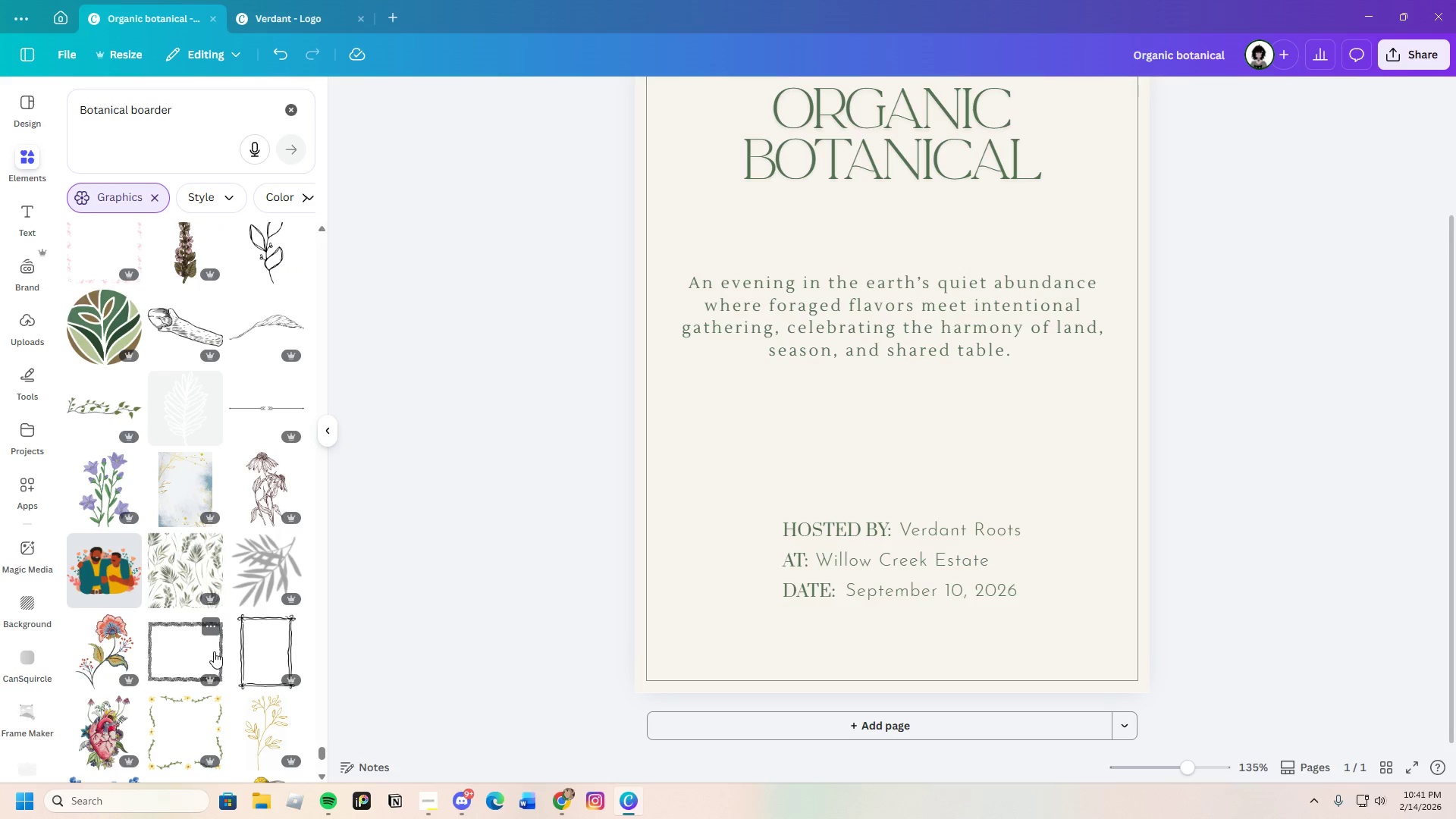 
scroll: coordinate [213, 640], scroll_direction: down, amount: 11.0
 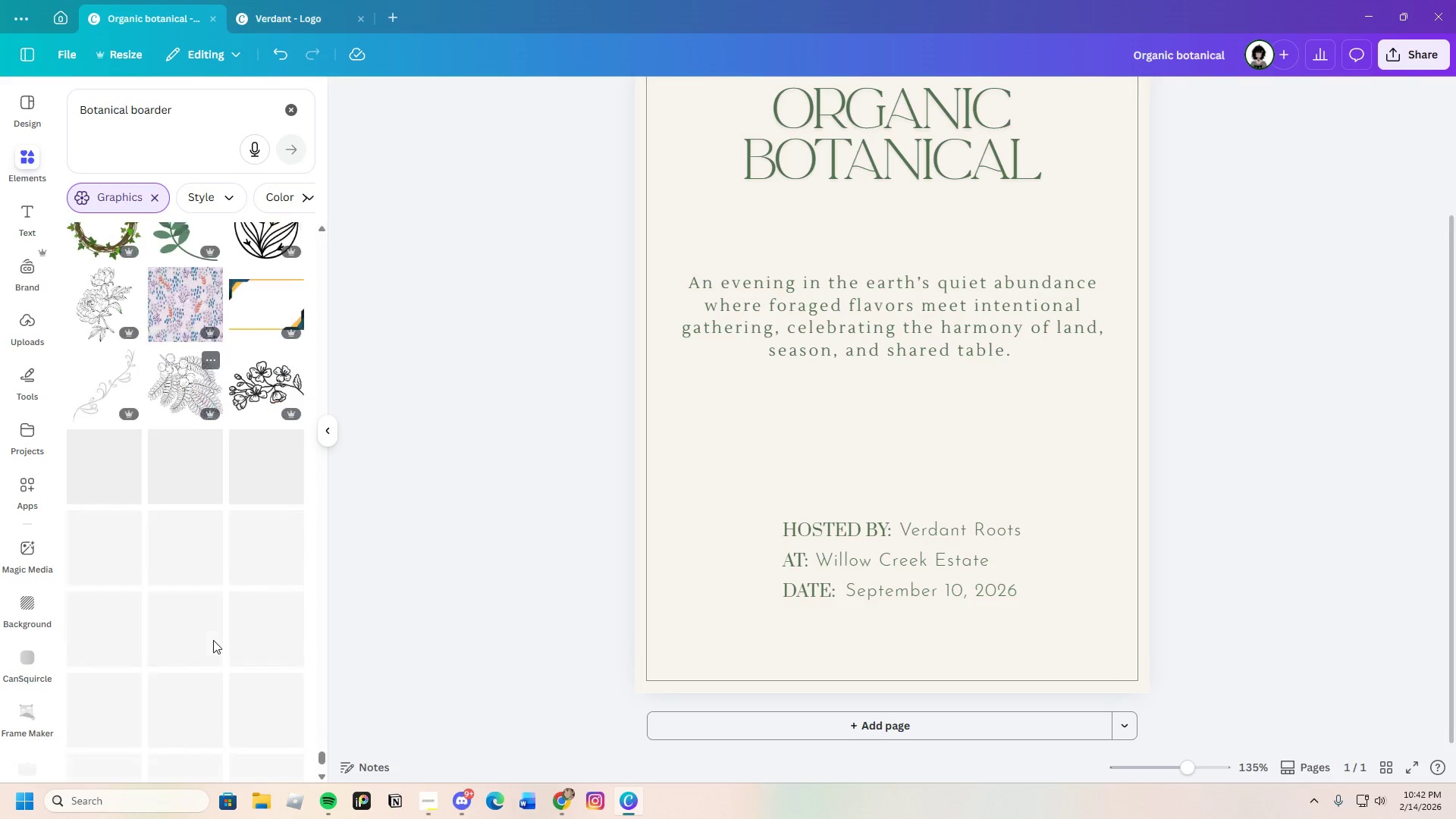 
scroll: coordinate [211, 636], scroll_direction: up, amount: 1.0
 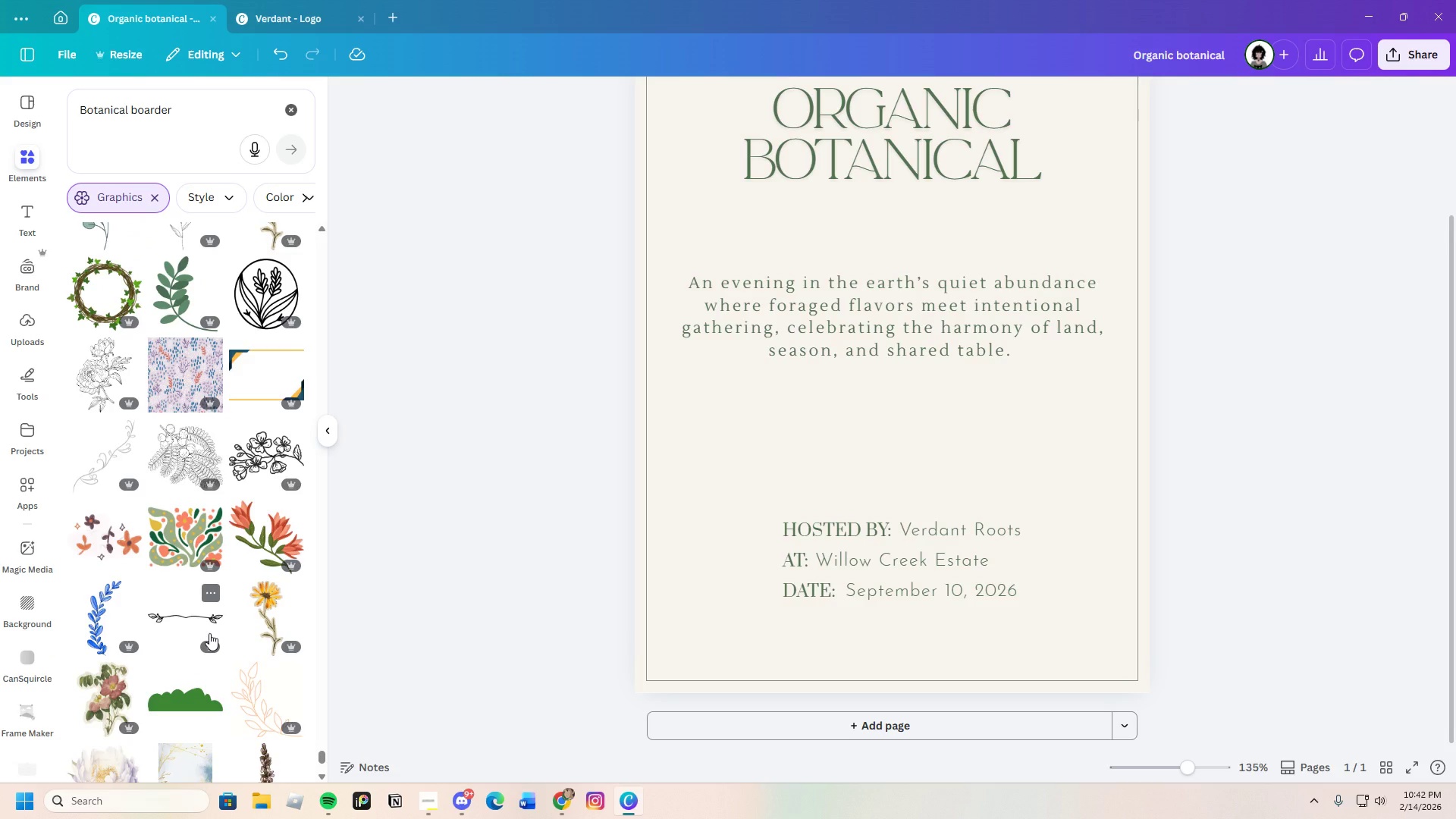 
scroll: coordinate [207, 633], scroll_direction: down, amount: 8.0
 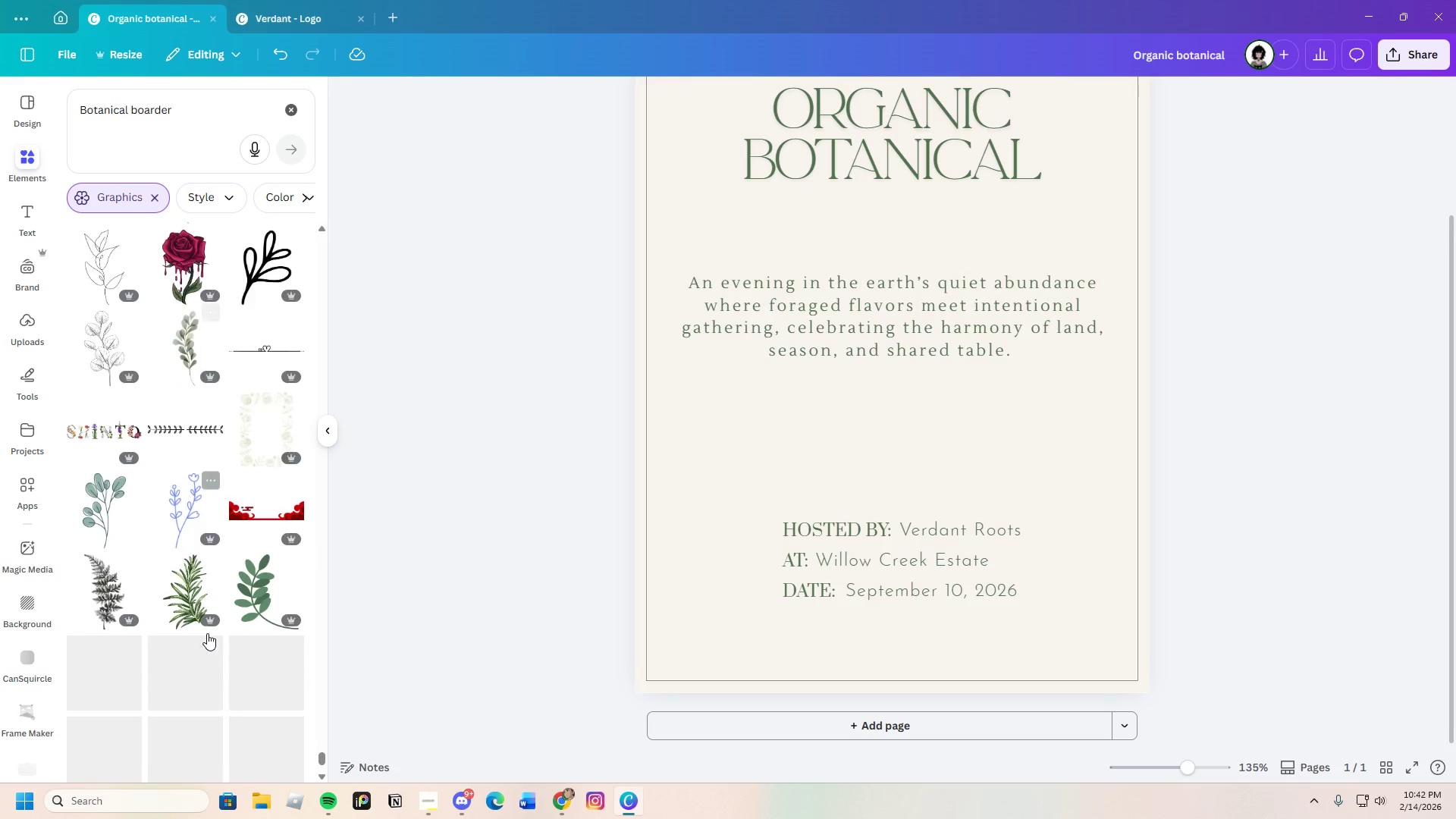 
scroll: coordinate [207, 633], scroll_direction: up, amount: 3.0
 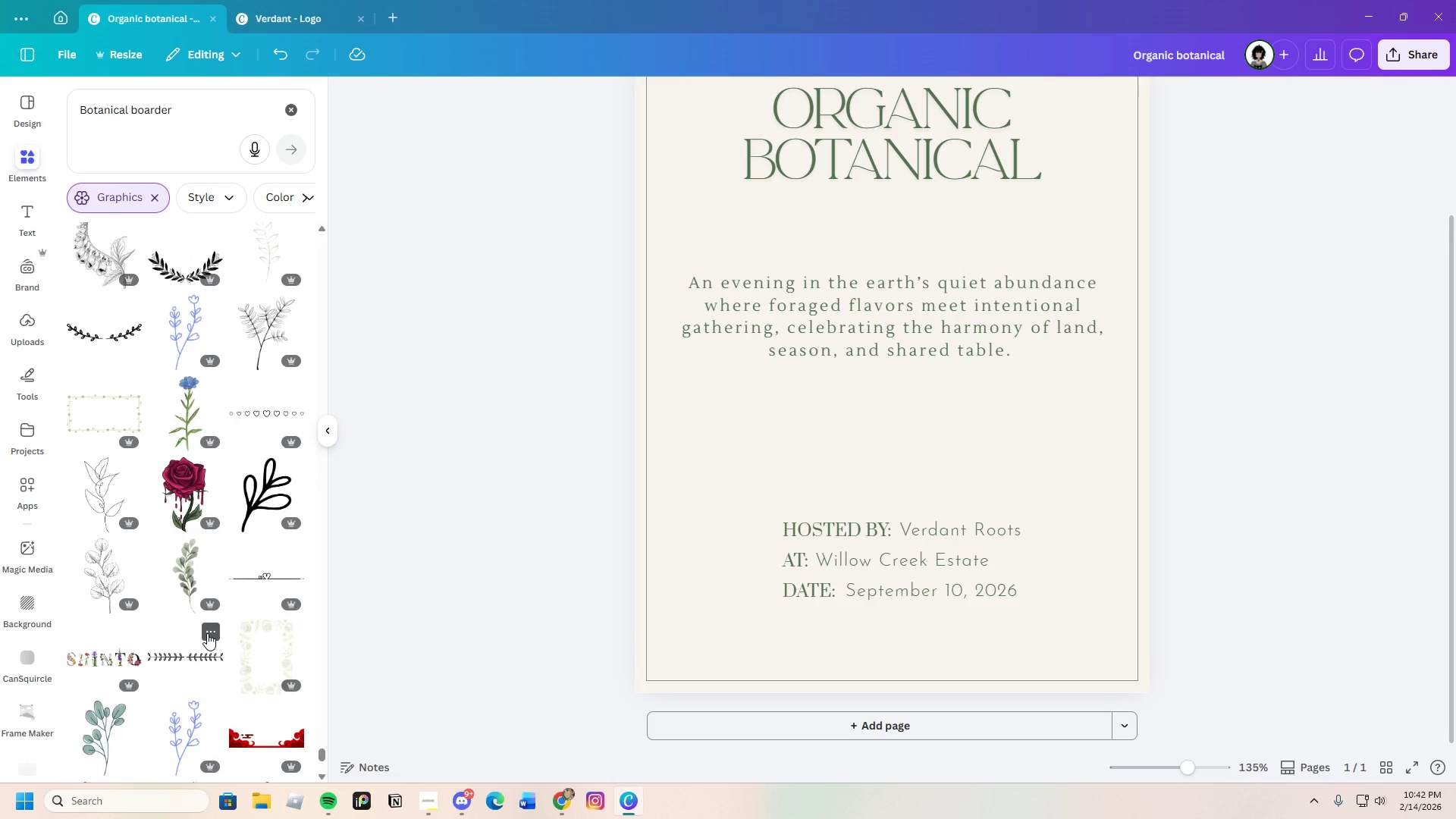 
scroll: coordinate [202, 635], scroll_direction: down, amount: 23.0
 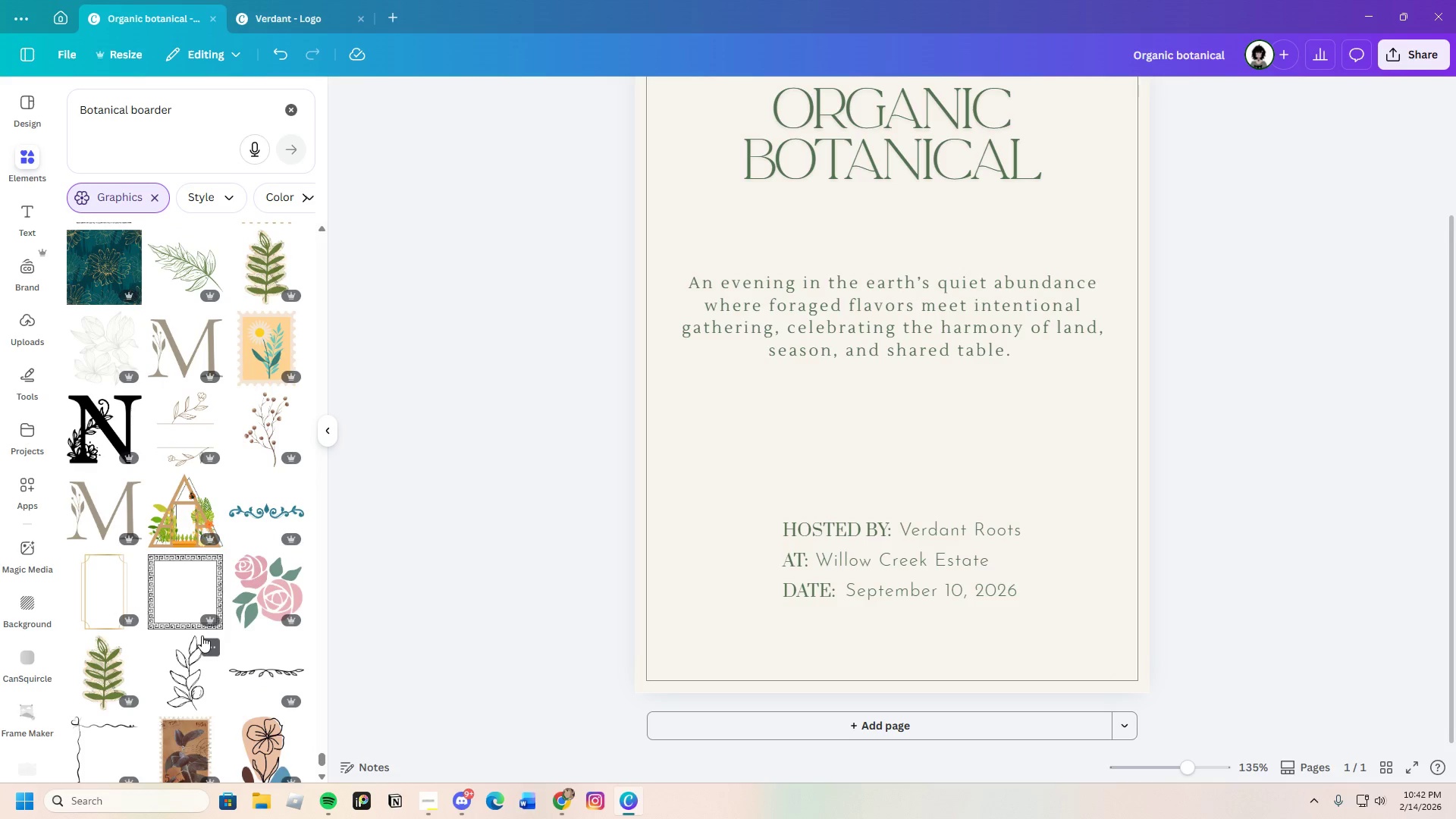 
scroll: coordinate [202, 635], scroll_direction: down, amount: 4.0
 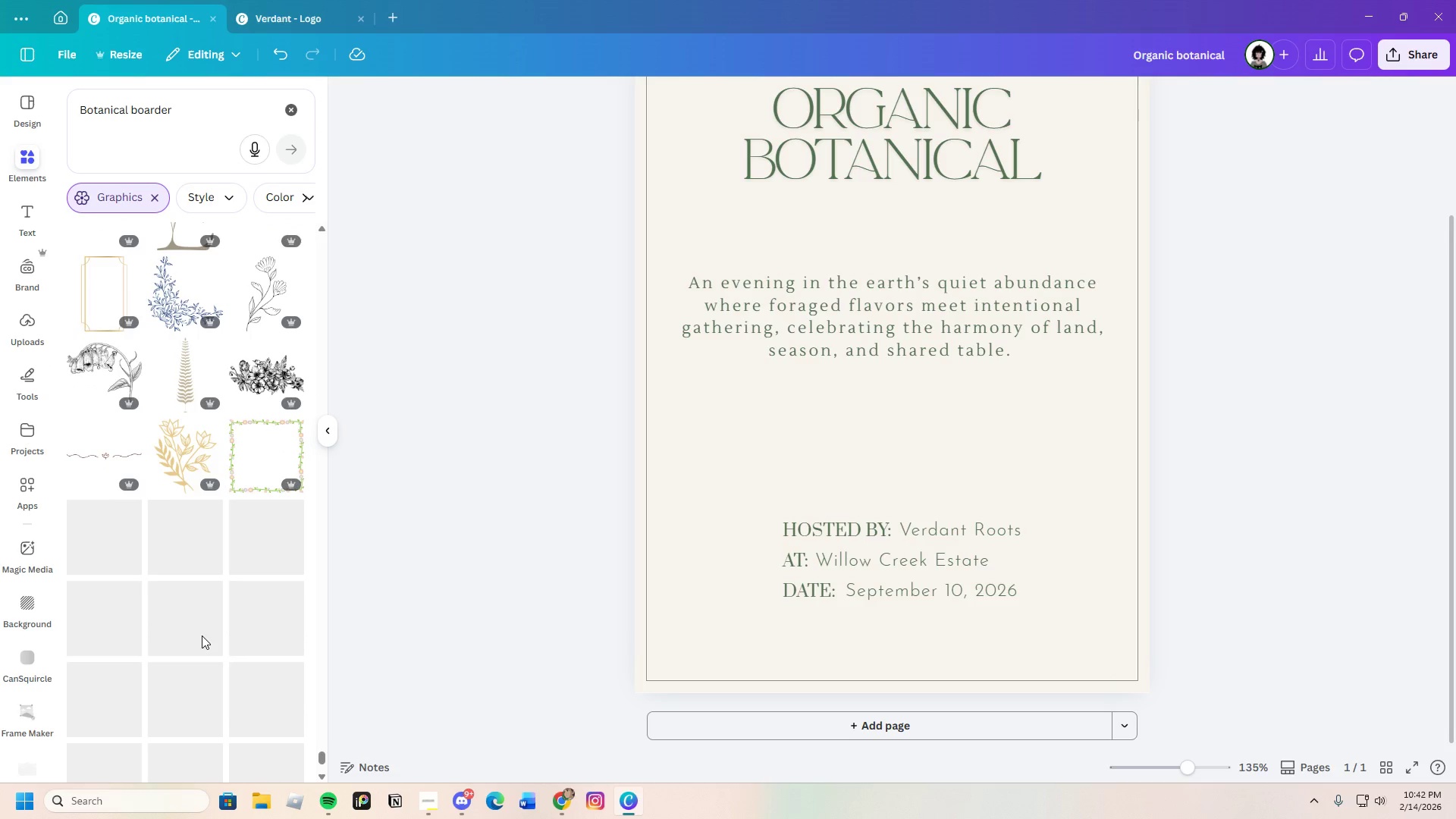 
scroll: coordinate [202, 635], scroll_direction: up, amount: 1.0
 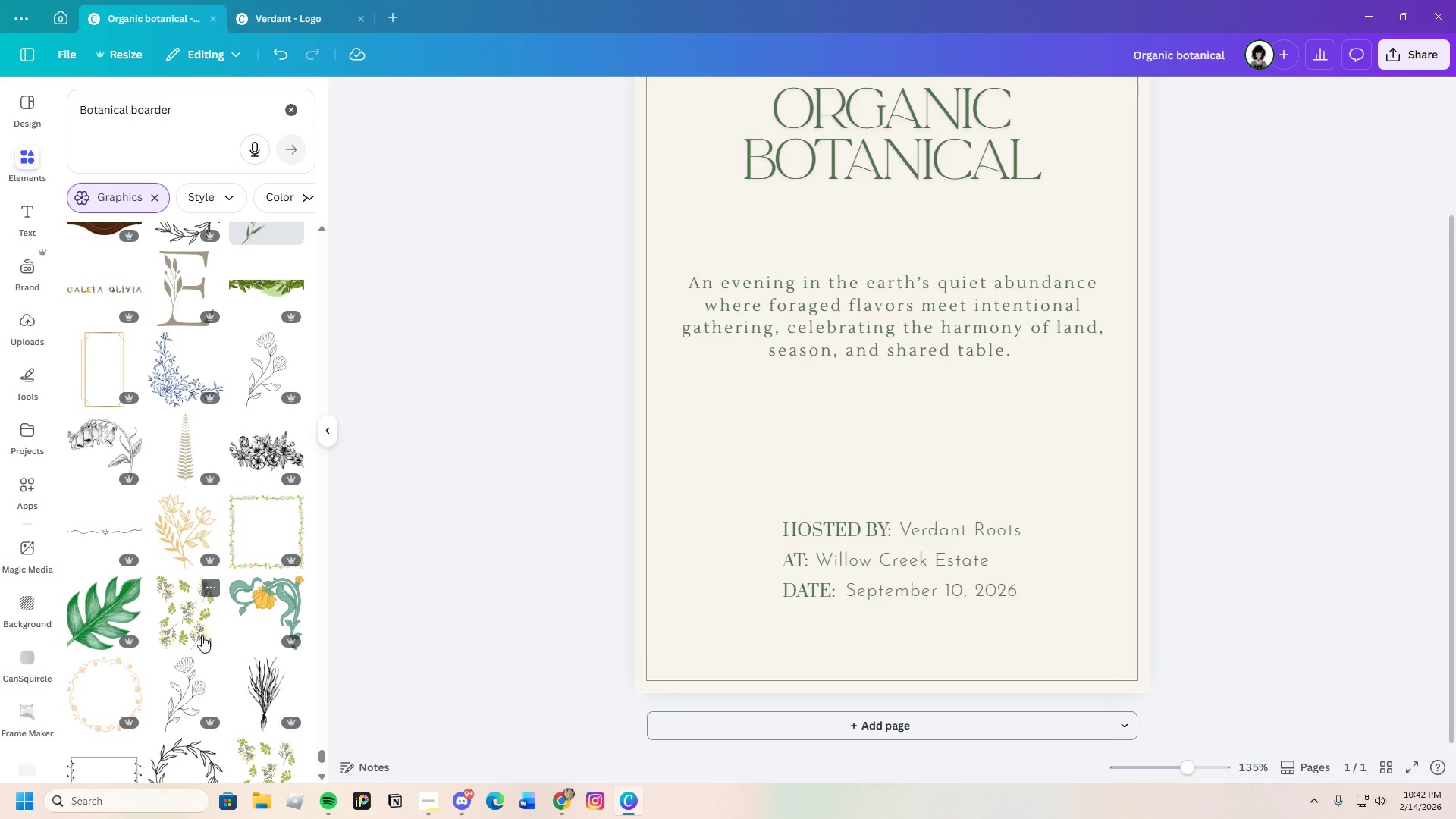 
scroll: coordinate [196, 635], scroll_direction: down, amount: 23.0
 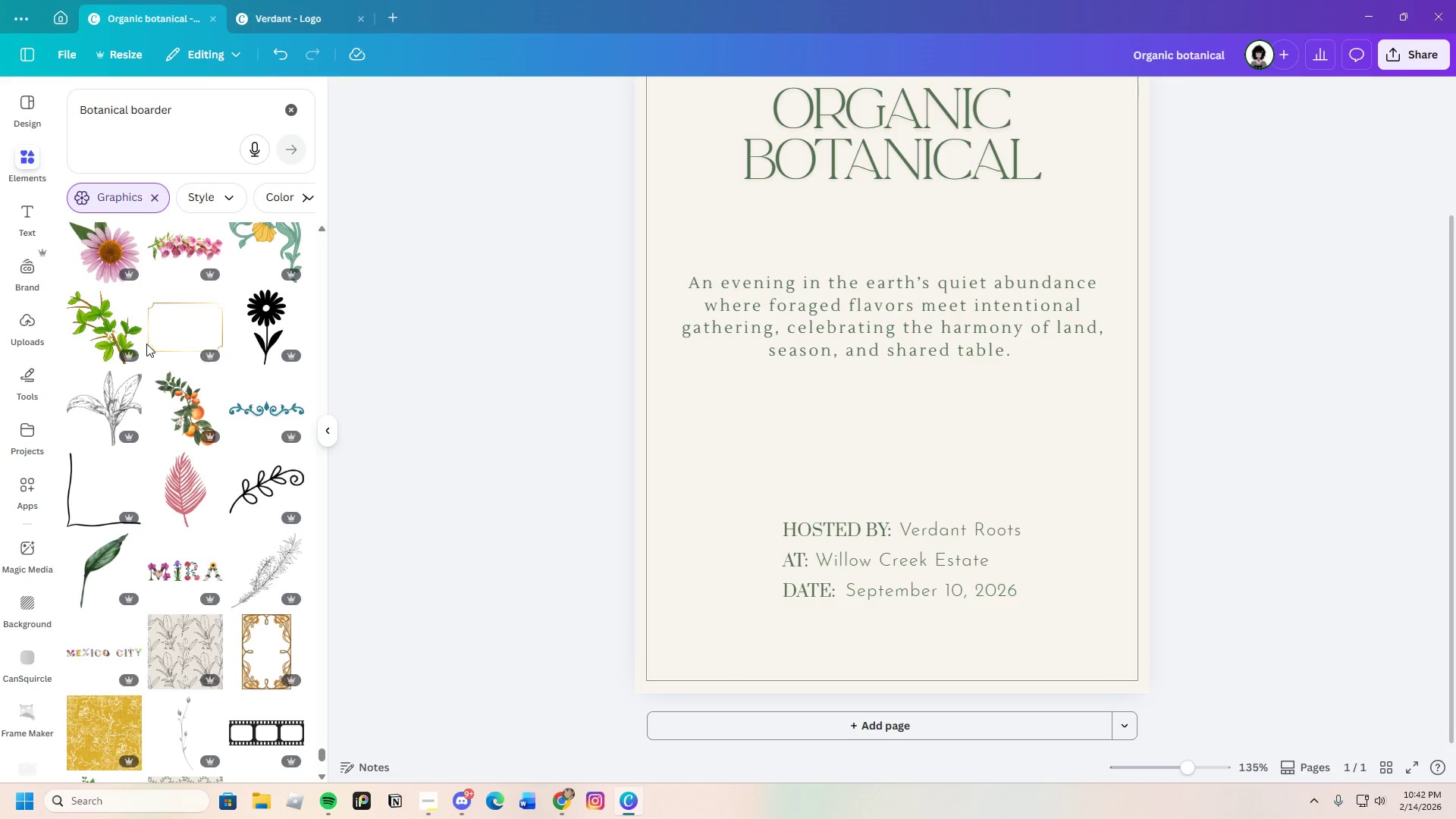 
scroll: coordinate [150, 554], scroll_direction: down, amount: 16.0
 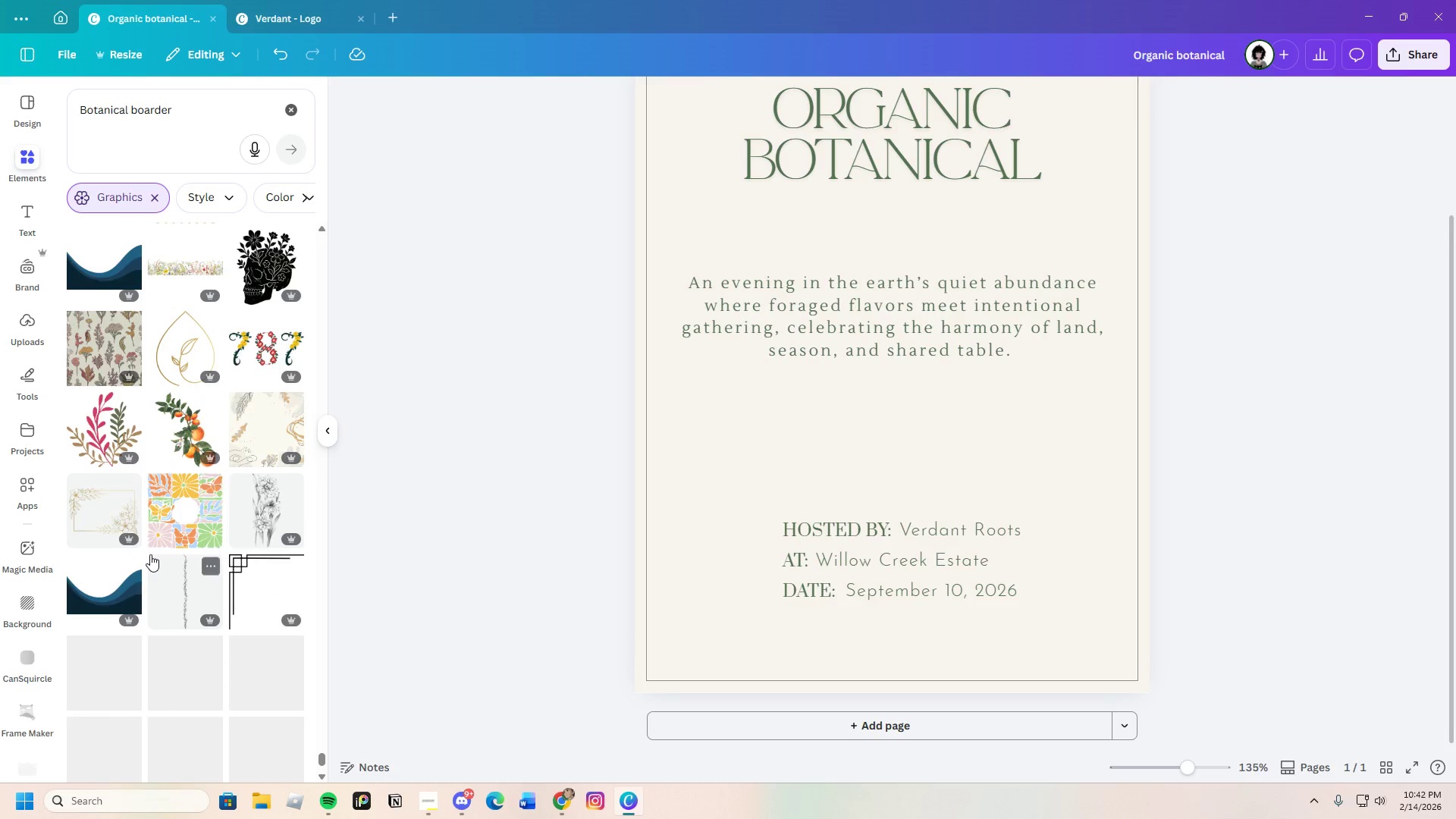 
mouse_move([129, 537])
 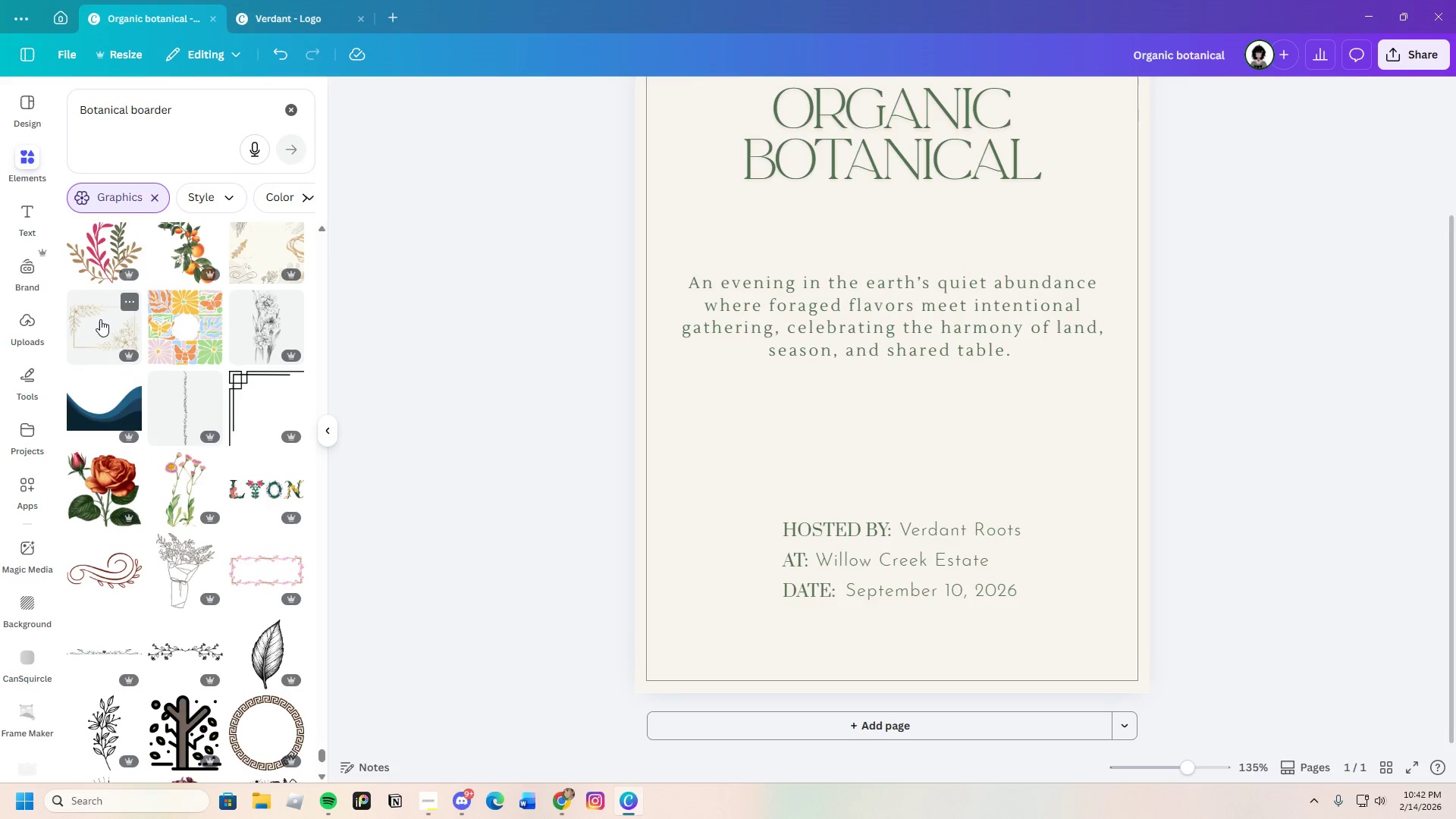 
left_click([99, 319])
 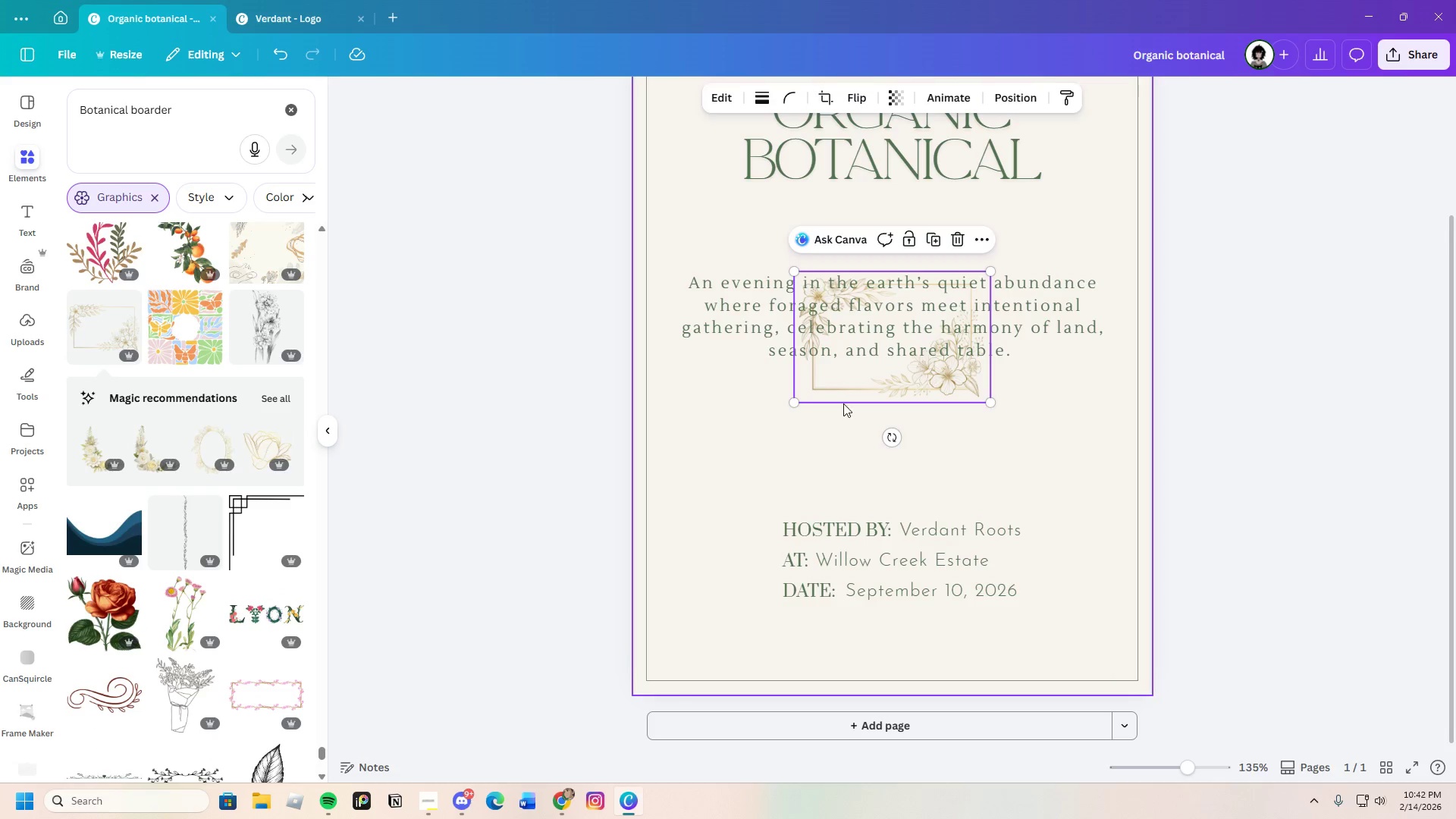 
left_click_drag(start_coordinate=[839, 377], to_coordinate=[763, 470])
 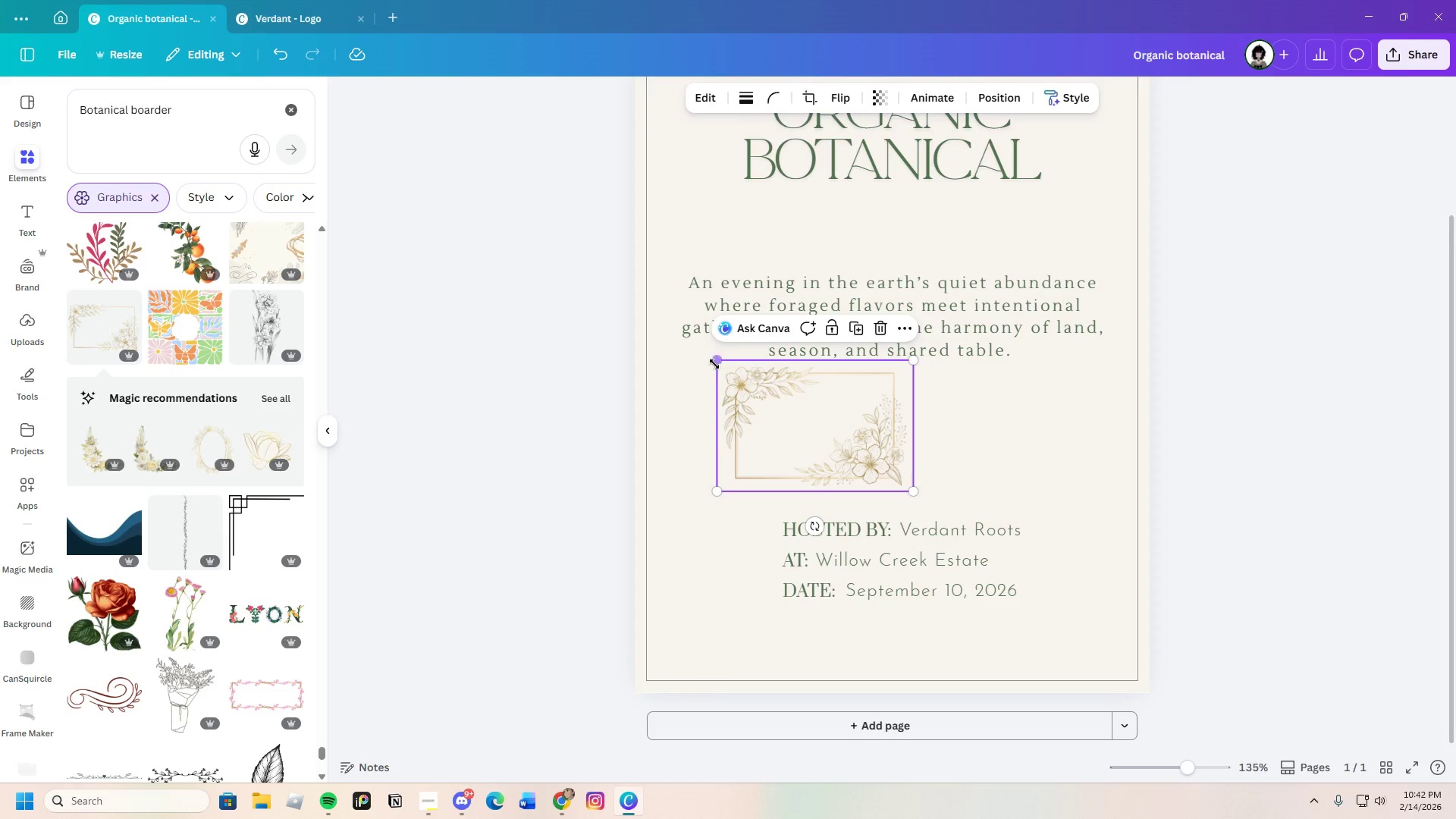 
left_click_drag(start_coordinate=[714, 362], to_coordinate=[576, 179])
 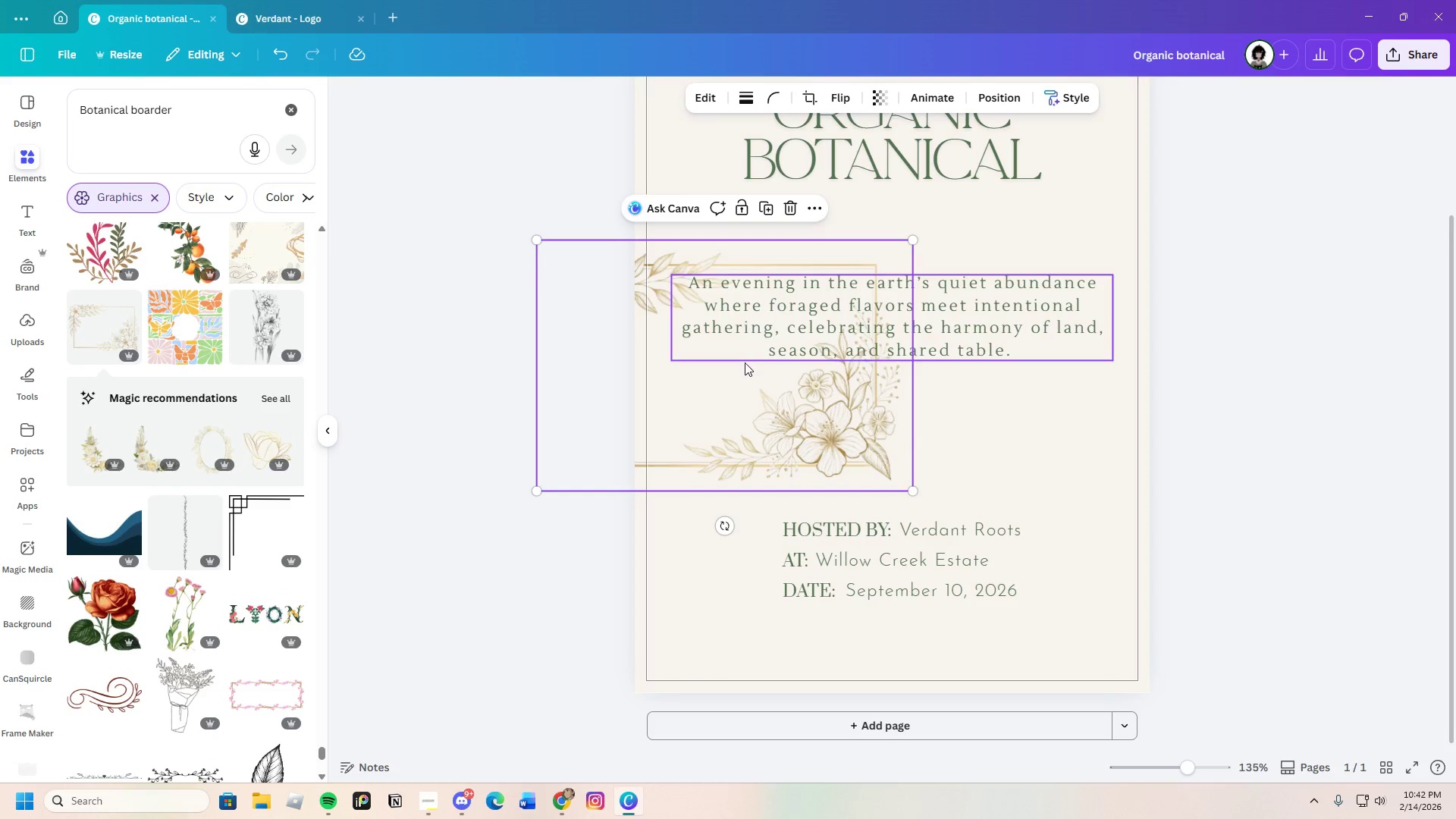 
left_click_drag(start_coordinate=[745, 365], to_coordinate=[887, 338])
 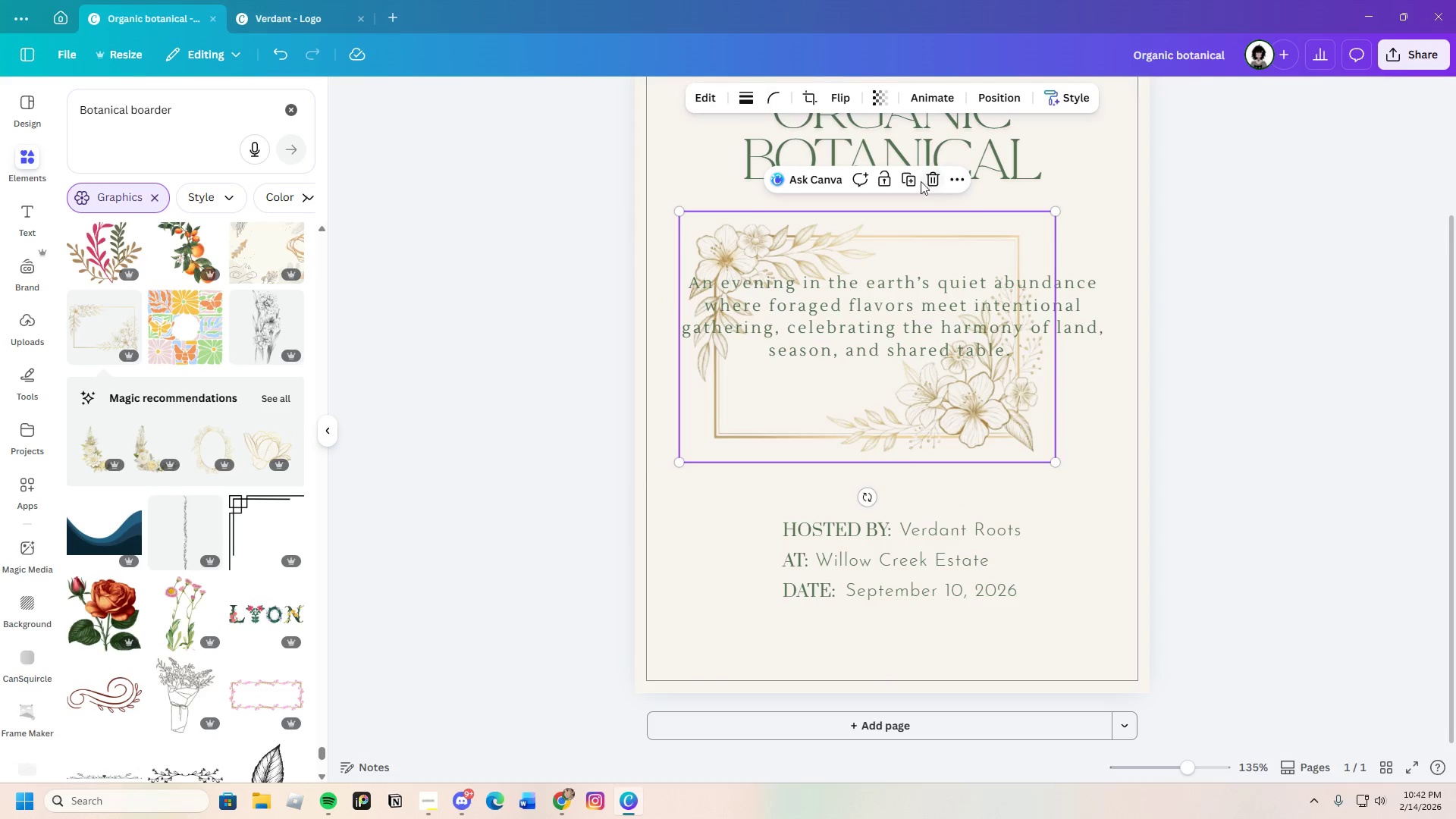 
left_click([934, 177])
 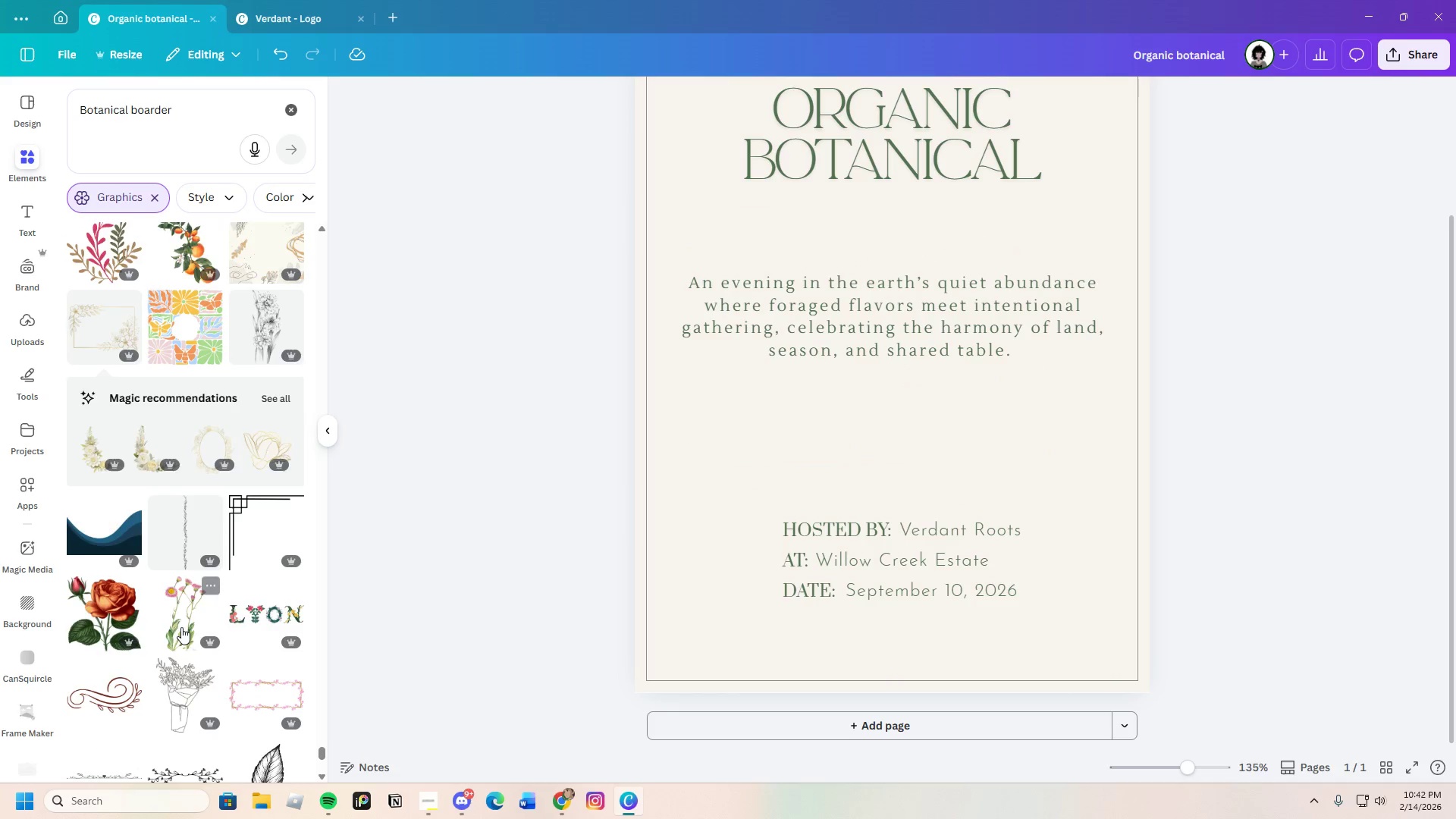 
scroll: coordinate [184, 633], scroll_direction: down, amount: 8.0
 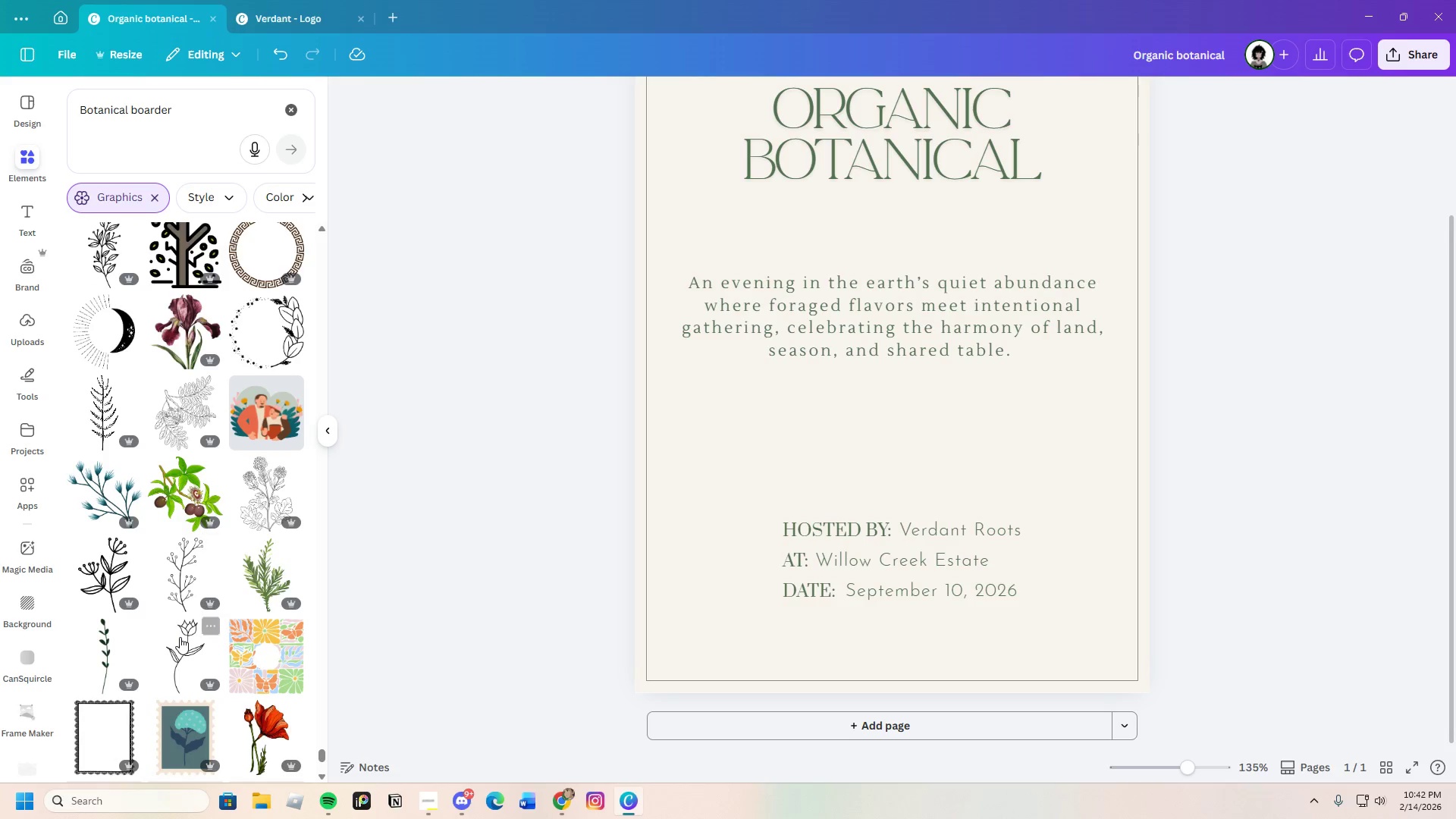 
scroll: coordinate [178, 640], scroll_direction: up, amount: 2.0
 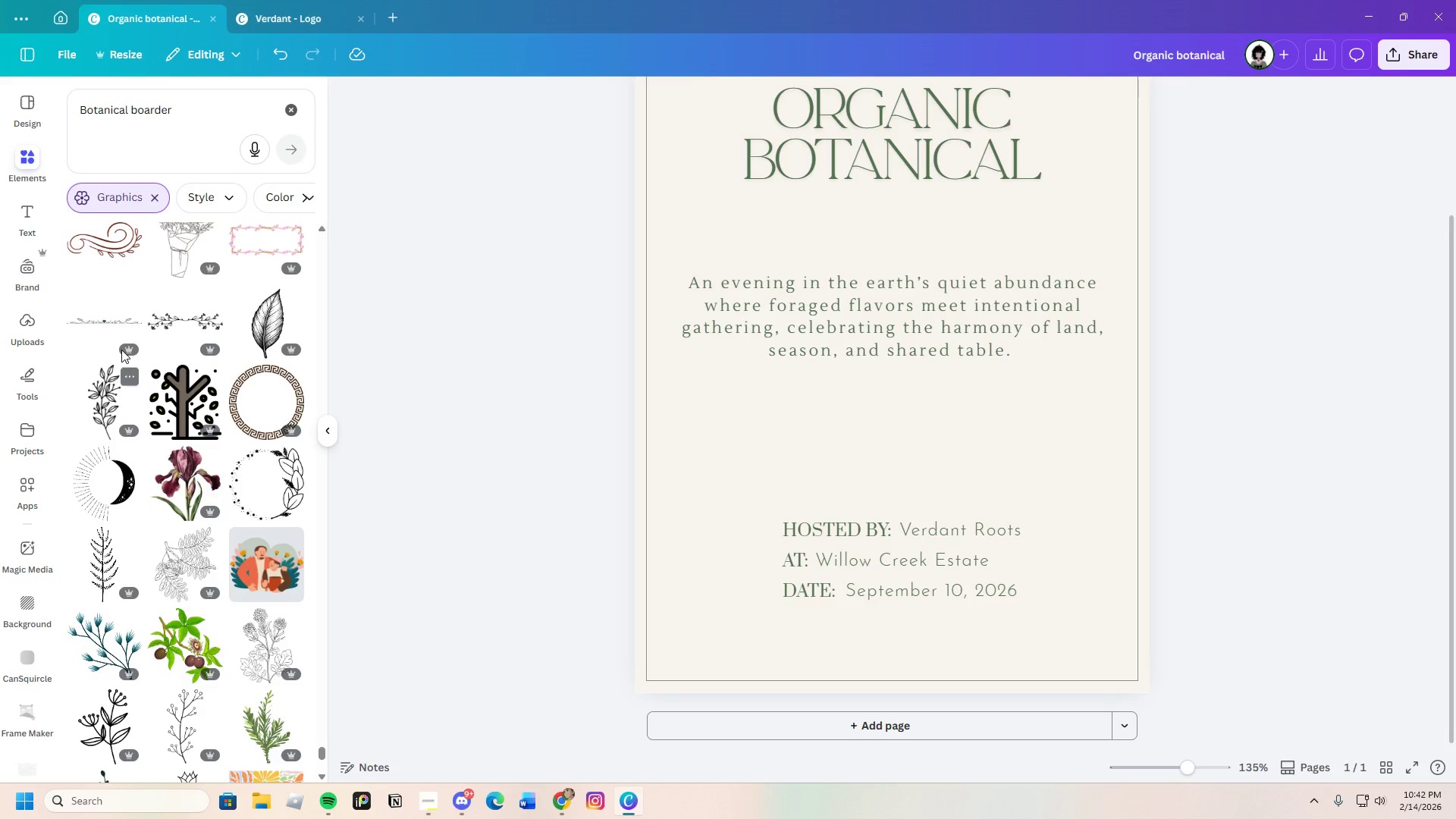 
left_click([123, 322])
 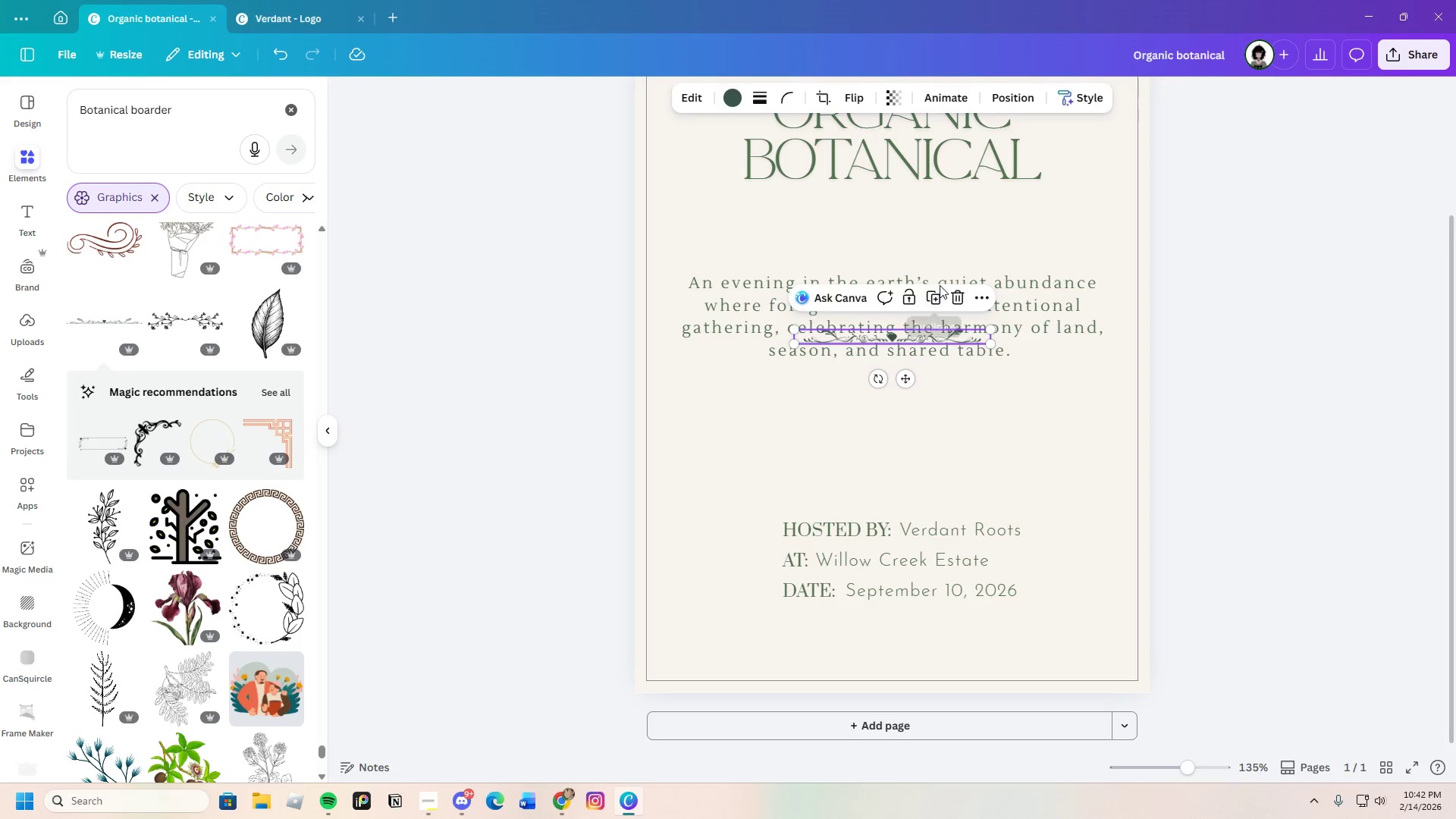 
left_click([957, 297])
 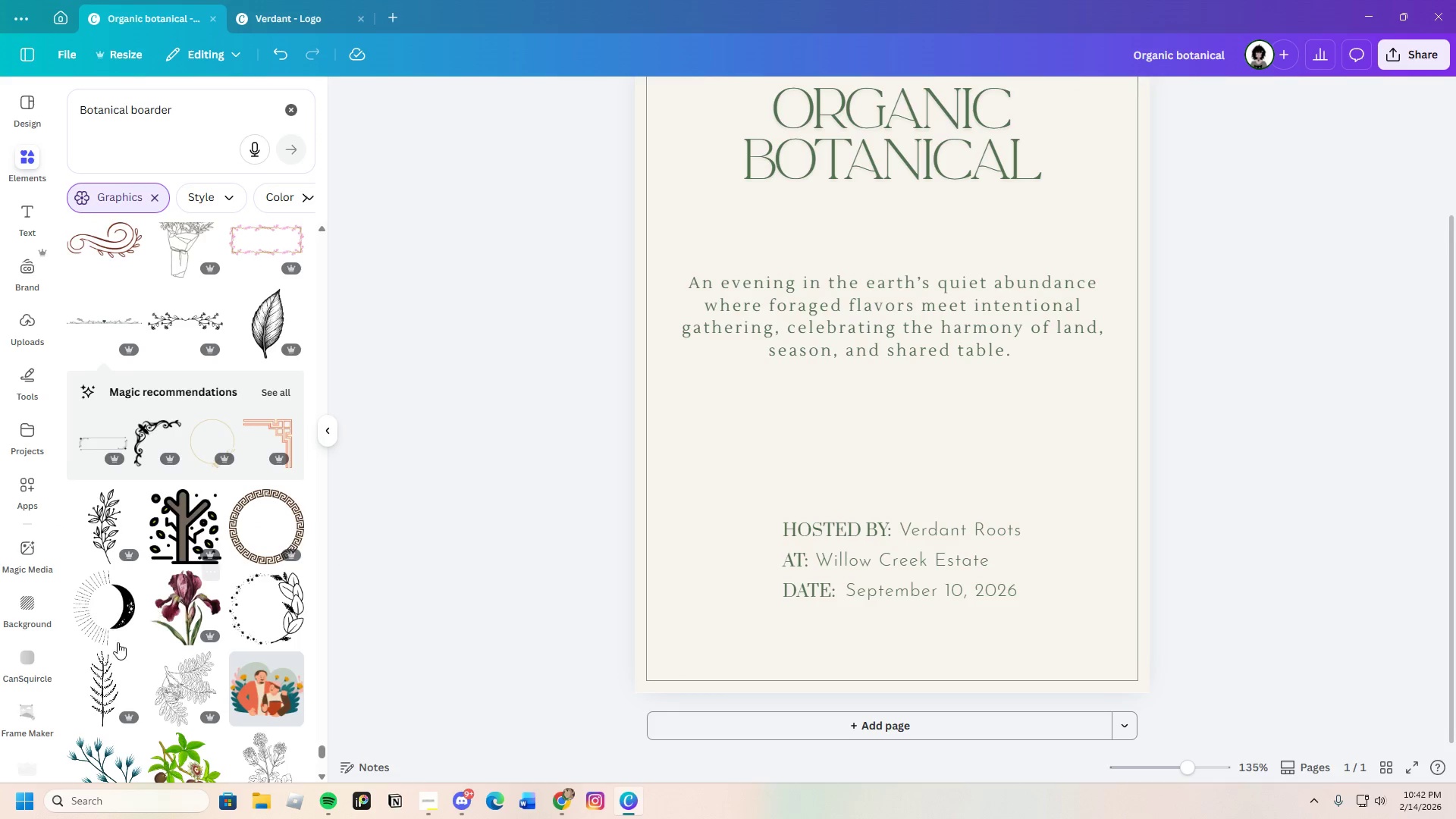 
scroll: coordinate [130, 689], scroll_direction: down, amount: 23.0
 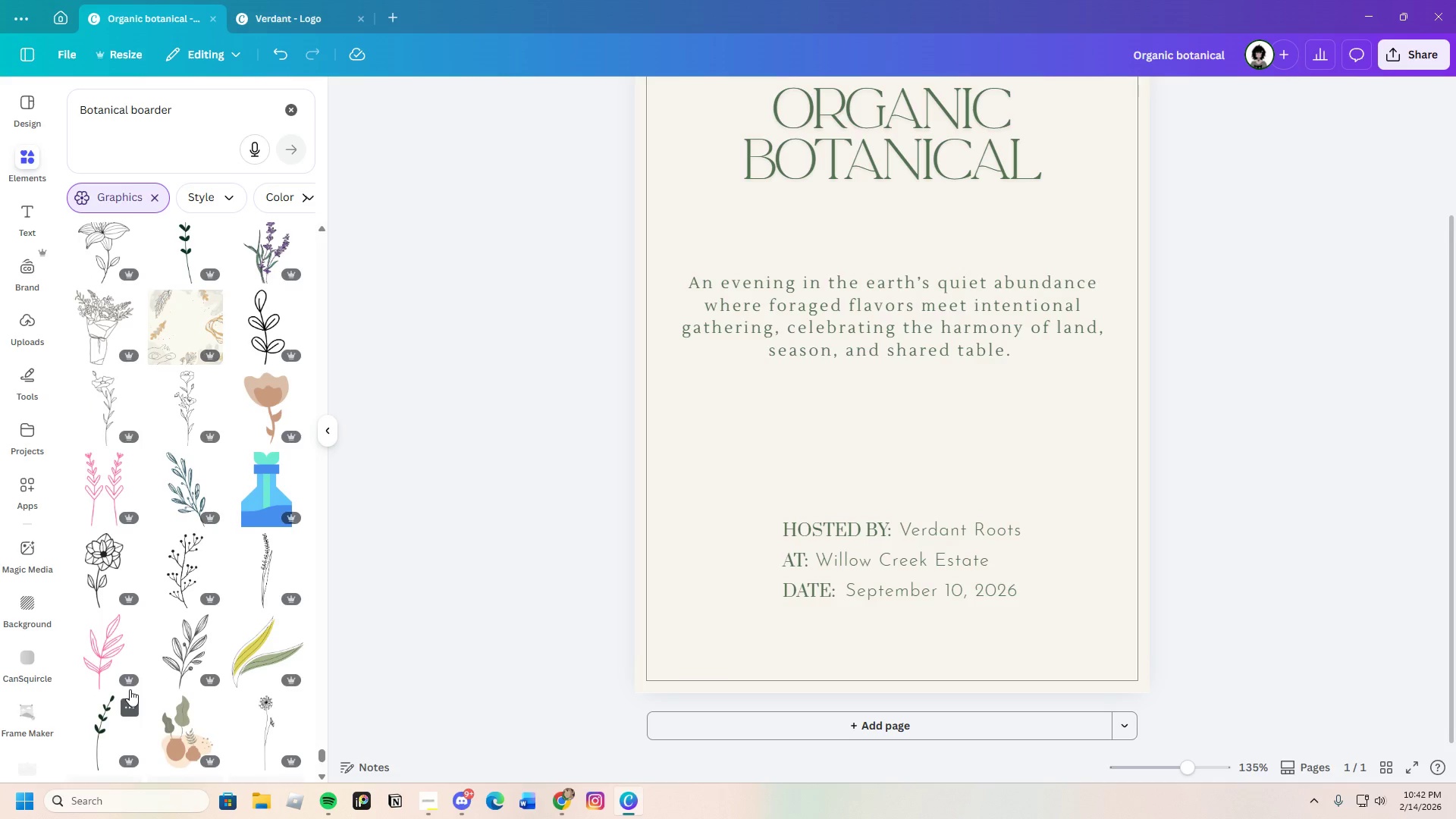 
scroll: coordinate [132, 682], scroll_direction: down, amount: 13.0
 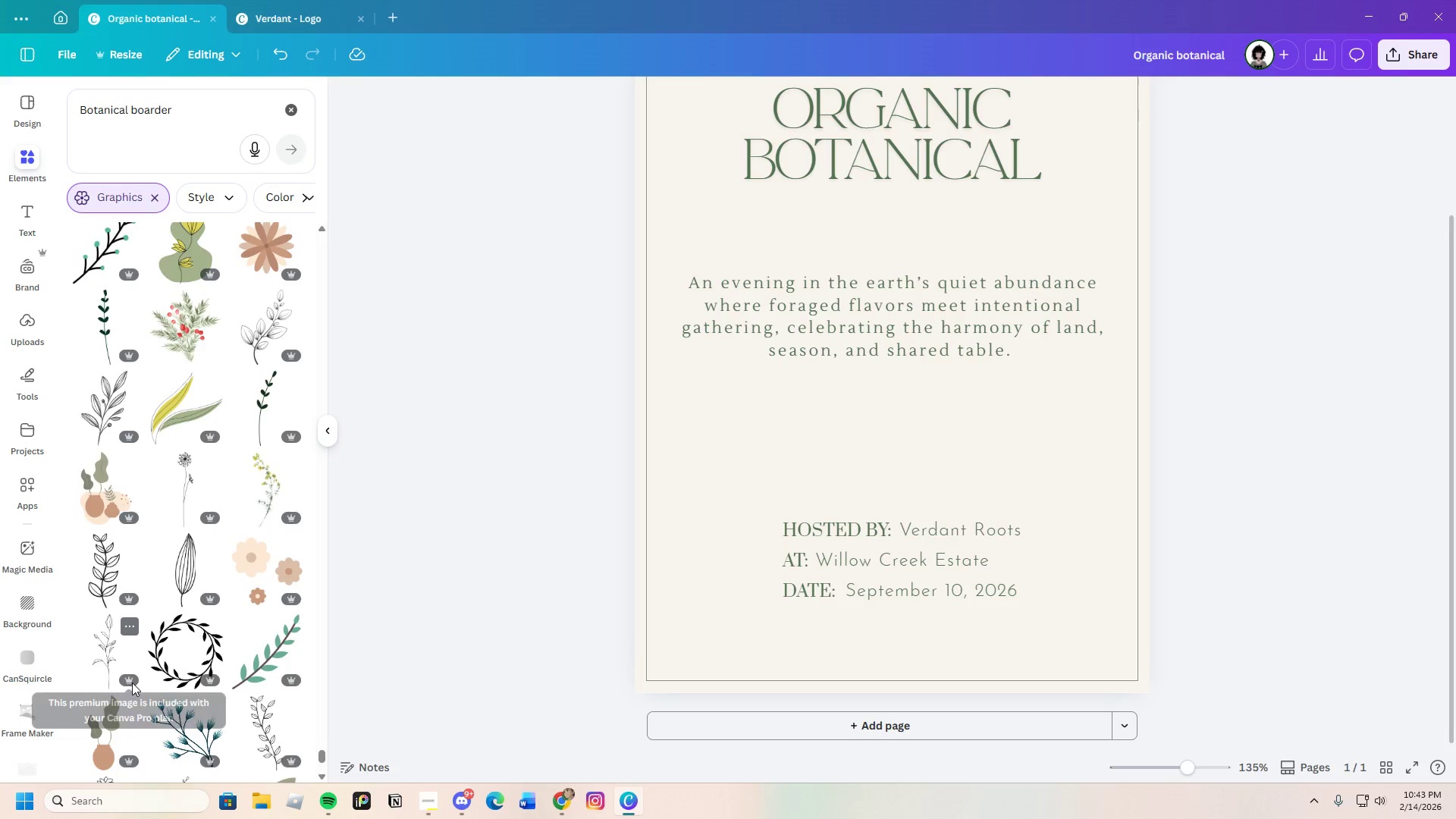 
mouse_move([215, 317])
 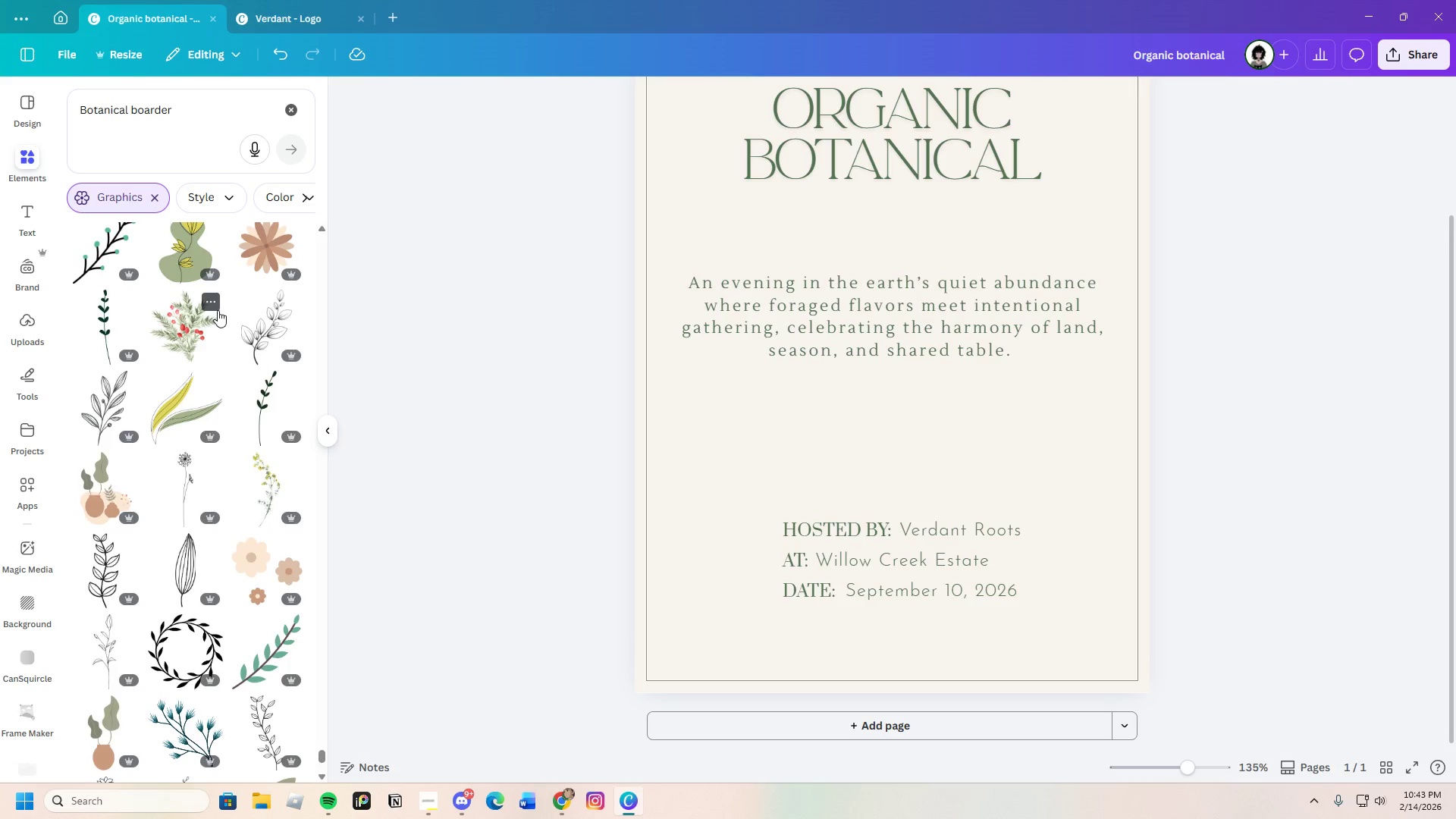 
scroll: coordinate [137, 503], scroll_direction: down, amount: 26.0
 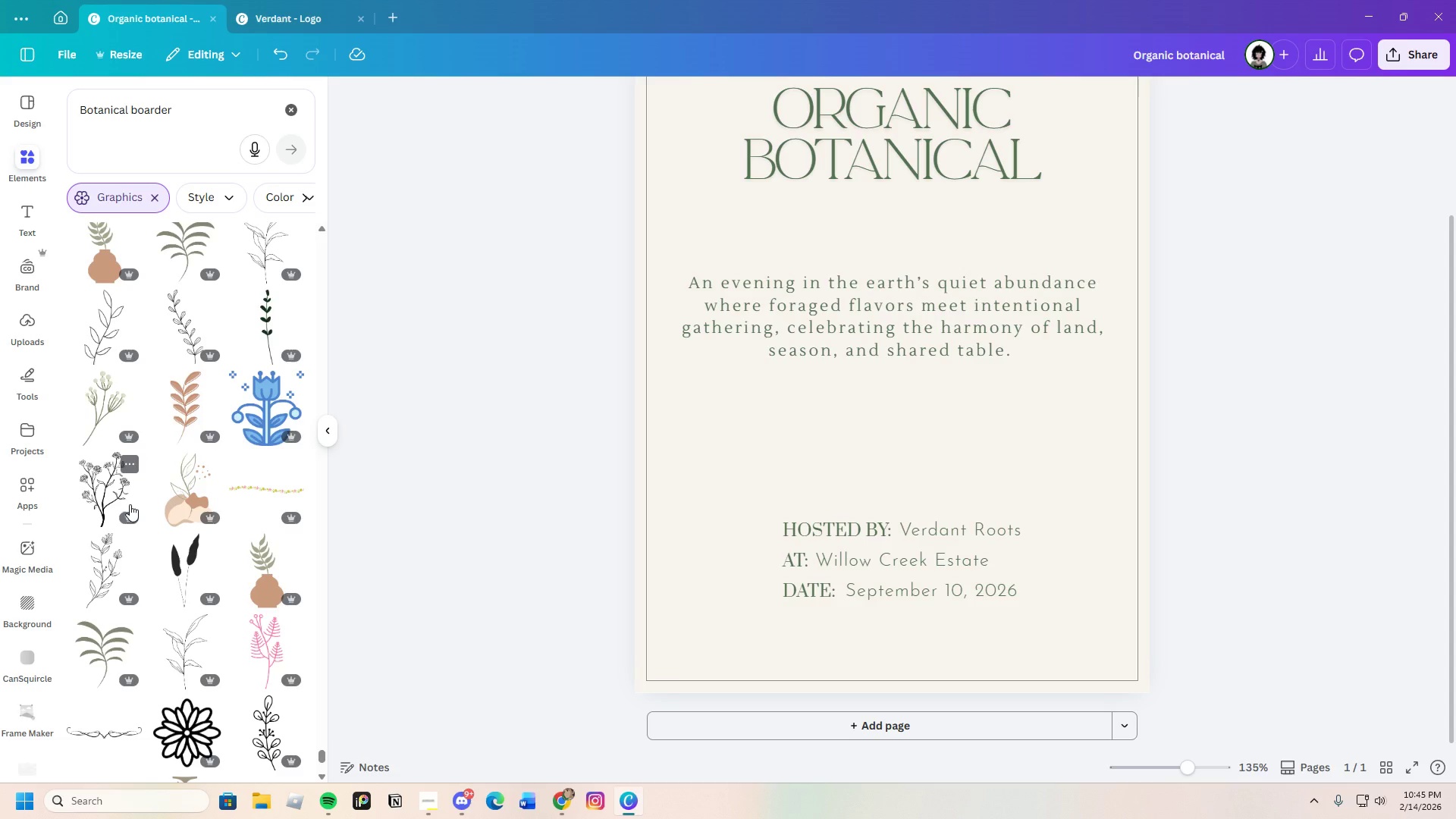 
wait(111.39)
 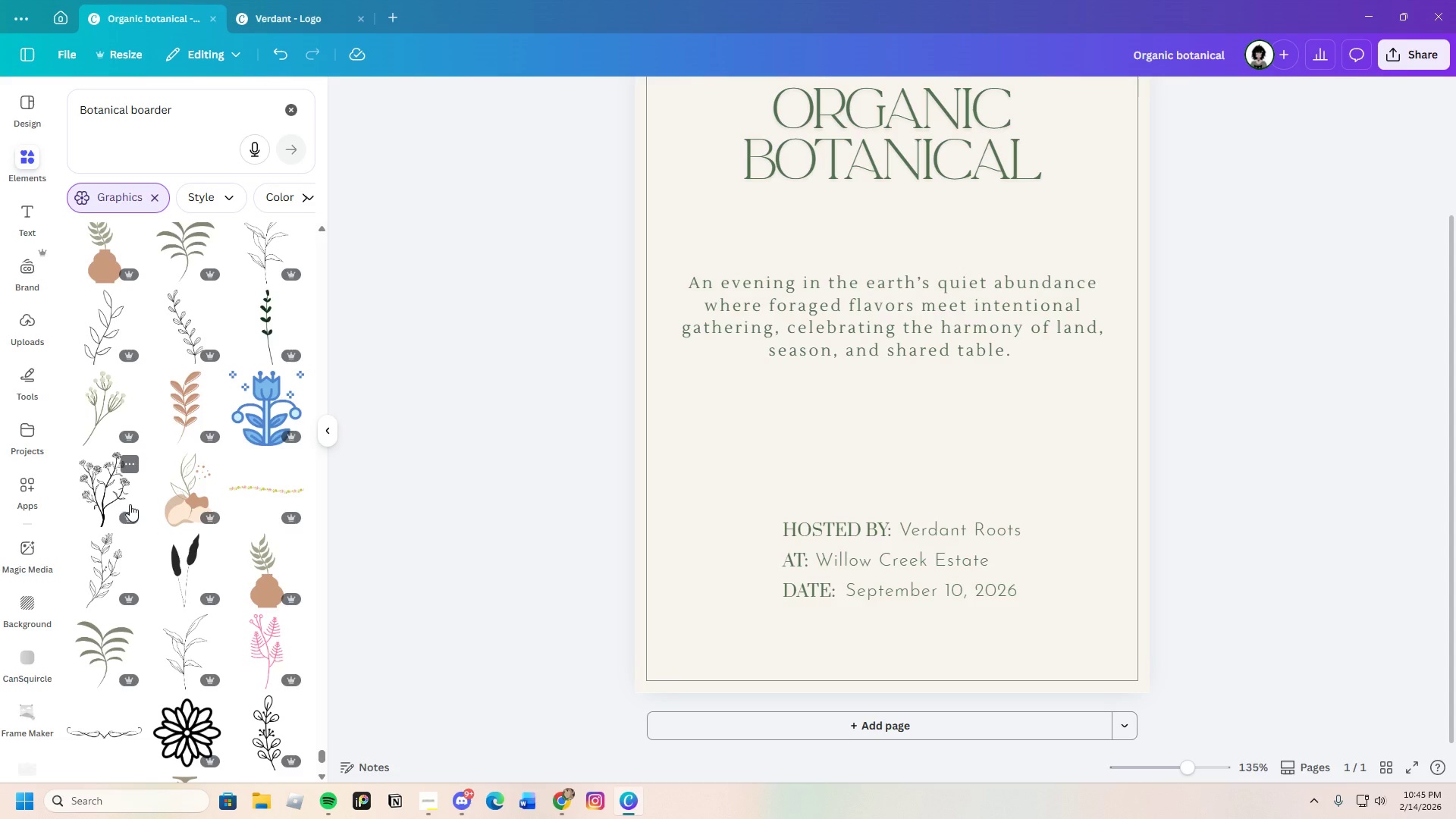 
scroll: coordinate [180, 539], scroll_direction: down, amount: 11.0
 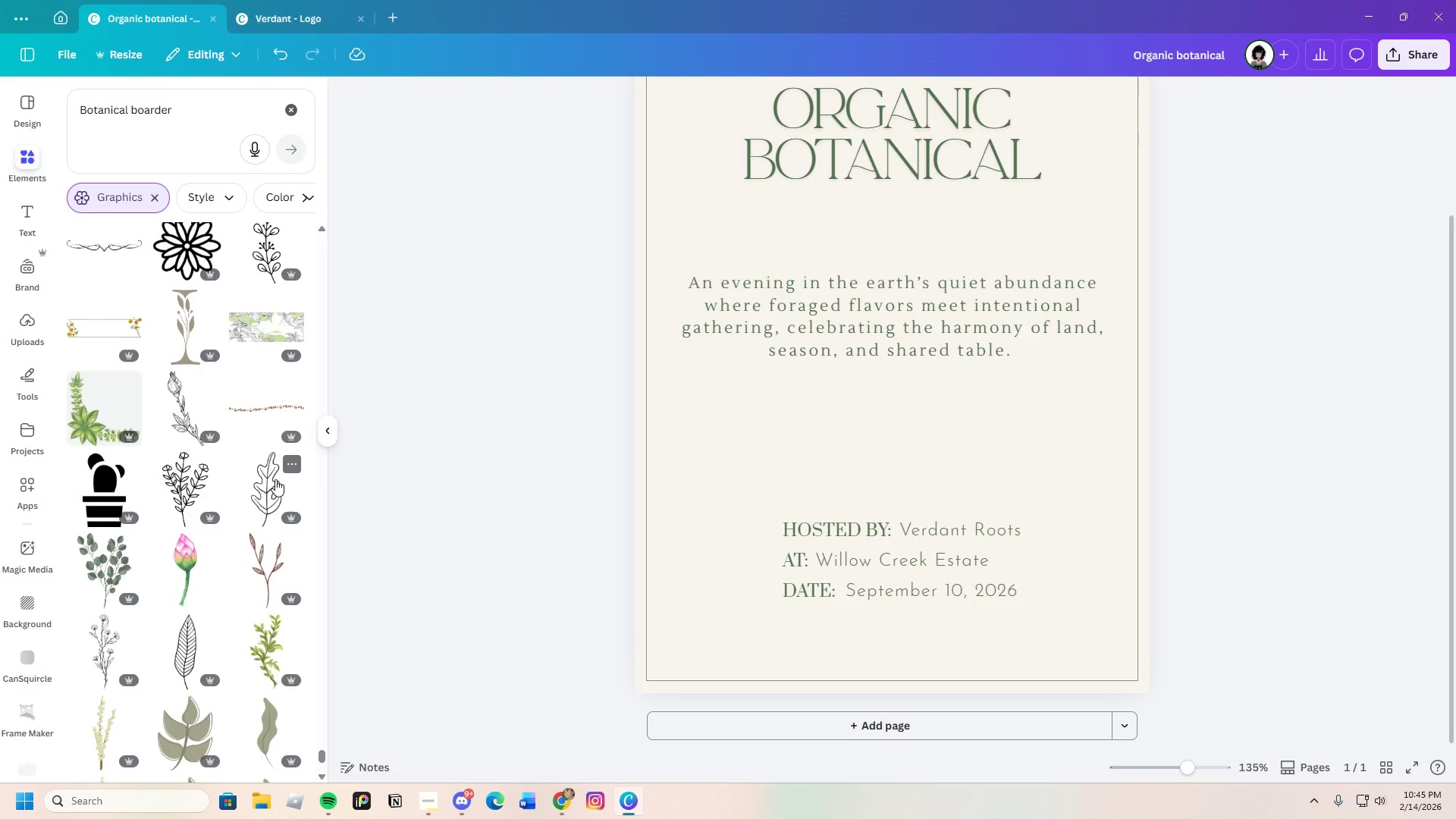 
wait(23.87)
 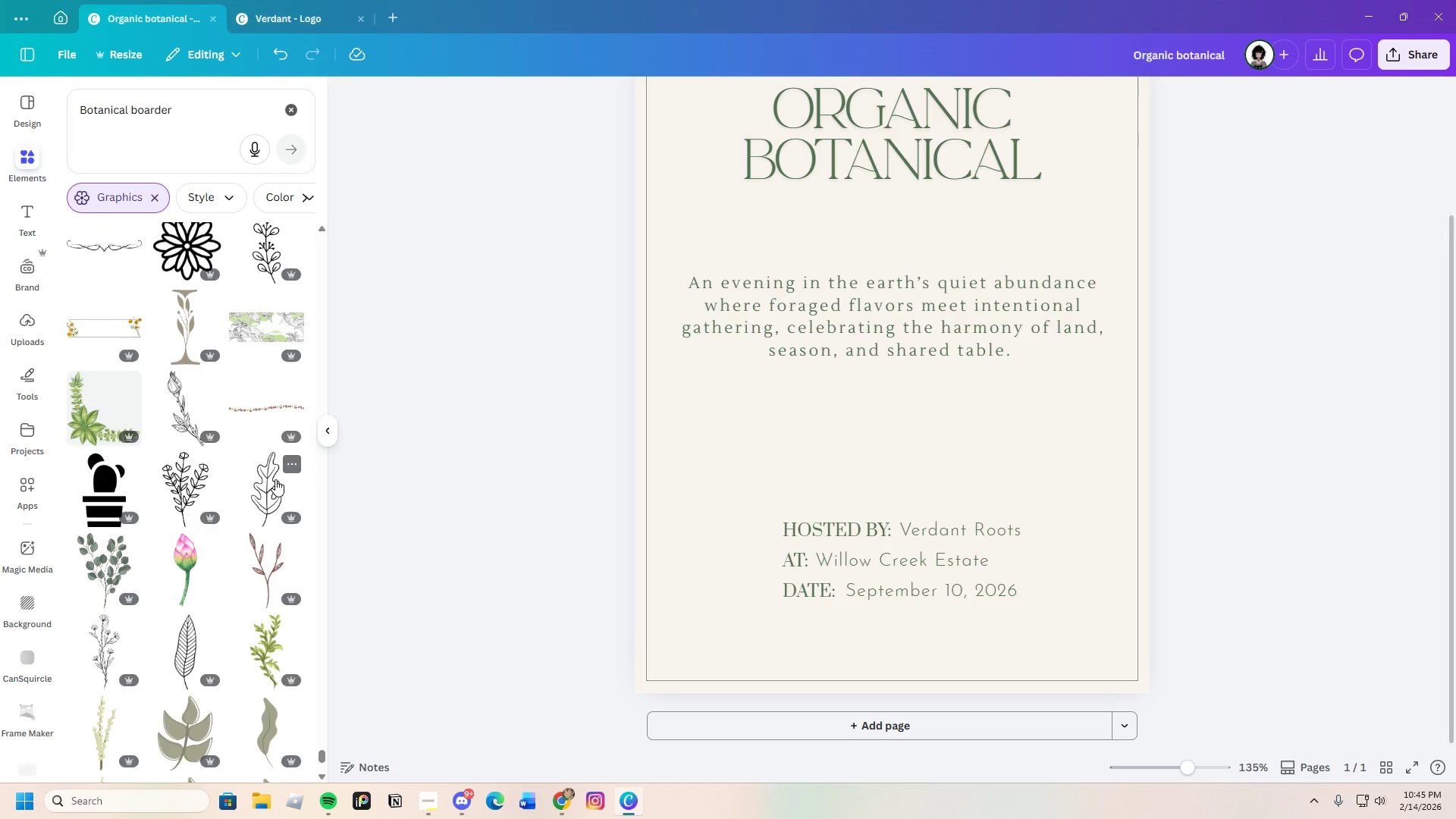 
scroll: coordinate [214, 564], scroll_direction: down, amount: 39.0
 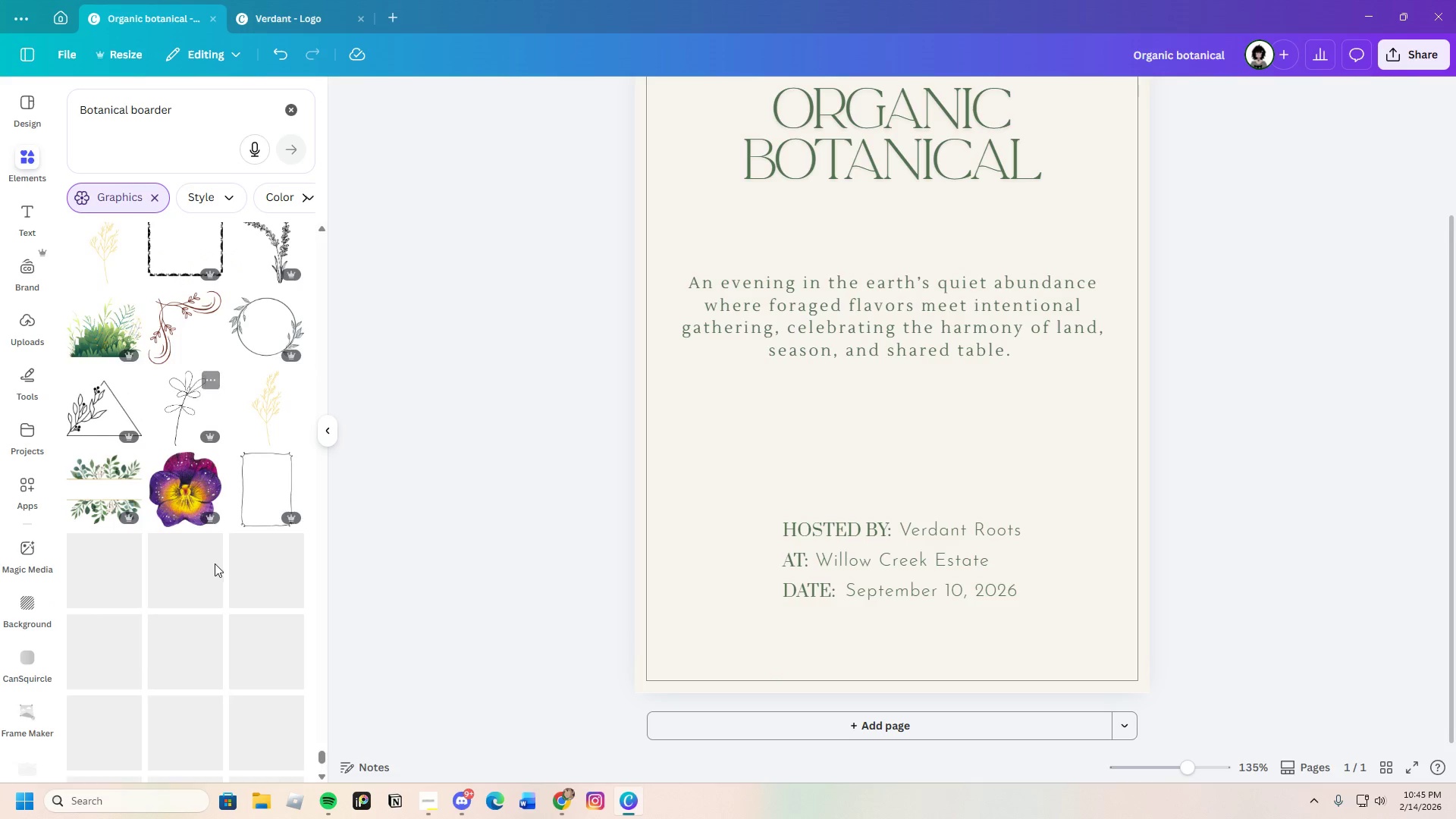 
mouse_move([149, 517])
 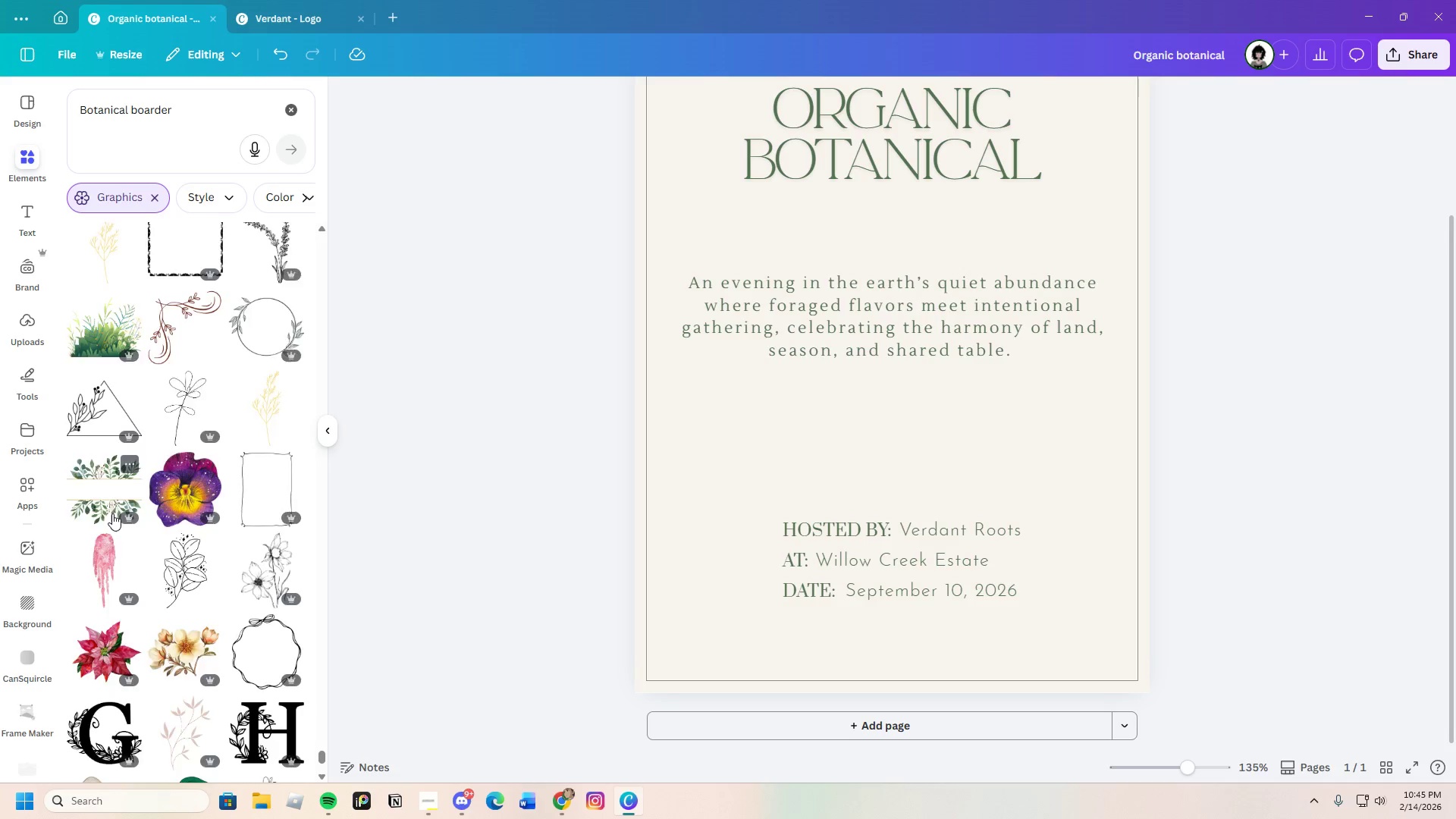 
scroll: coordinate [143, 476], scroll_direction: down, amount: 13.0
 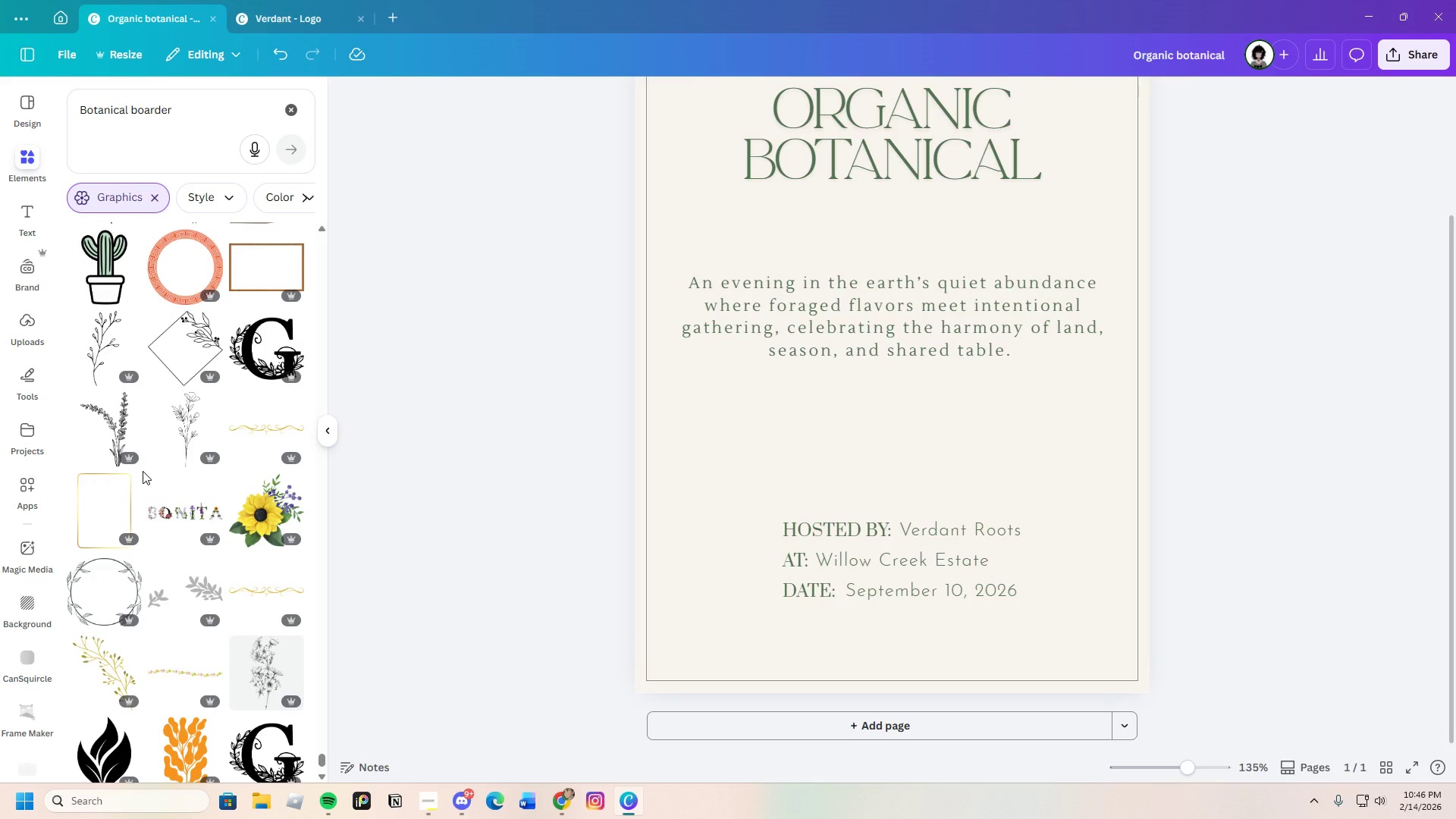 
wait(11.32)
 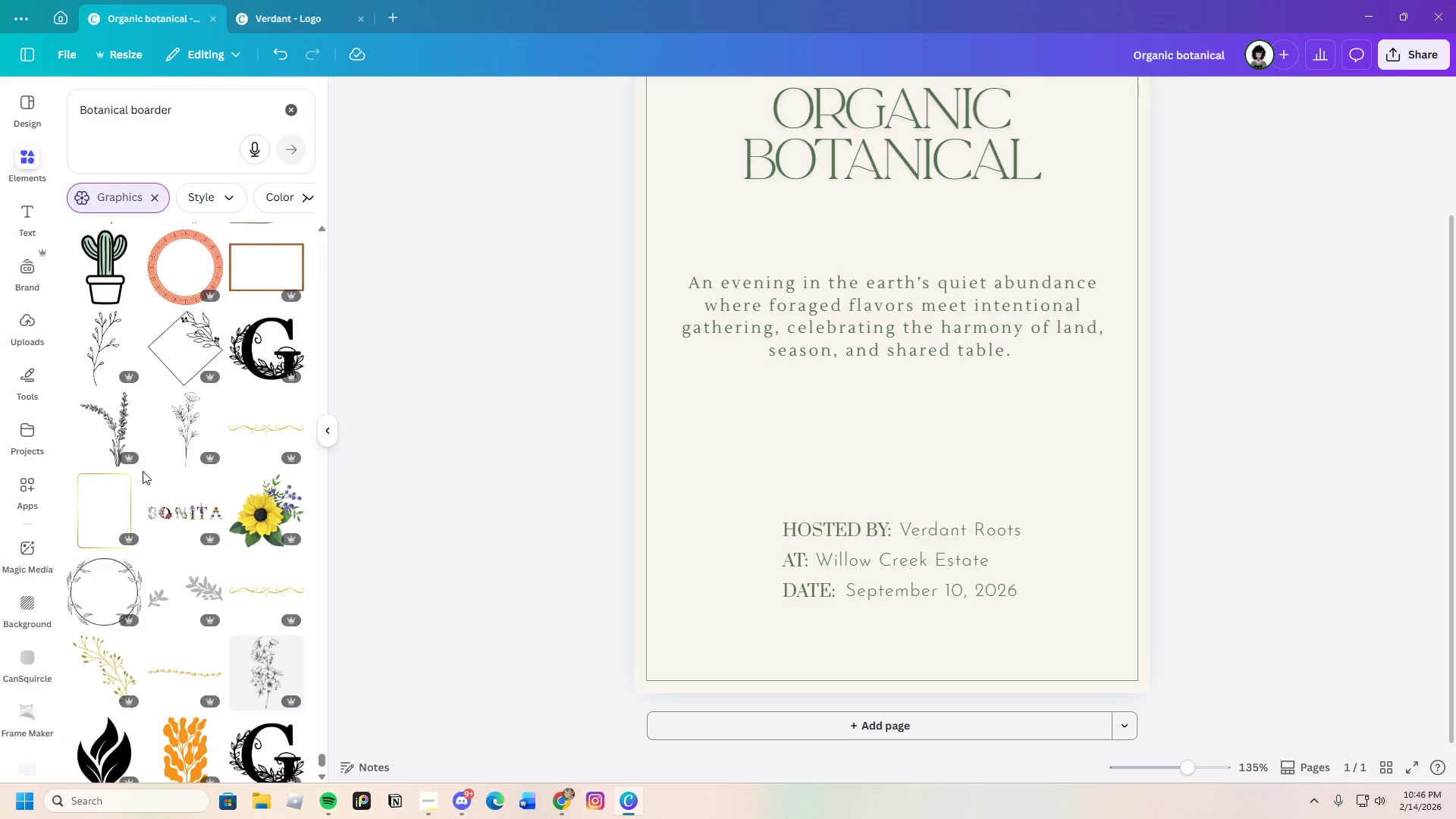 
scroll: coordinate [229, 585], scroll_direction: down, amount: 11.0
 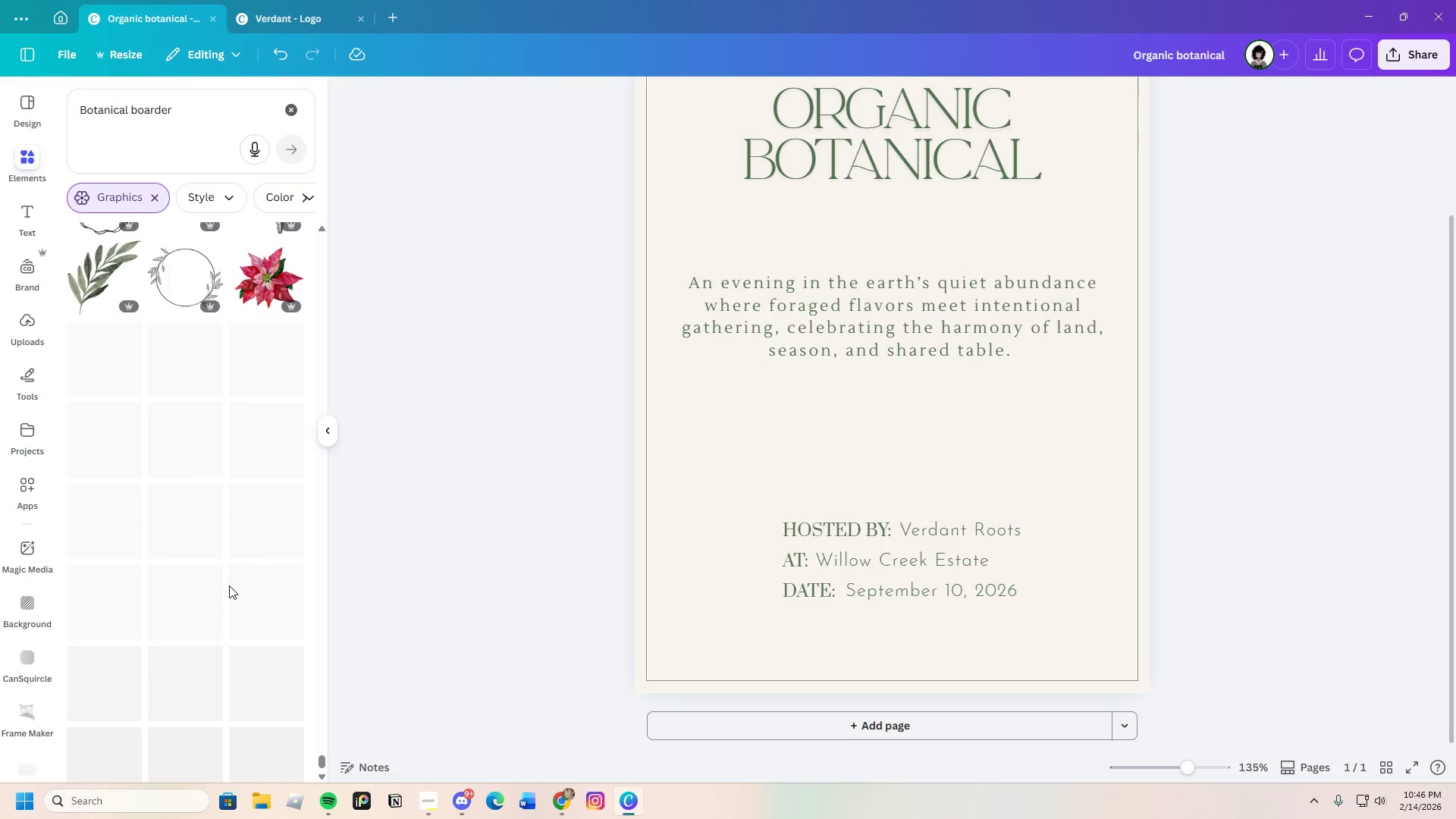 
mouse_move([206, 570])
 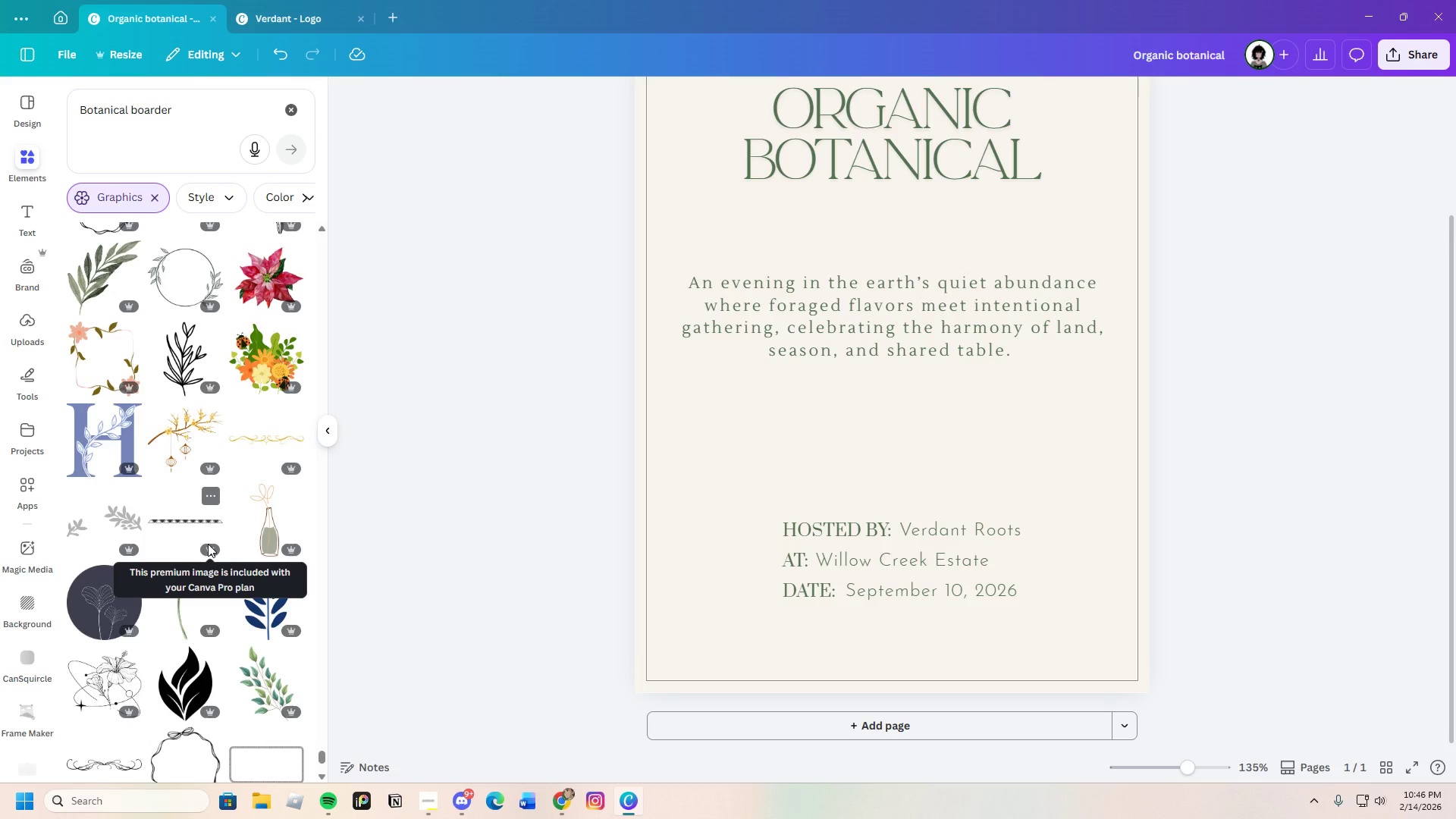 
wait(23.53)
 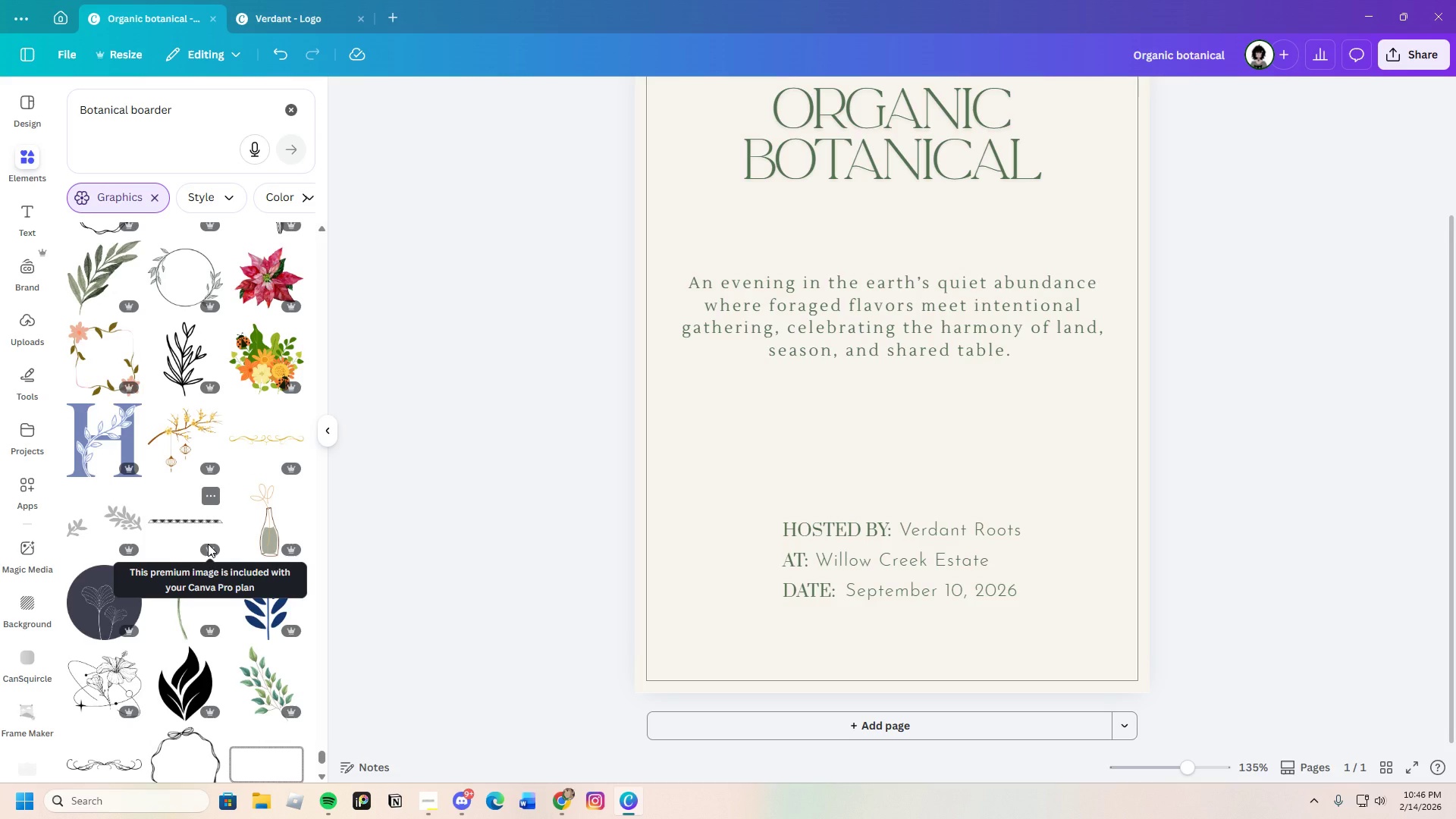 
scroll: coordinate [217, 576], scroll_direction: down, amount: 18.0
 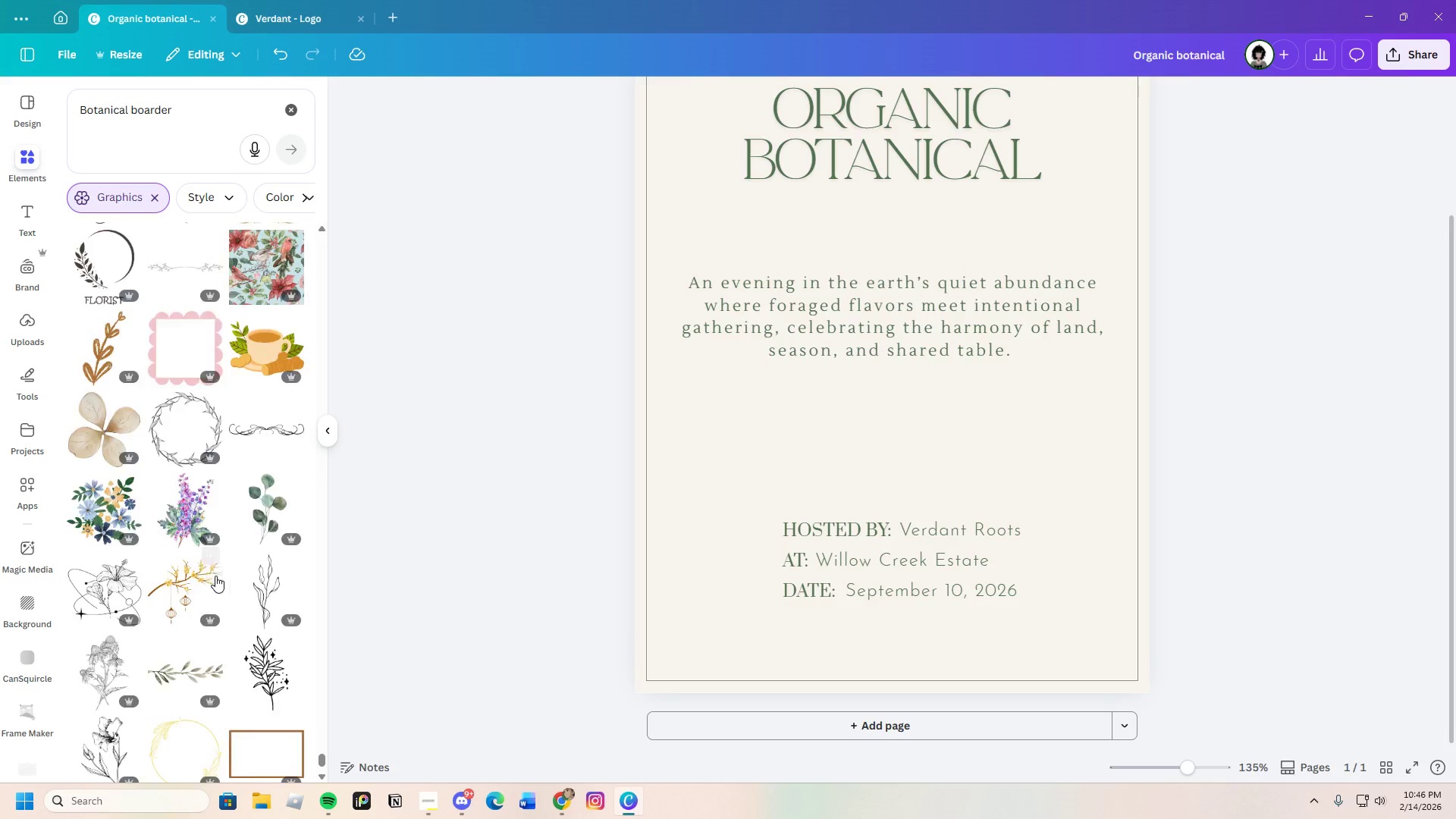 
scroll: coordinate [212, 576], scroll_direction: up, amount: 3.0
 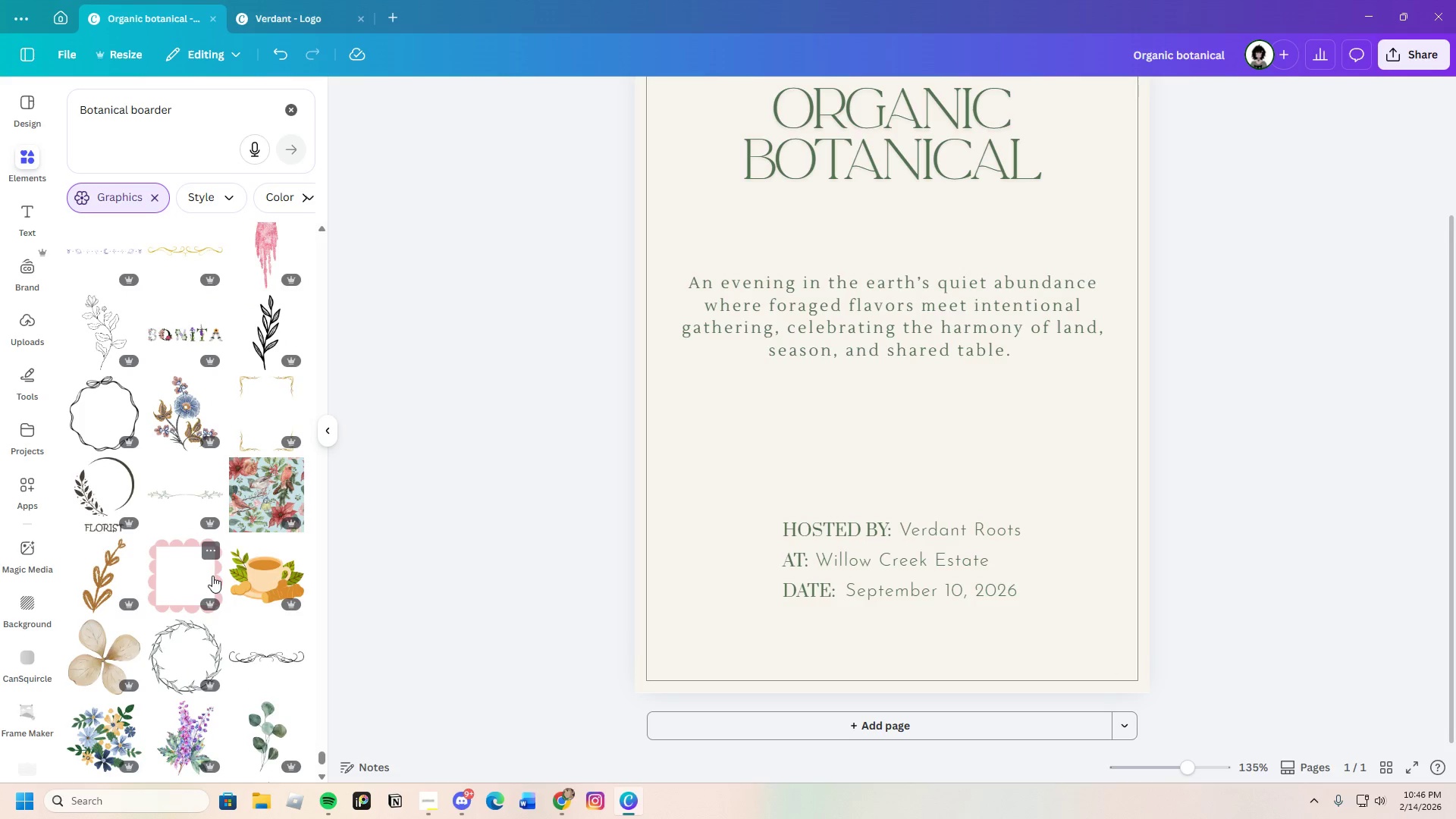 
scroll: coordinate [212, 576], scroll_direction: down, amount: 7.0
 